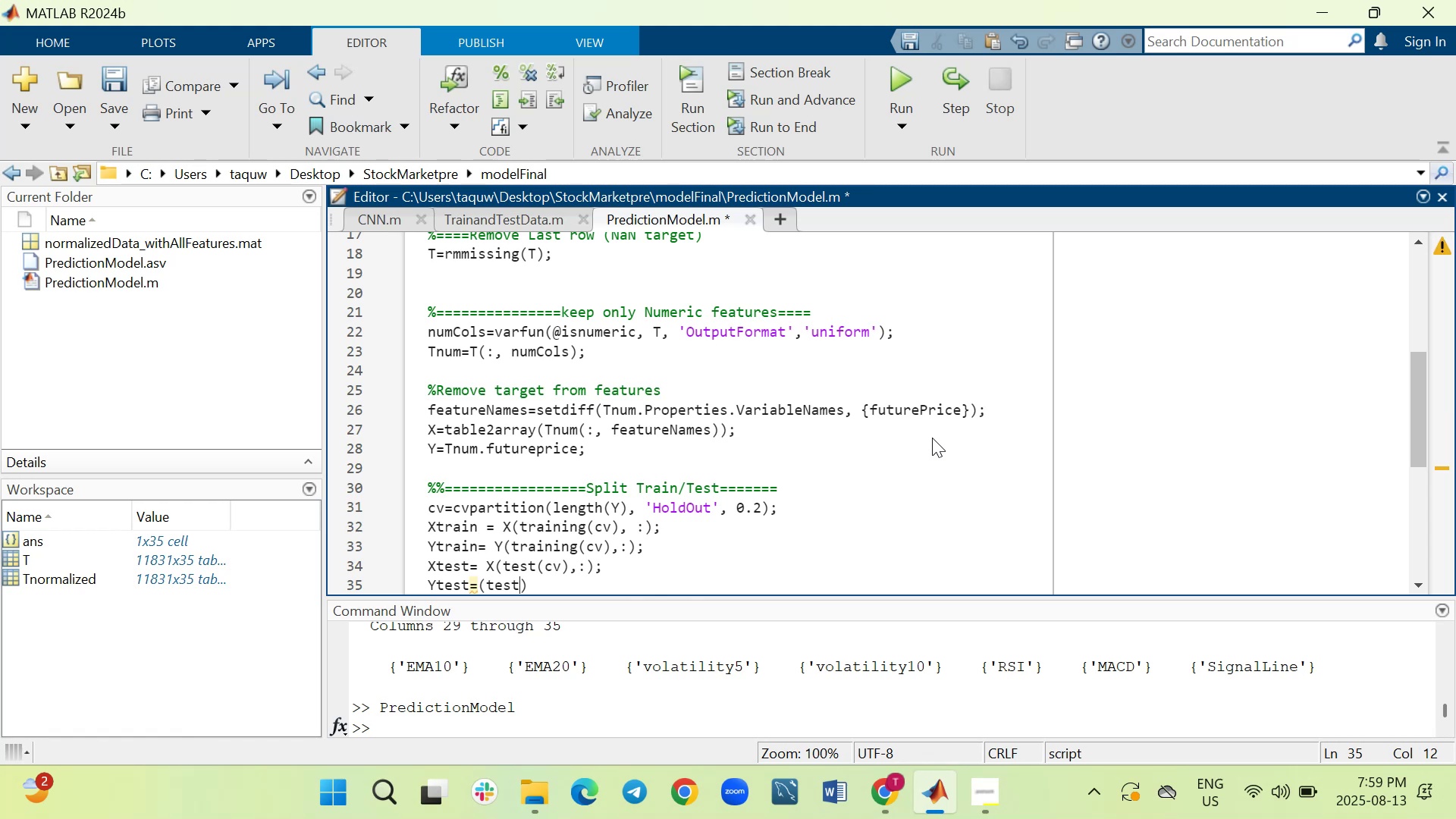 
key(ArrowLeft)
 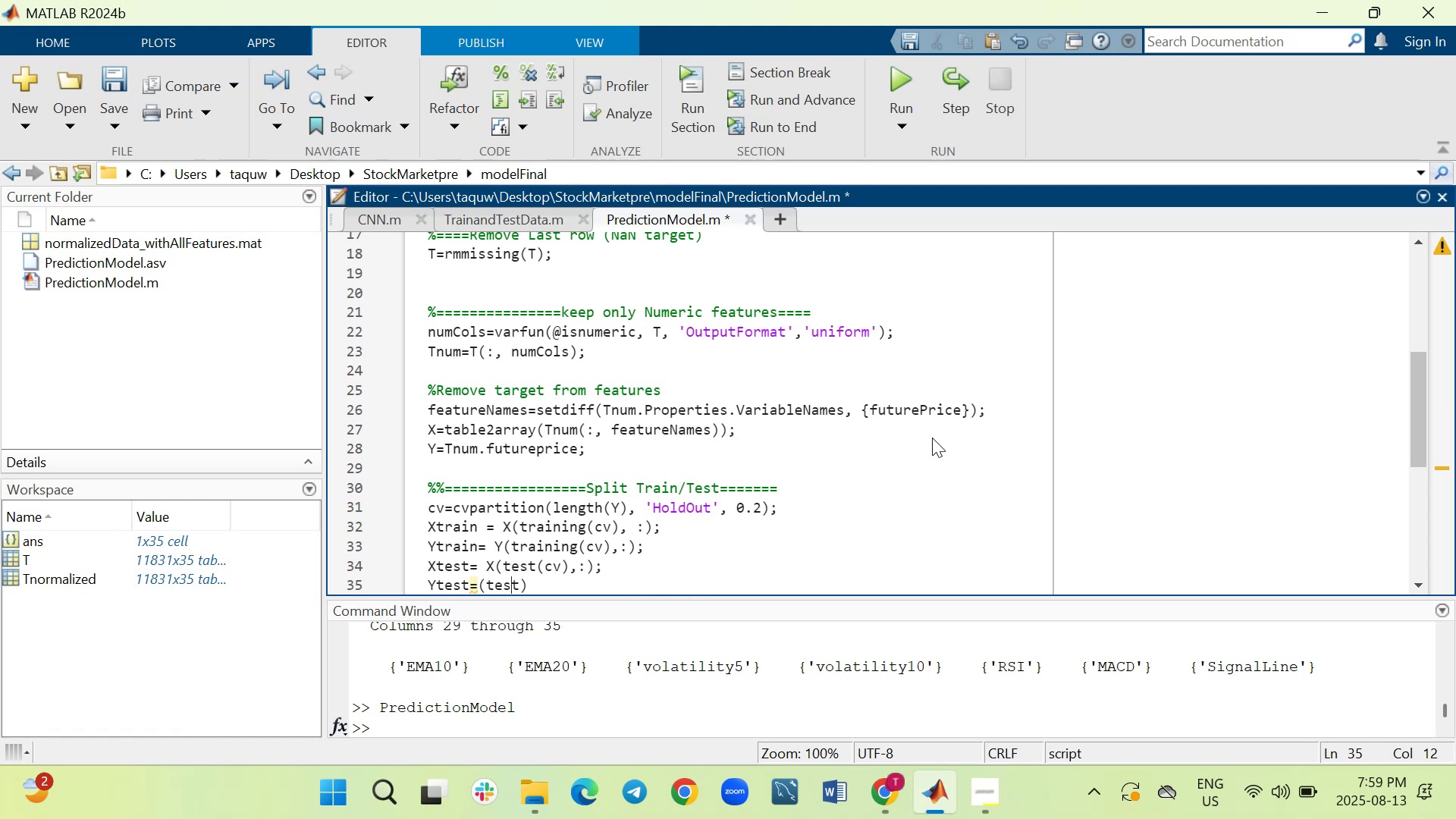 
key(ArrowLeft)
 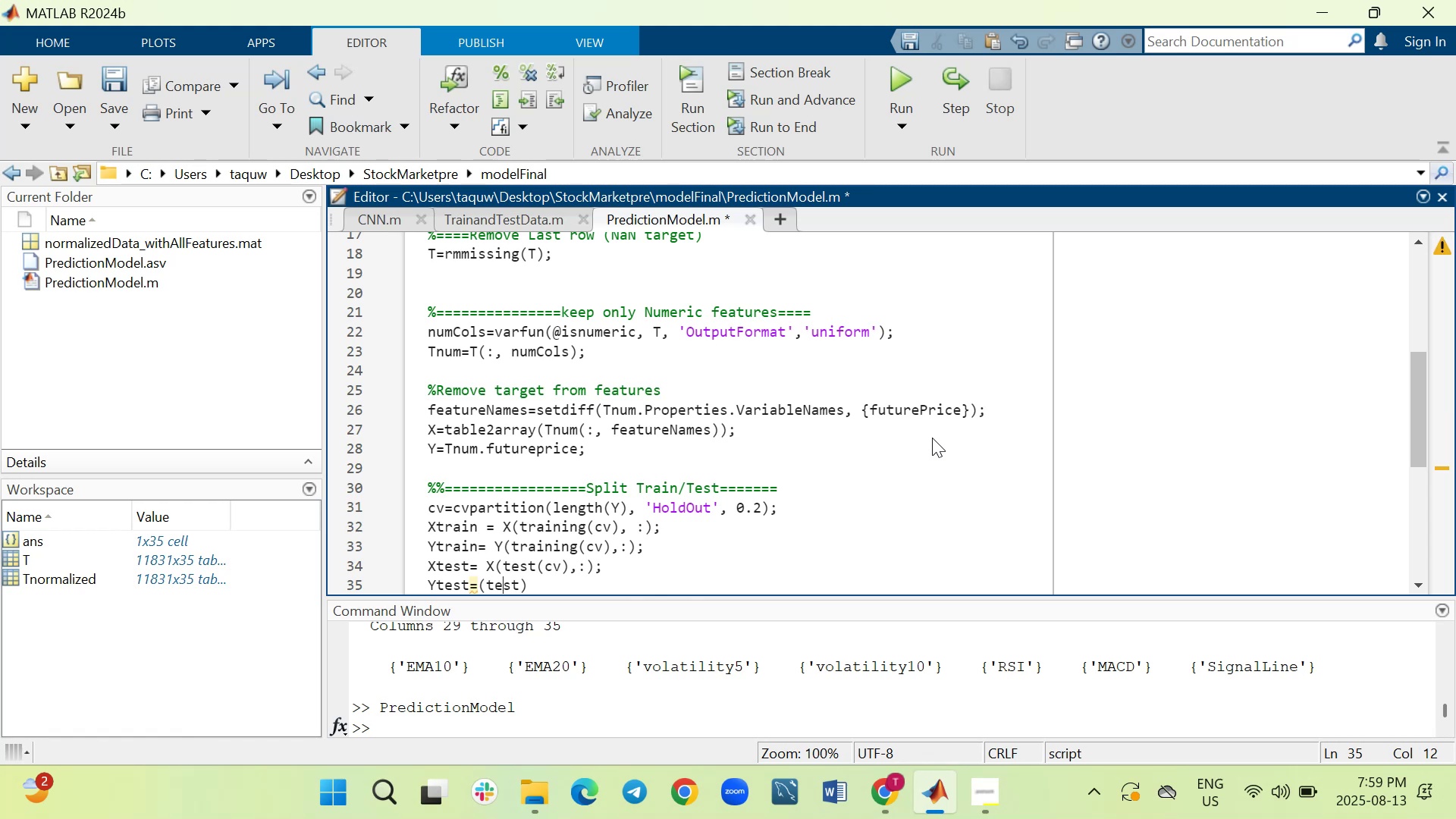 
key(ArrowLeft)
 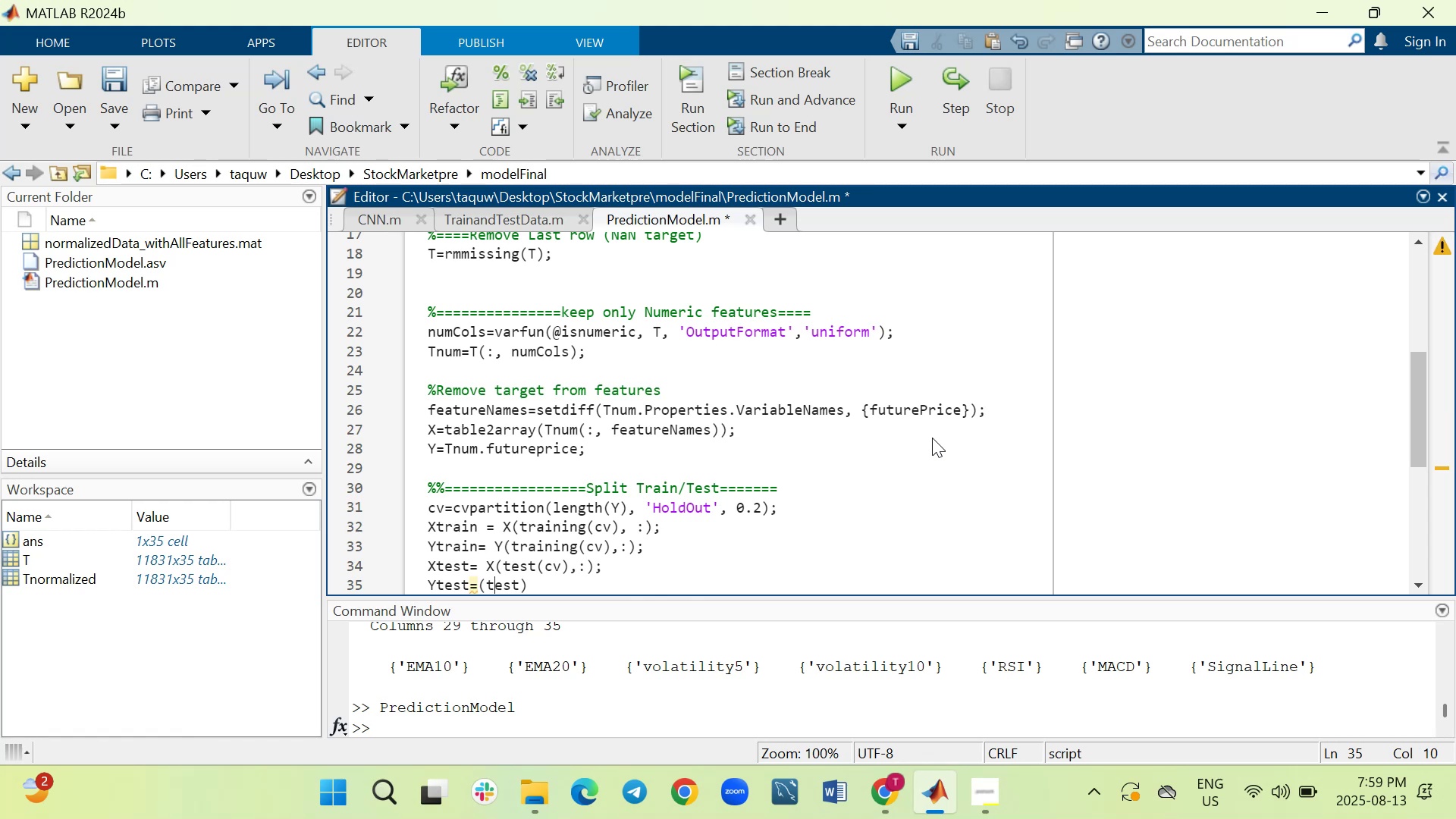 
key(ArrowLeft)
 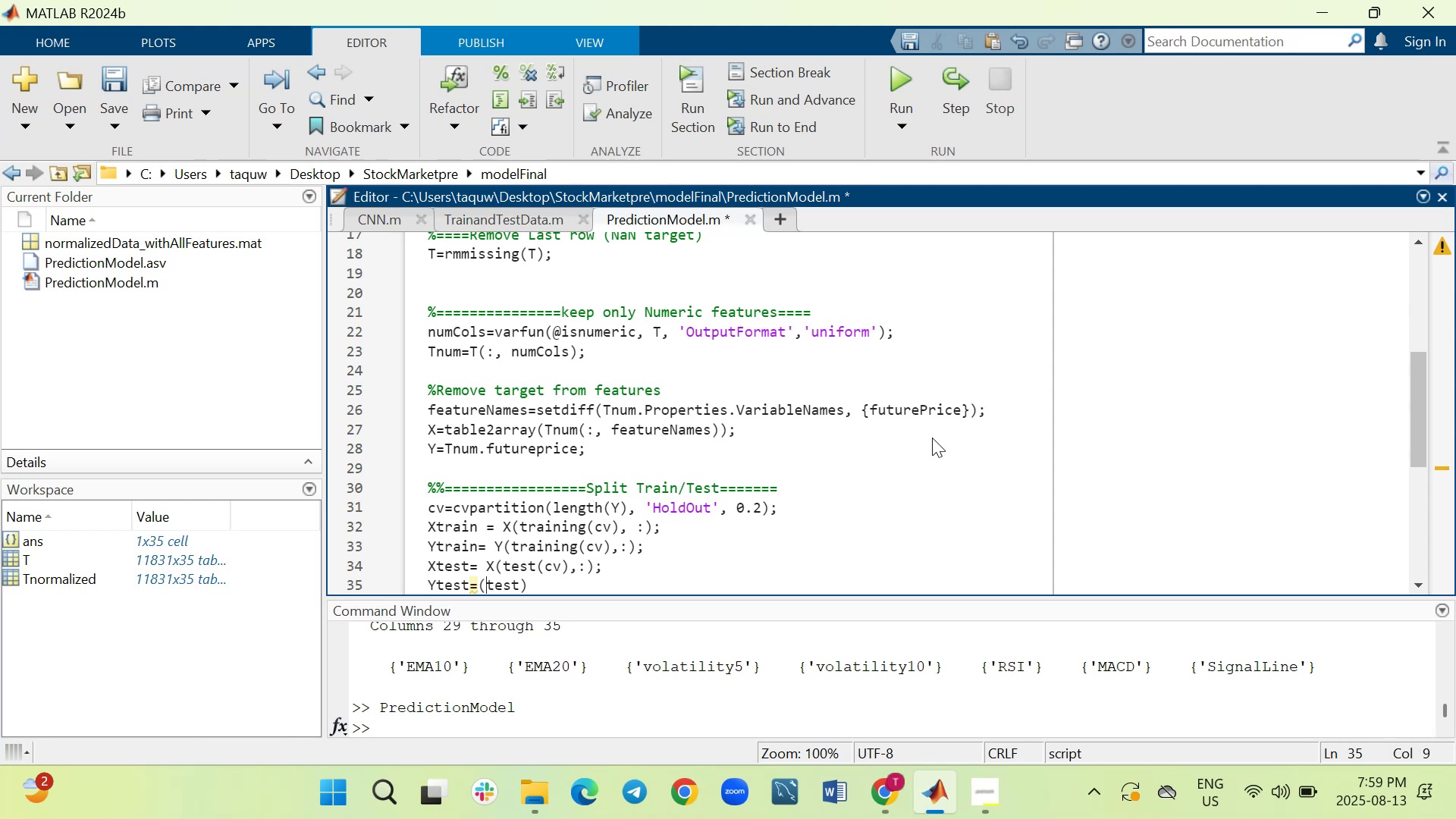 
key(ArrowLeft)
 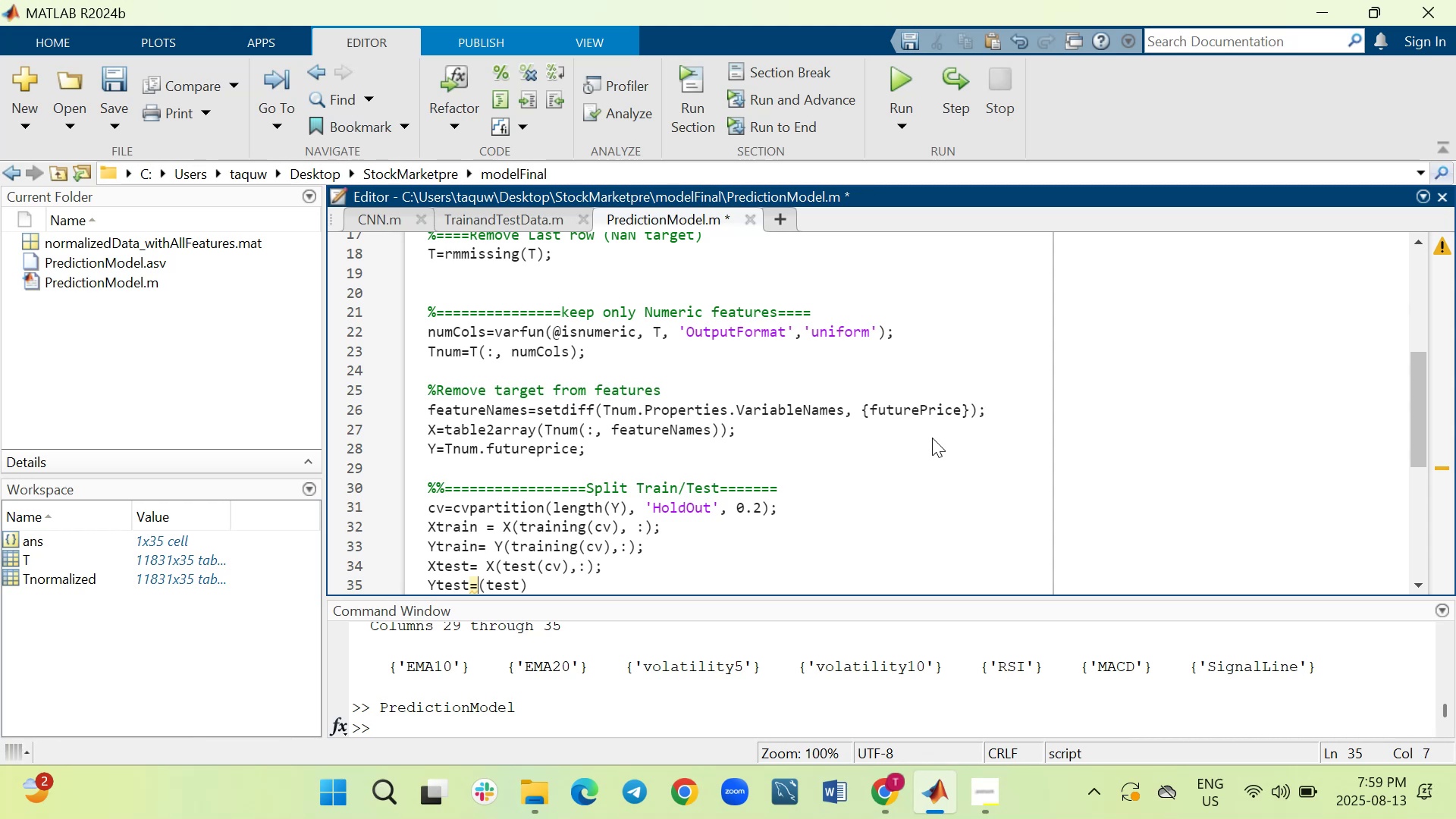 
key(Shift+Y)
 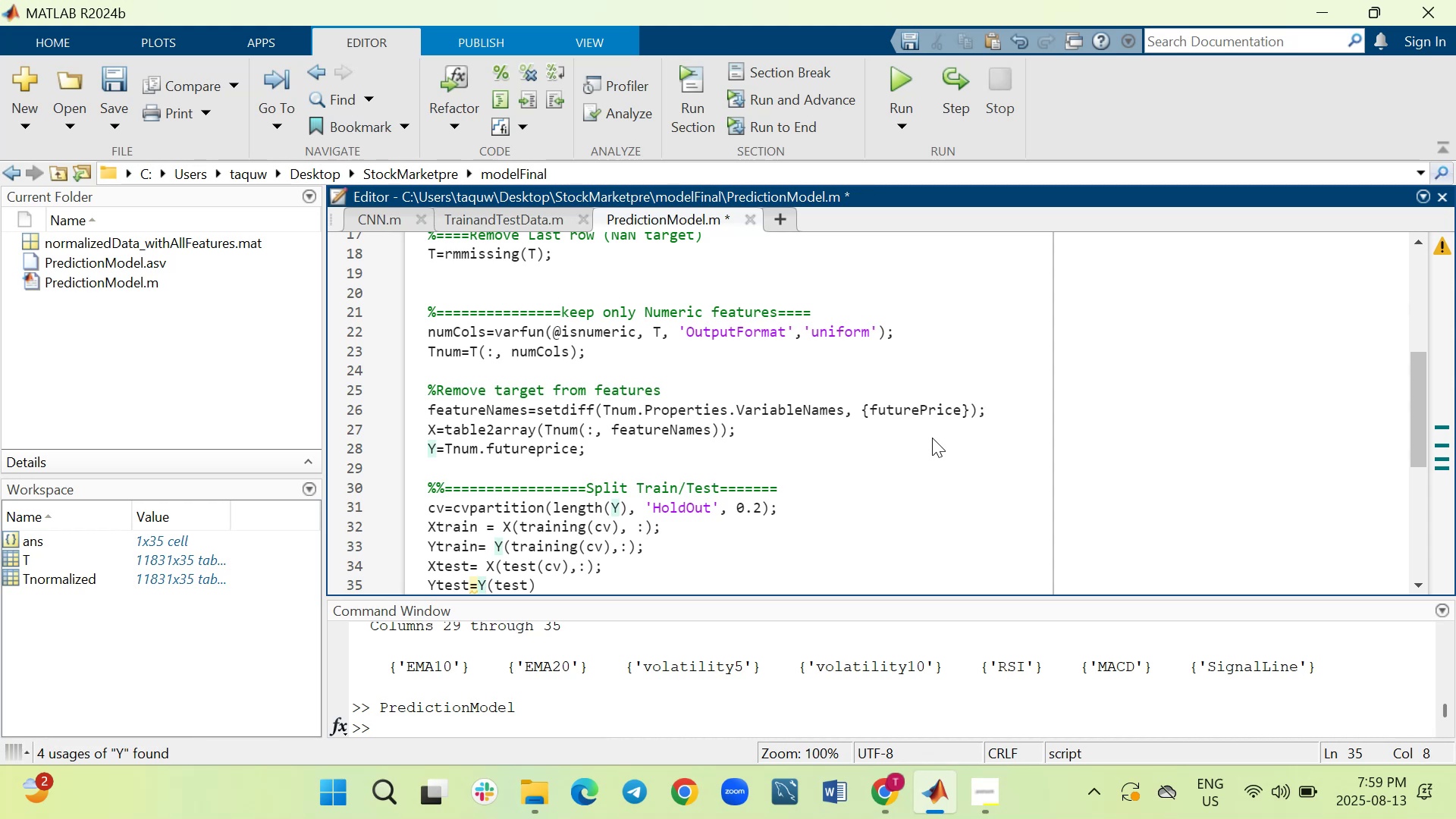 
key(ArrowRight)
 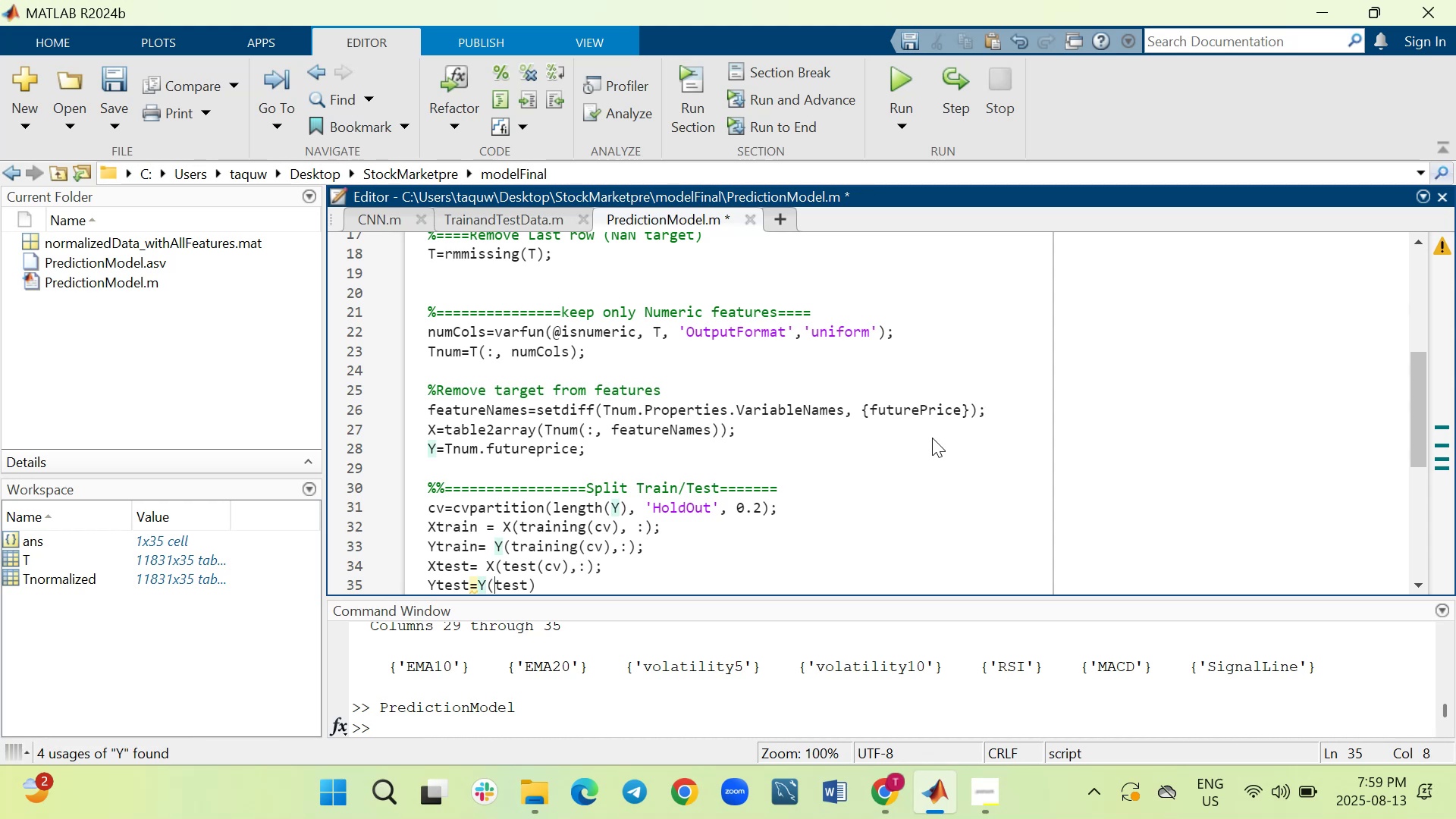 
key(ArrowRight)
 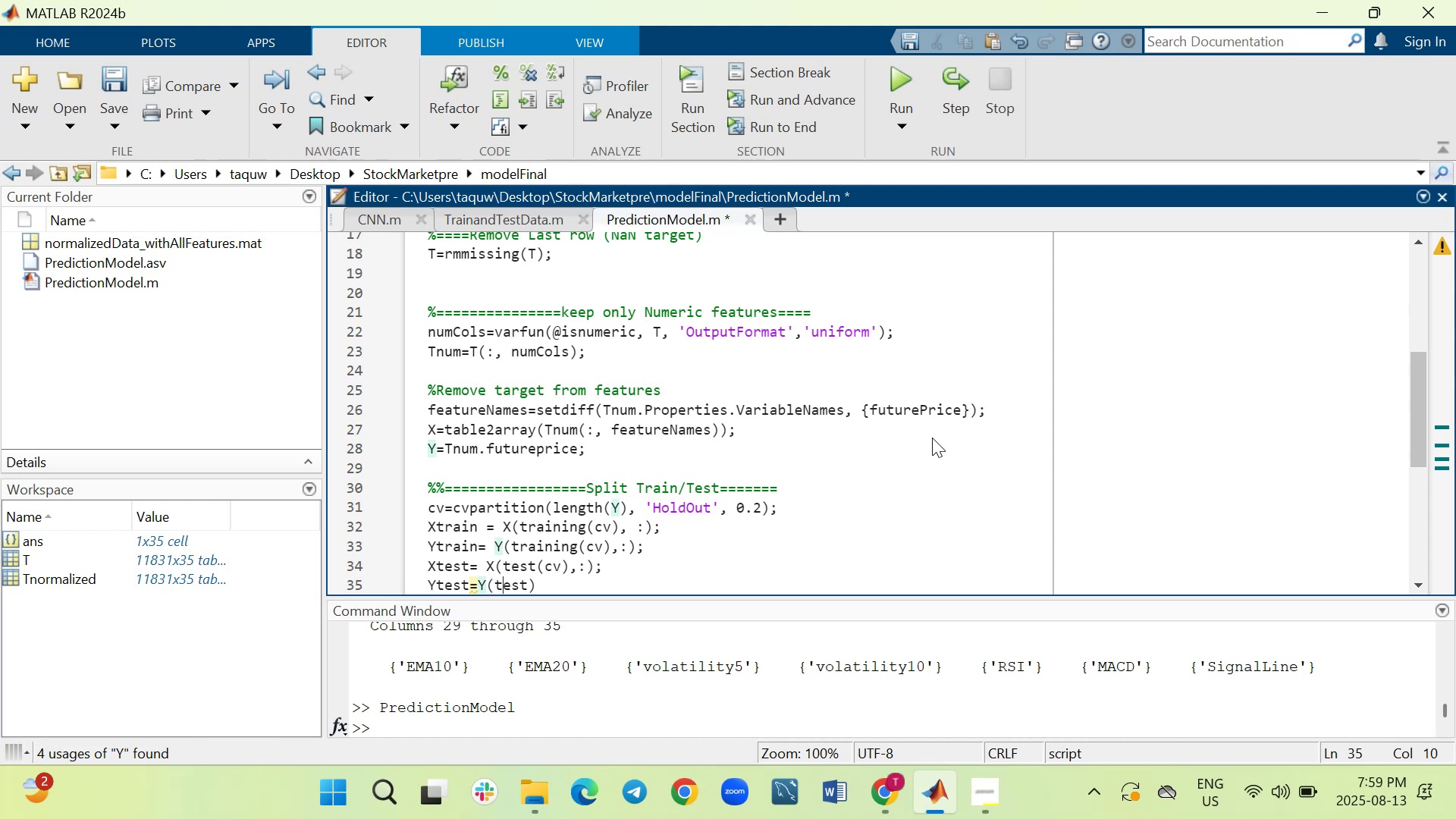 
key(ArrowRight)
 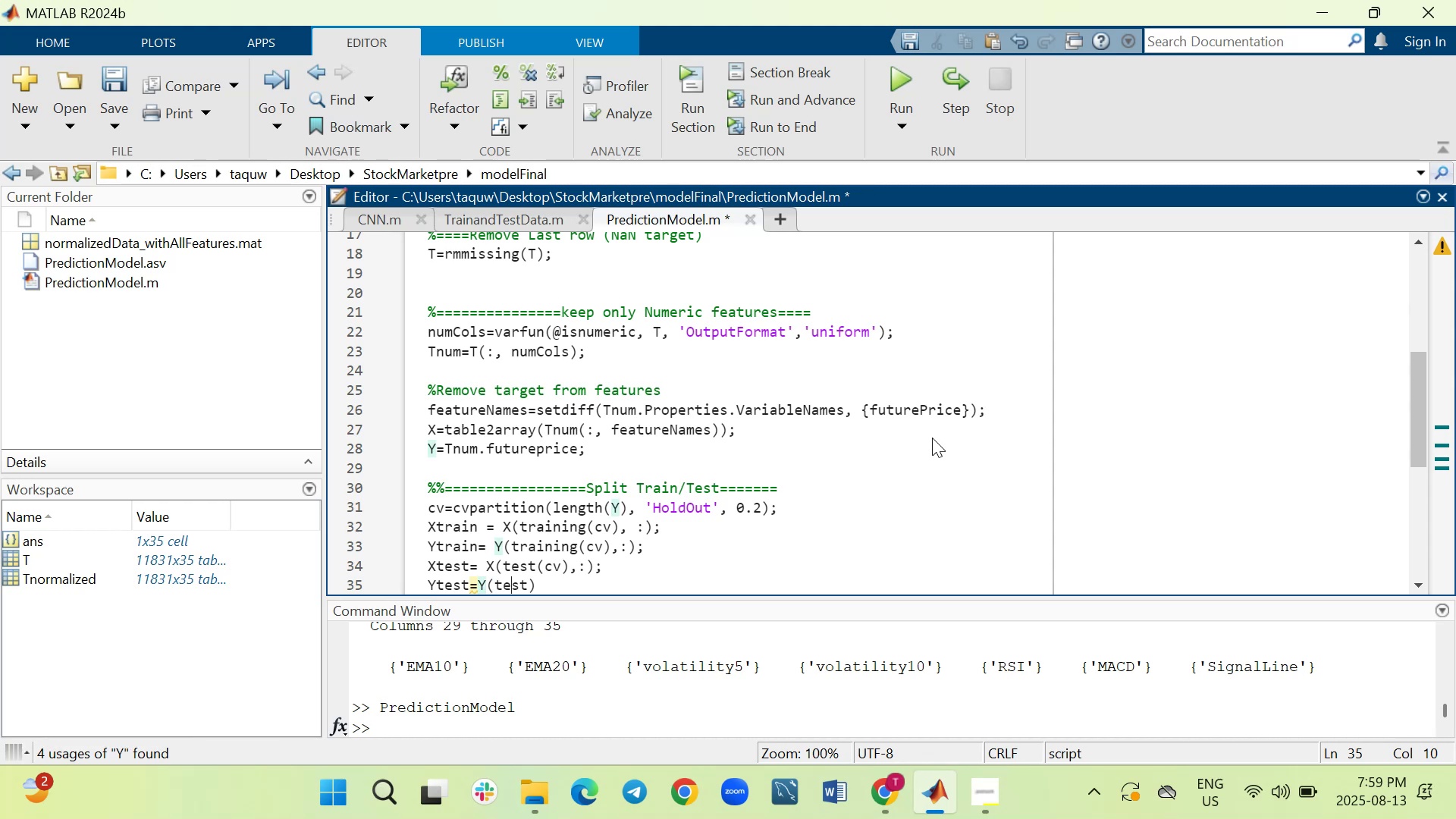 
key(ArrowRight)
 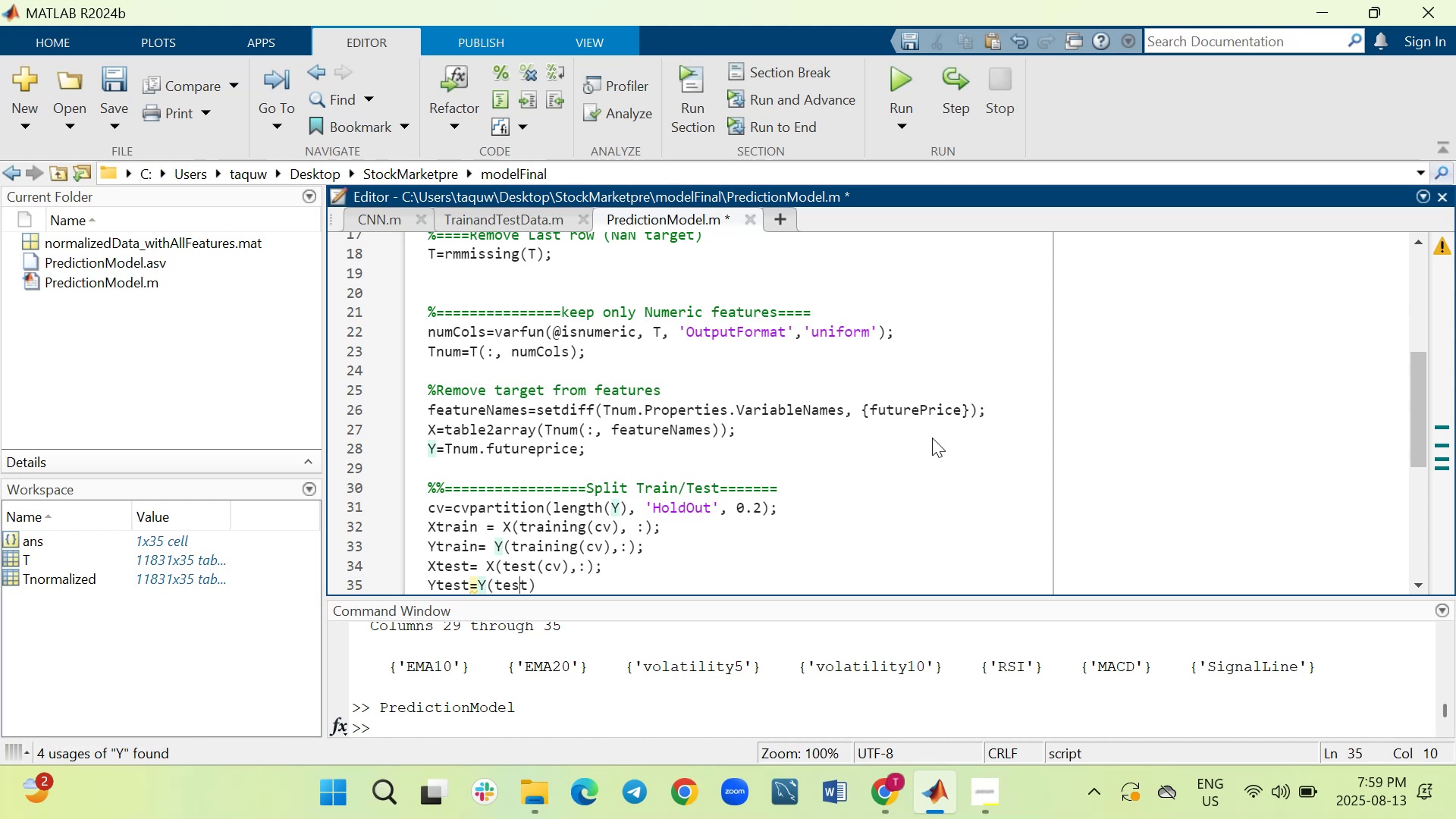 
key(ArrowRight)
 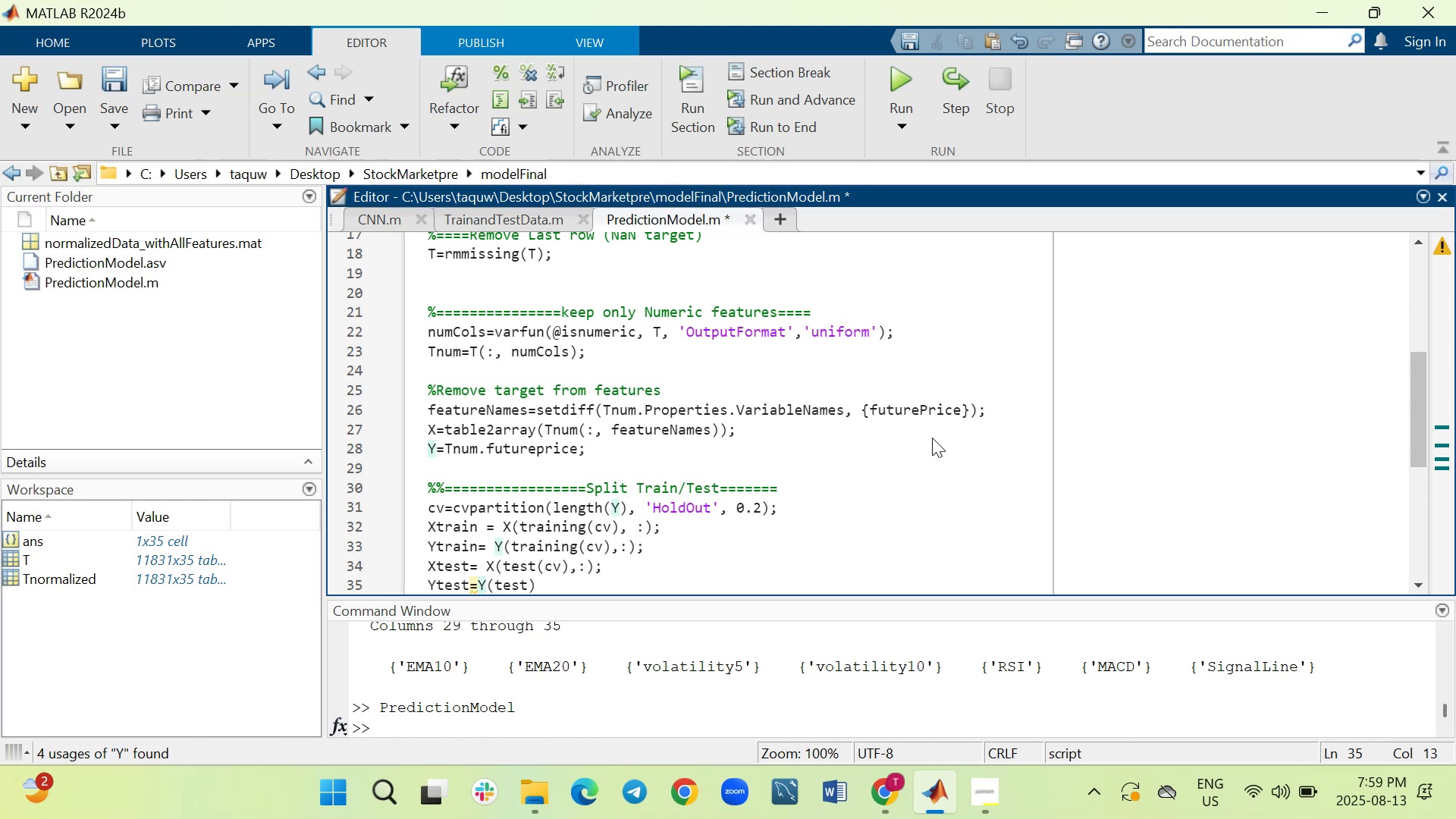 
type((cv)
 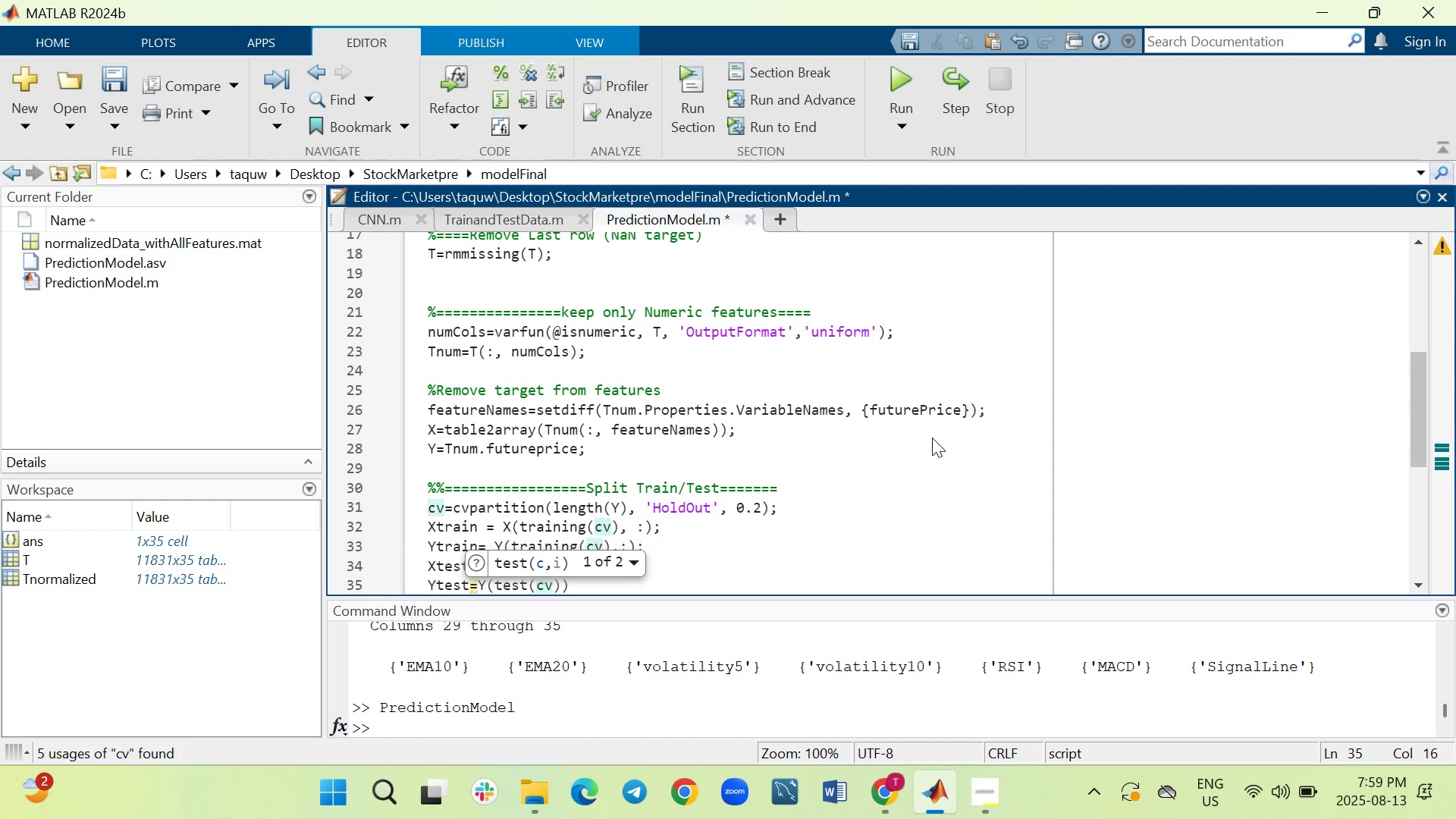 
key(ArrowRight)
 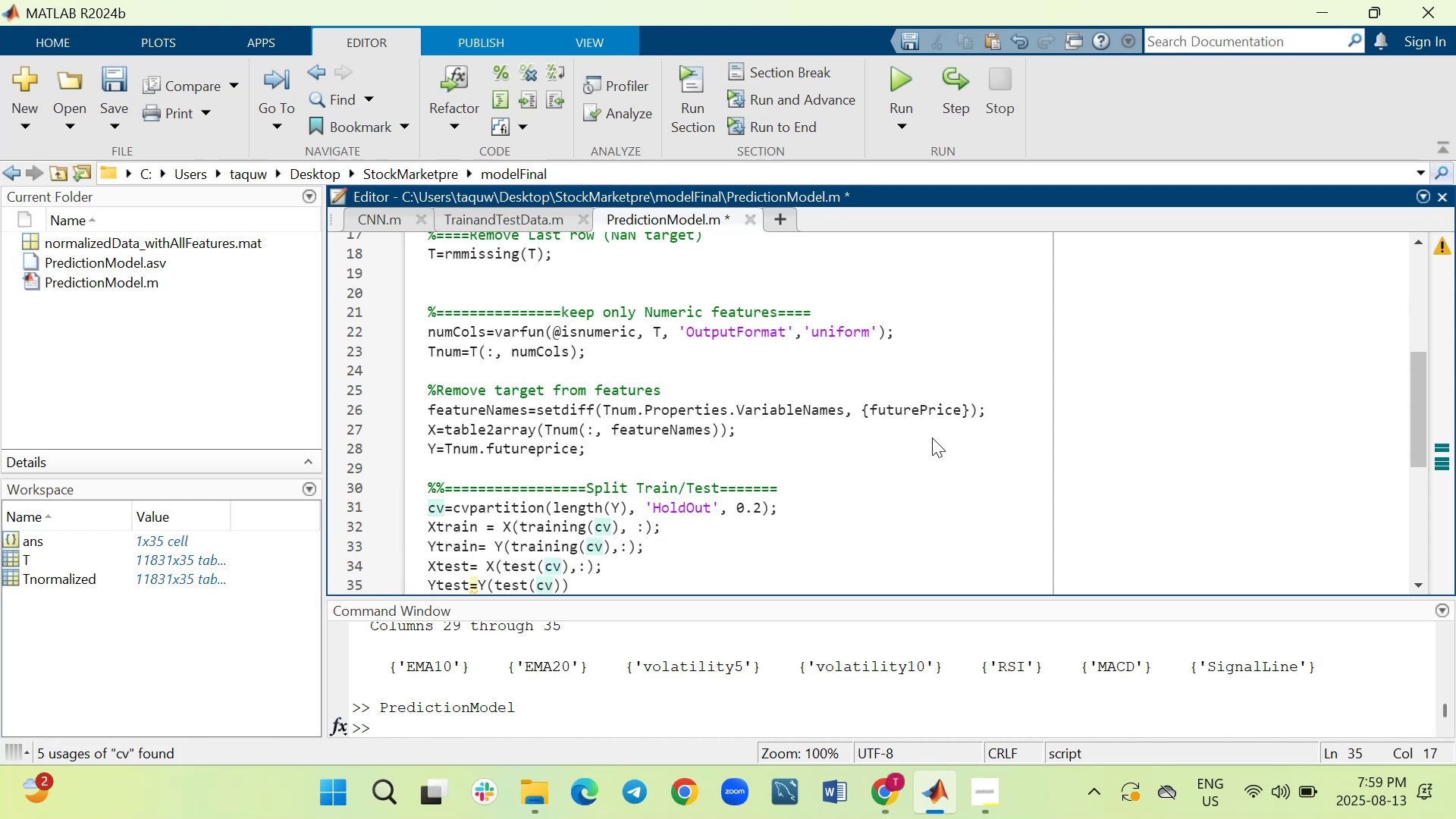 
key(Comma)
 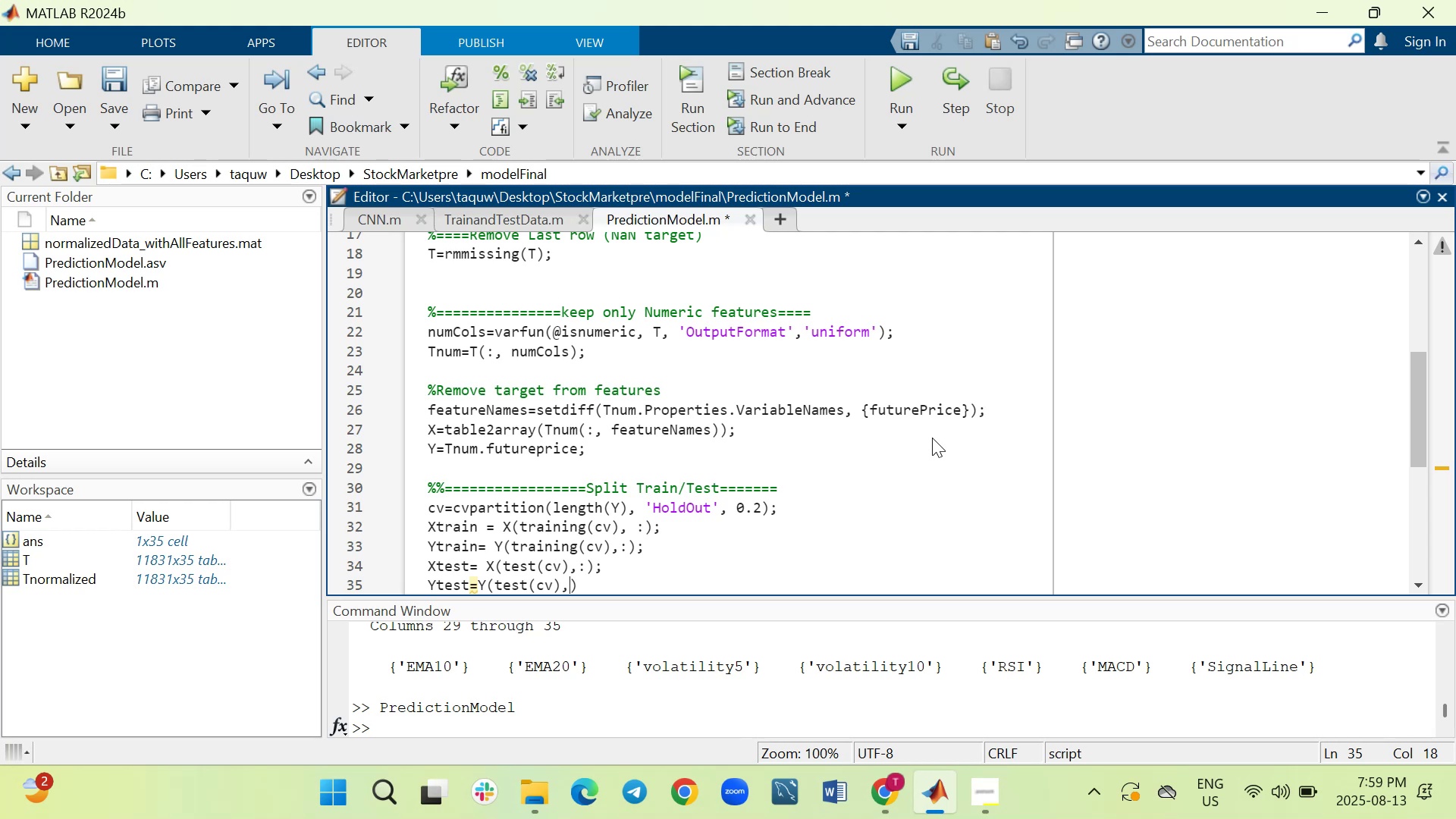 
key(Space)
 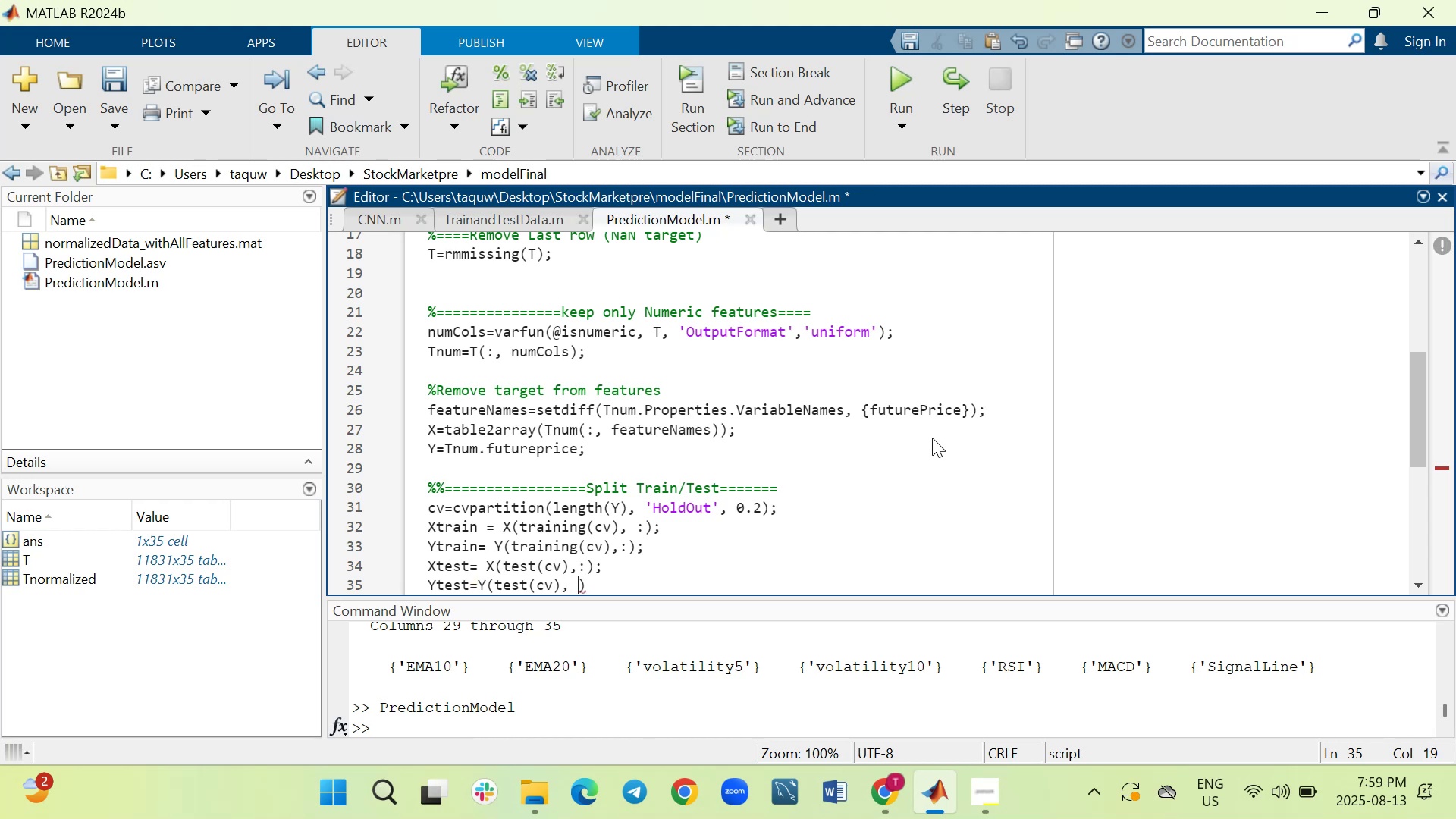 
key(Shift+ShiftRight)
 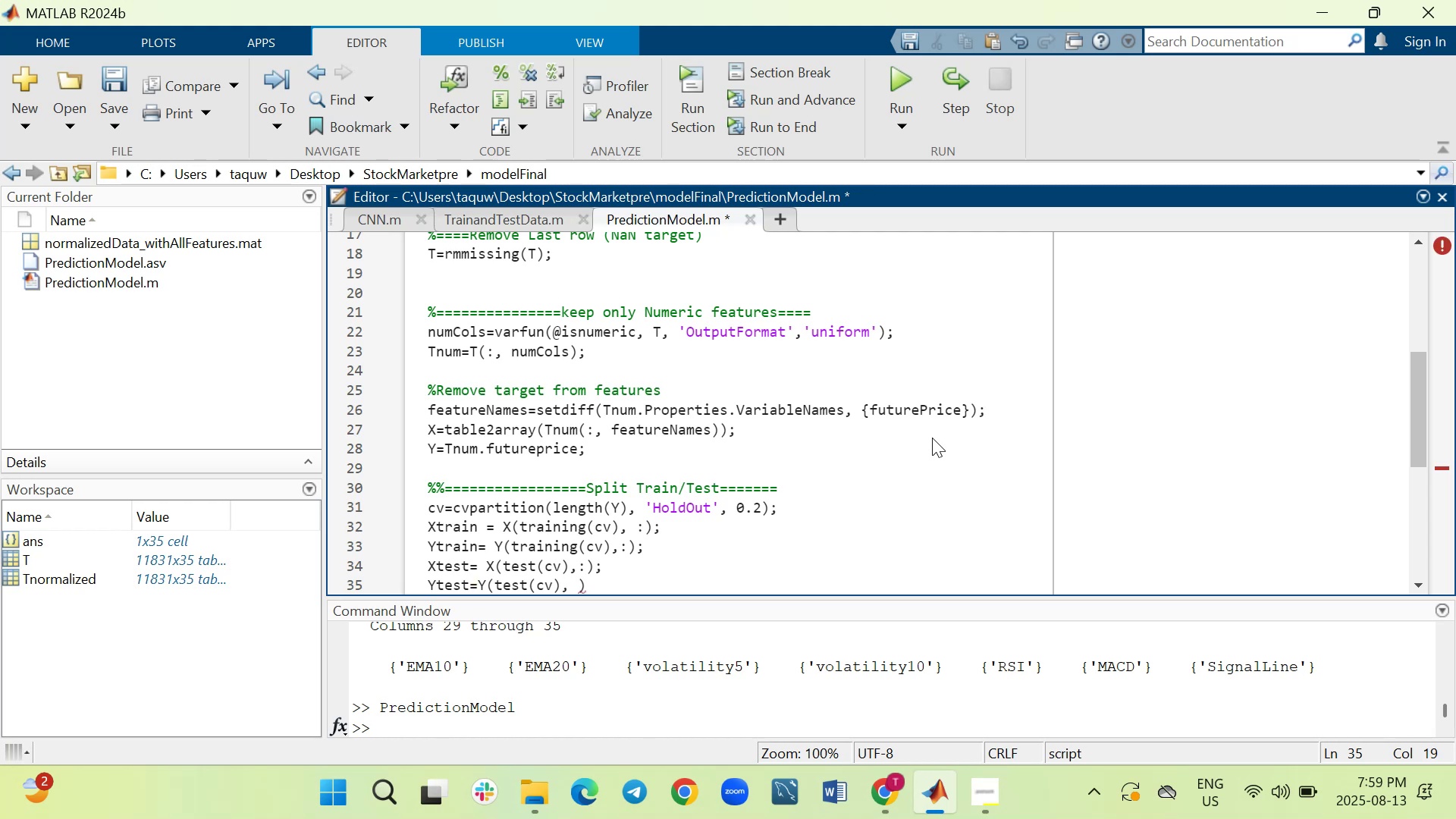 
key(Shift+Semicolon)
 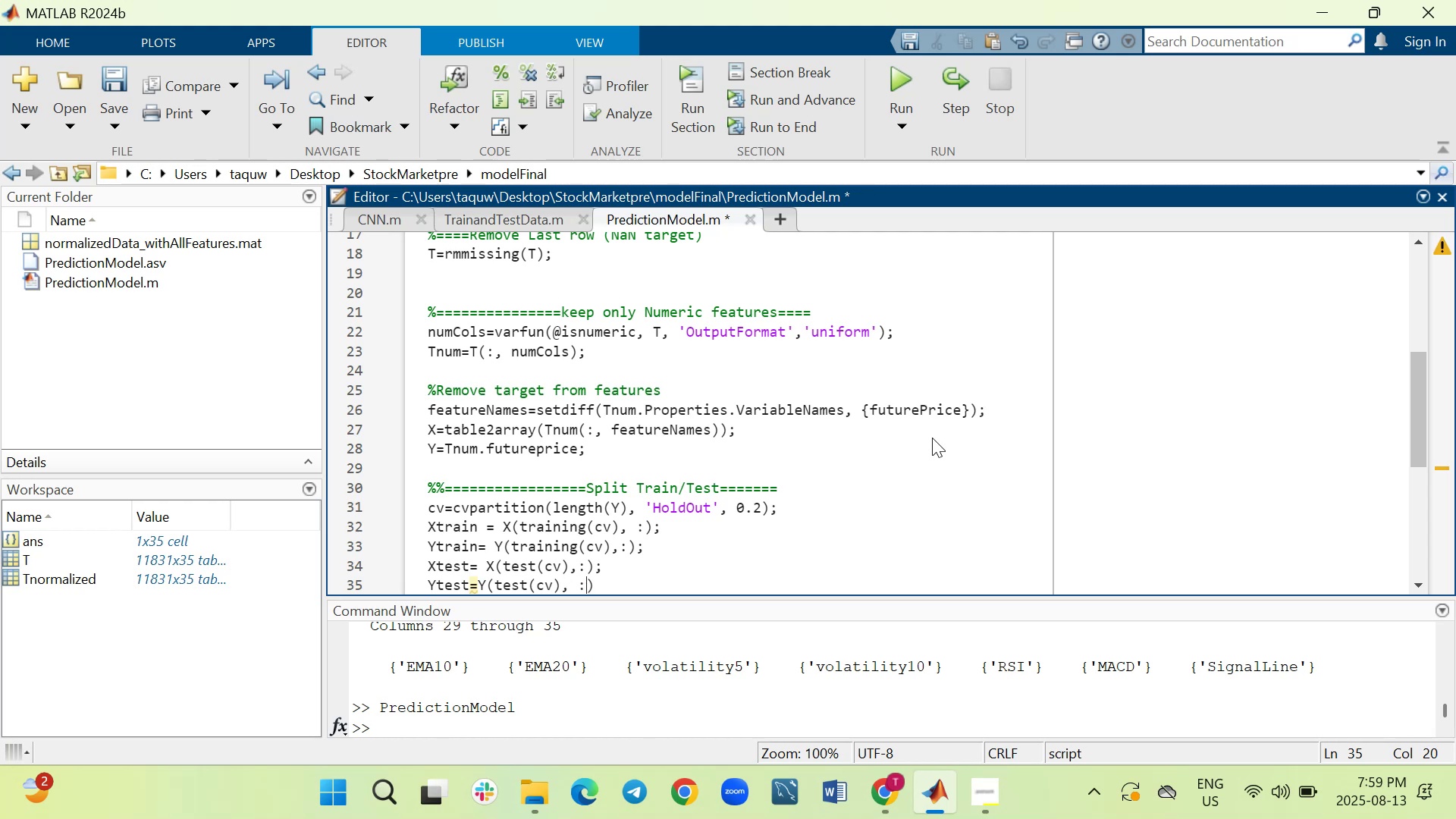 
key(ArrowRight)
 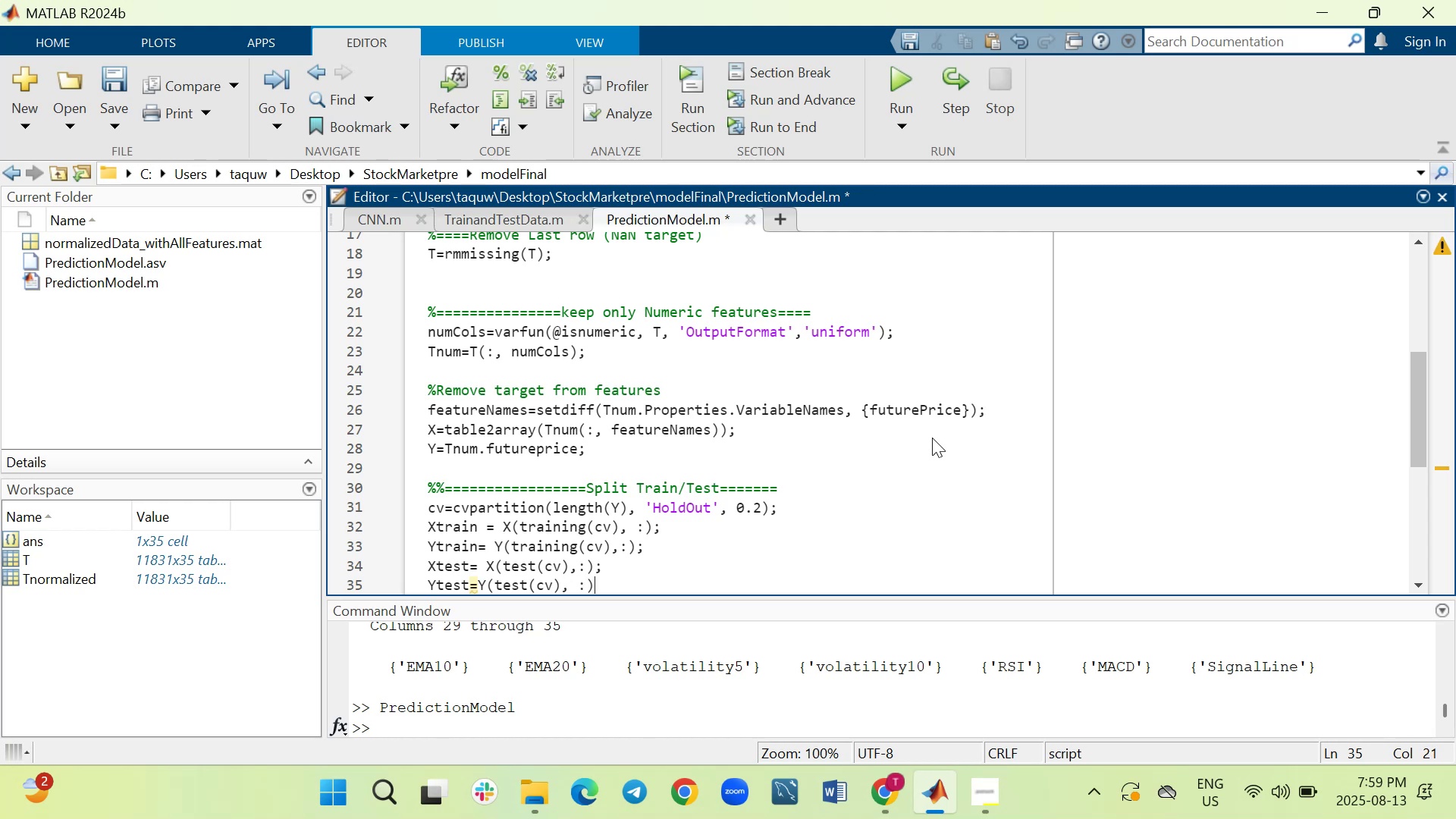 
key(Semicolon)
 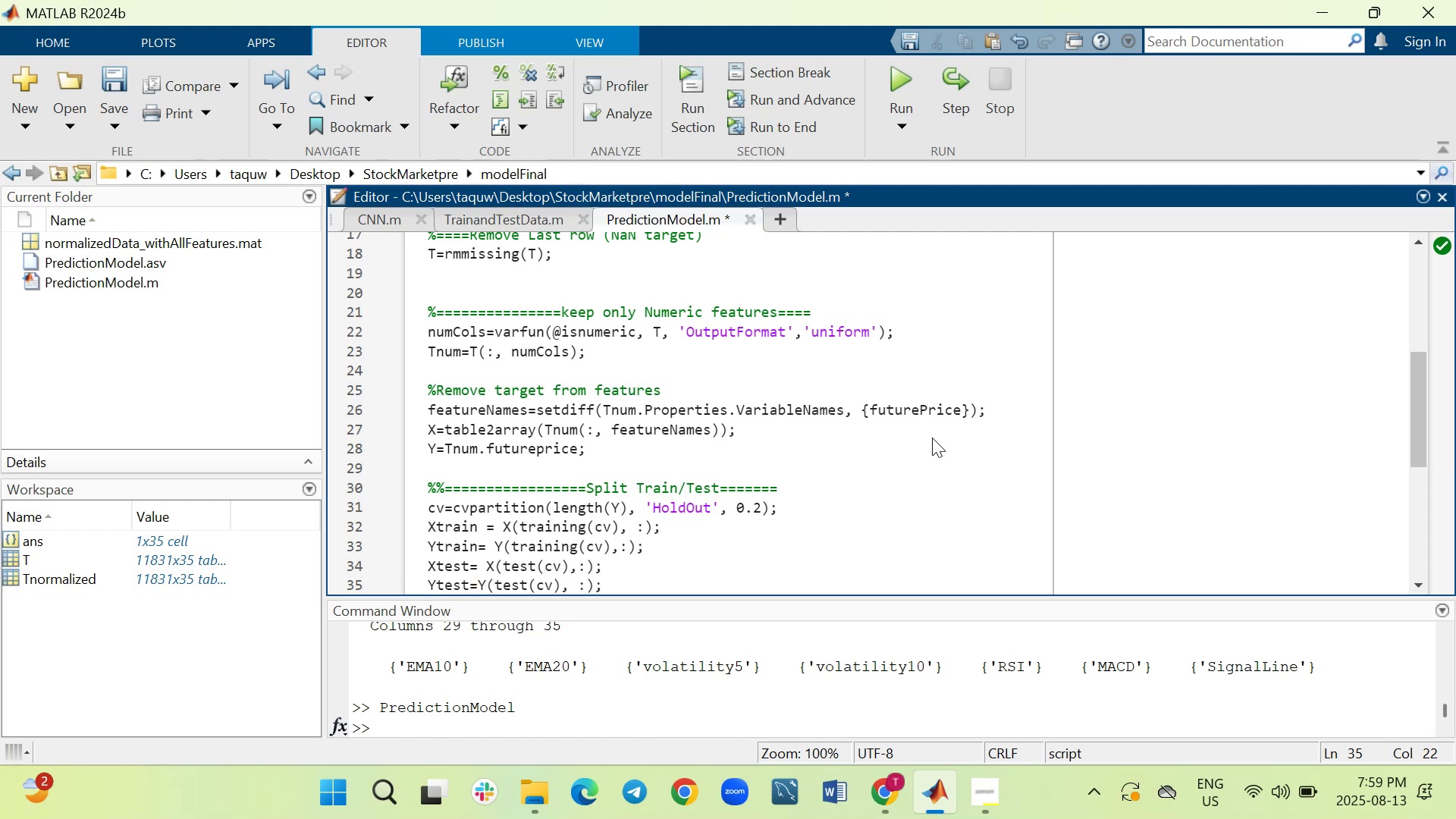 
key(Shift+Enter)
 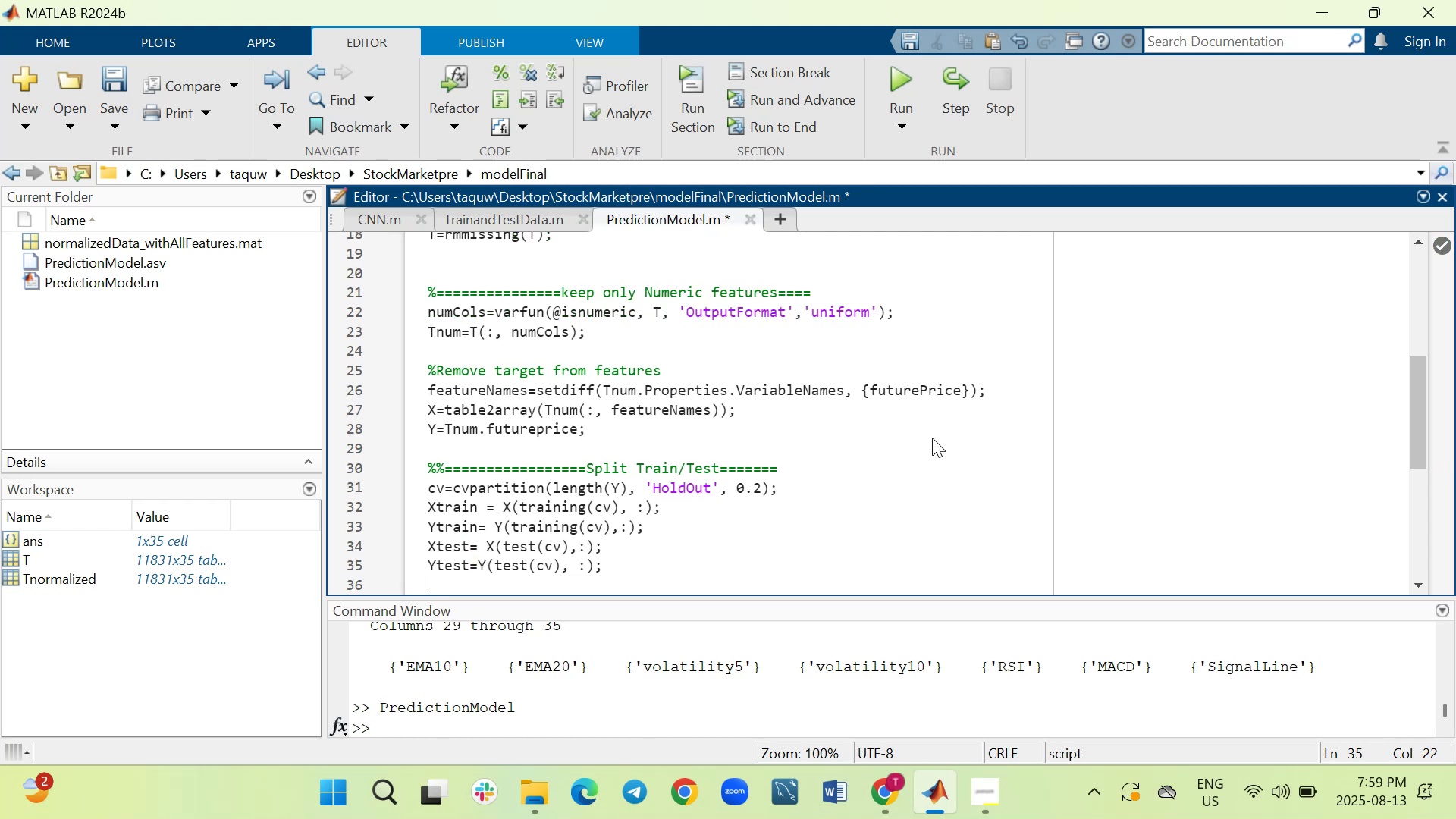 
key(Shift+Enter)
 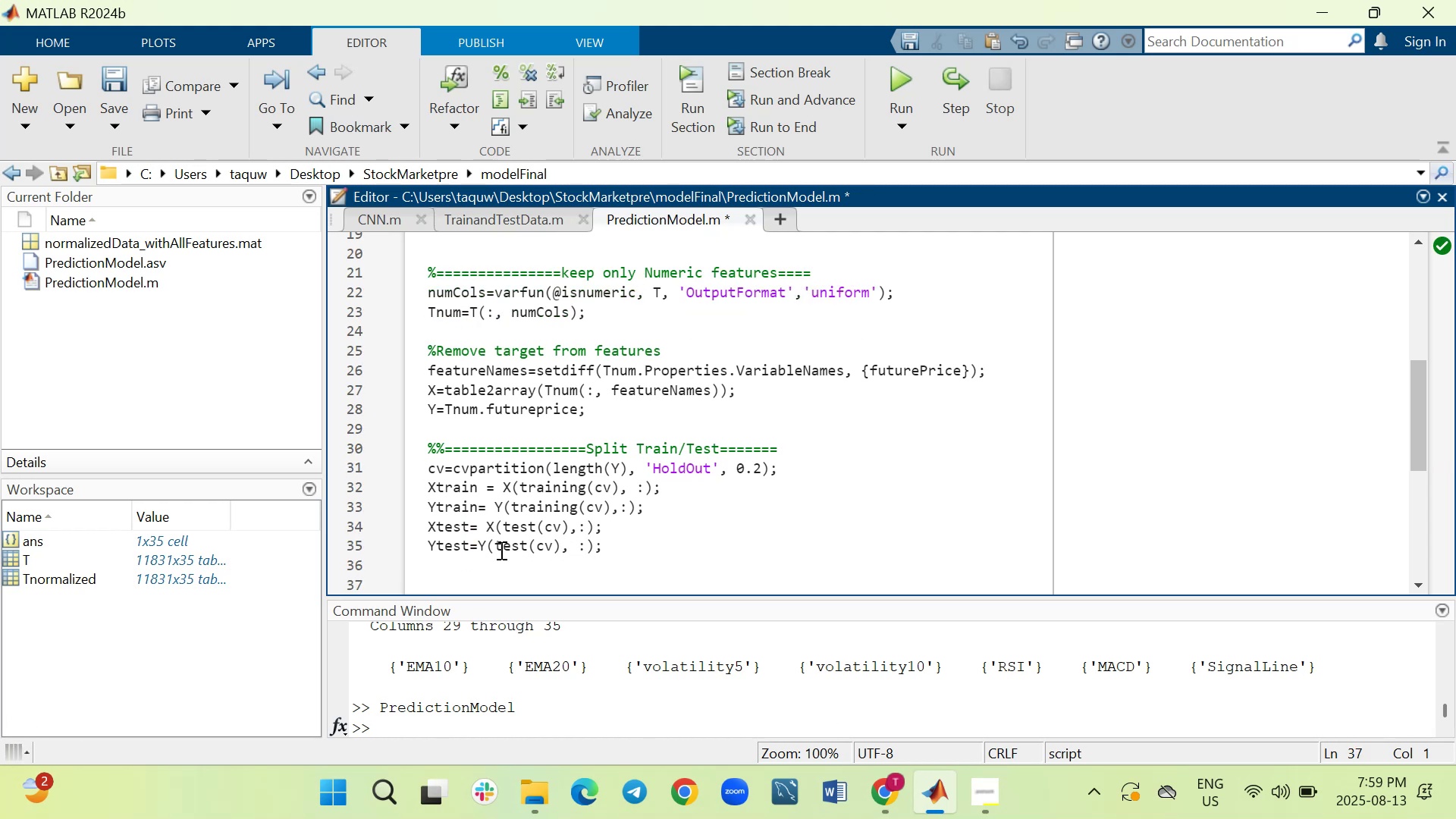 
wait(6.43)
 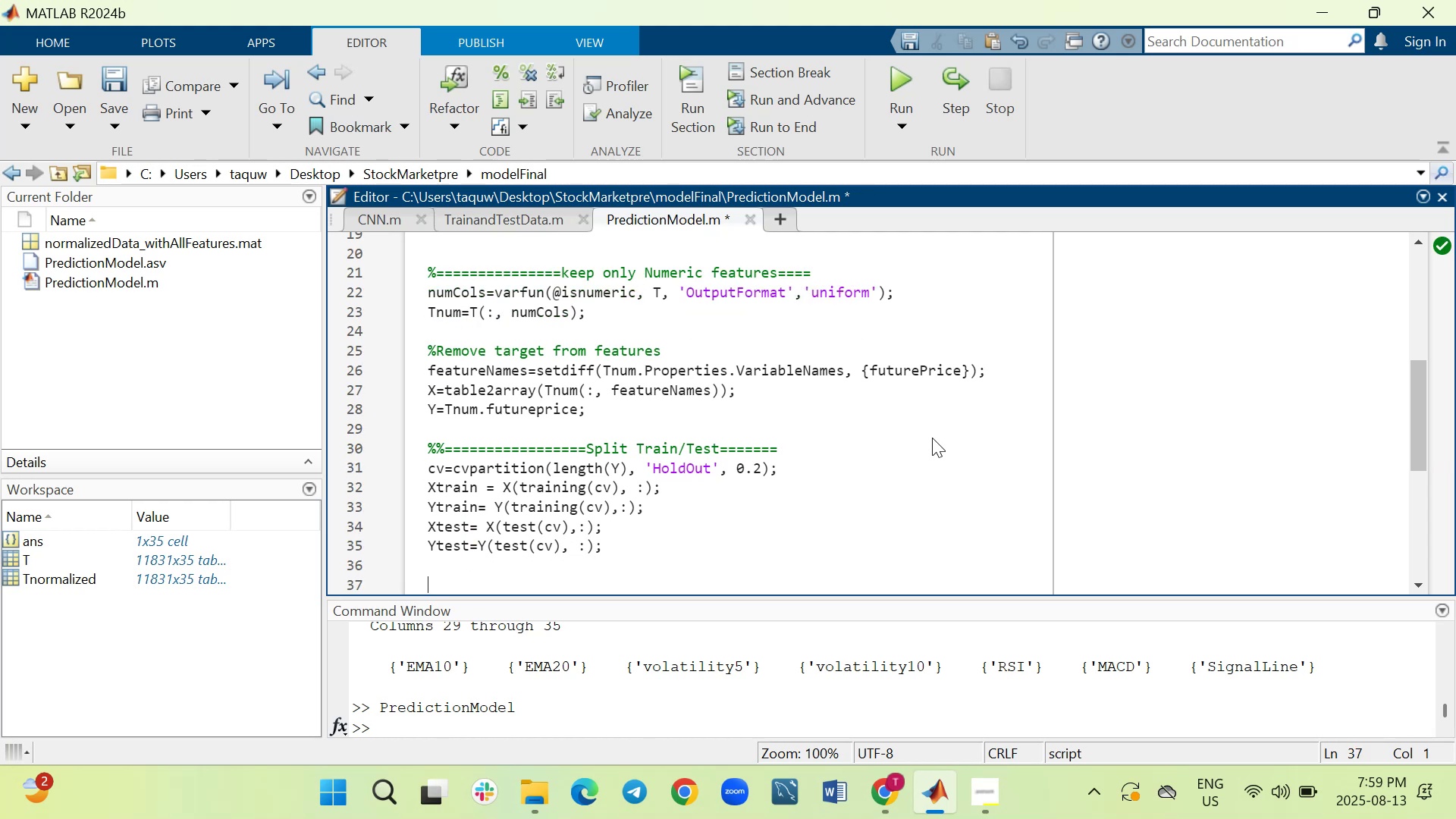 
left_click([893, 74])
 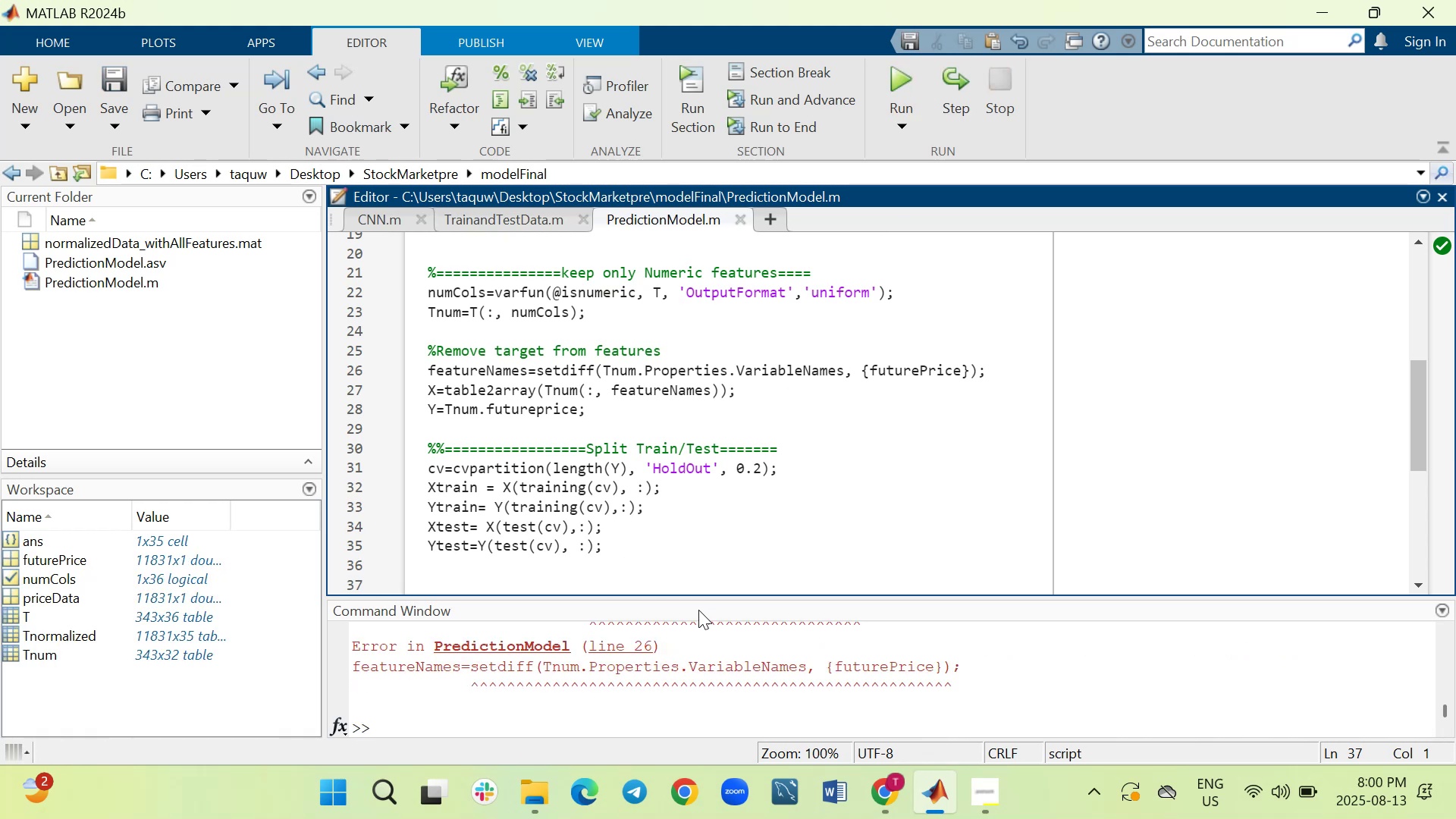 
wait(7.36)
 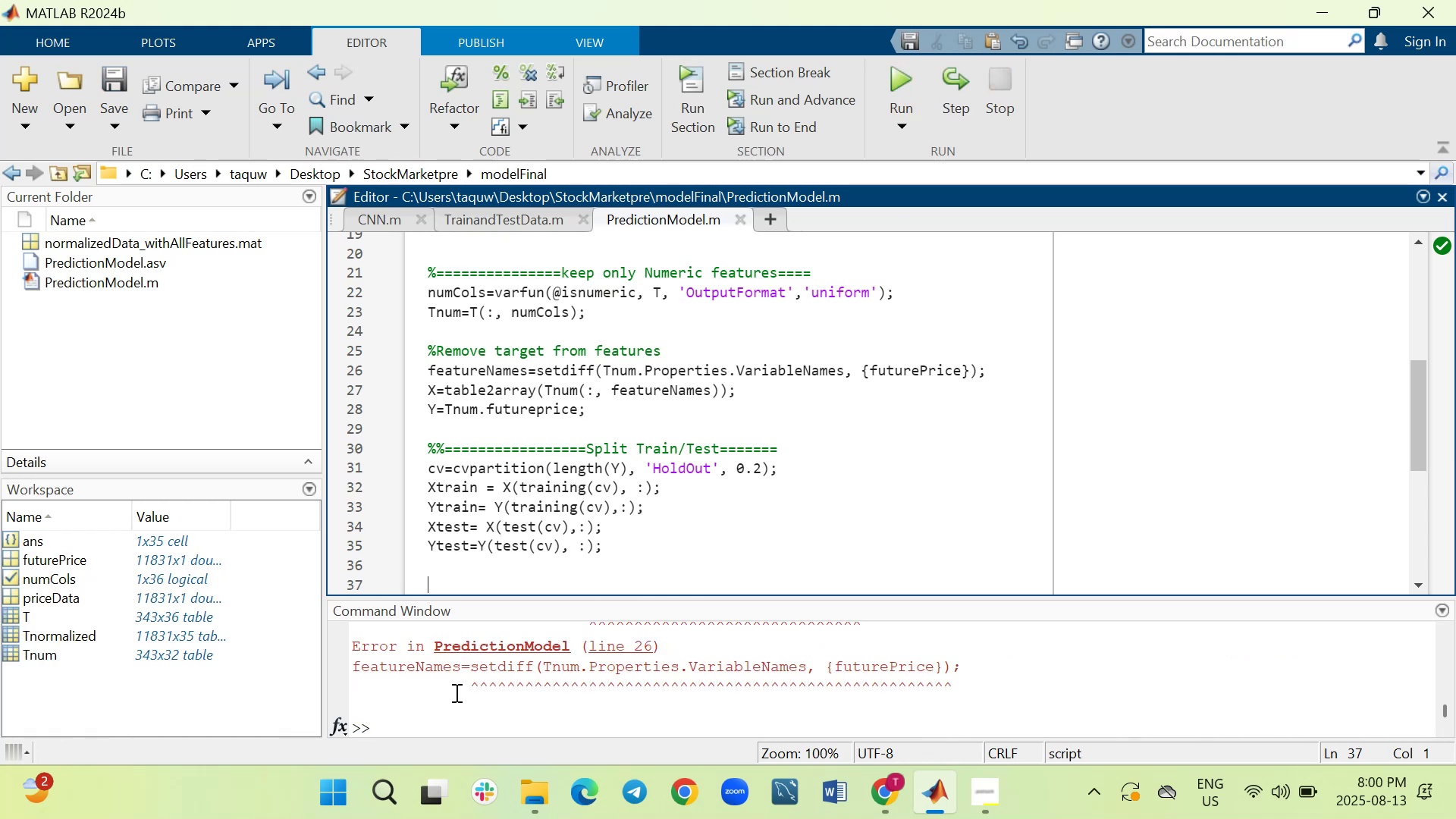 
left_click_drag(start_coordinate=[698, 598], to_coordinate=[680, 469])
 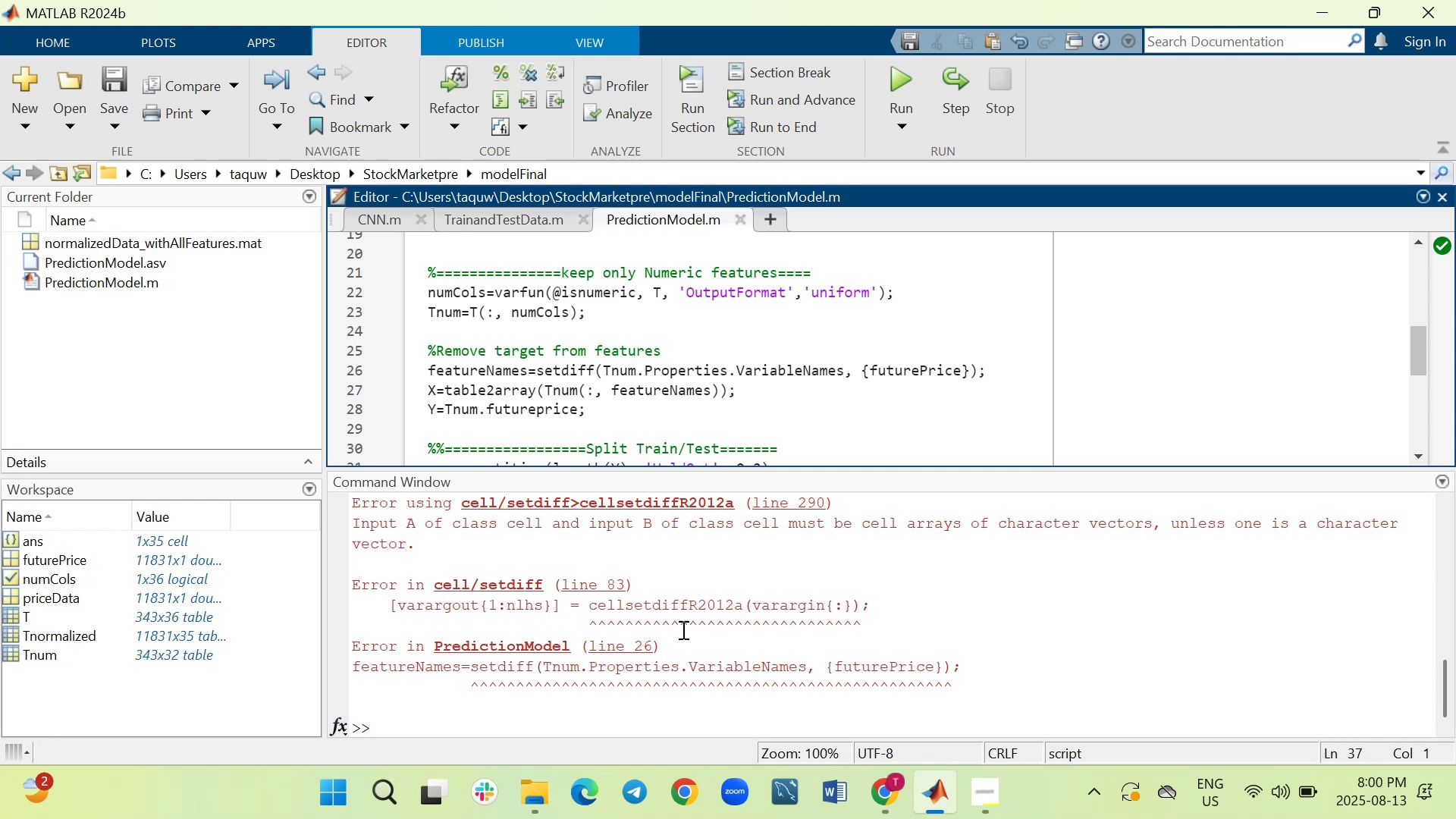 
scroll: coordinate [670, 614], scroll_direction: up, amount: 7.0
 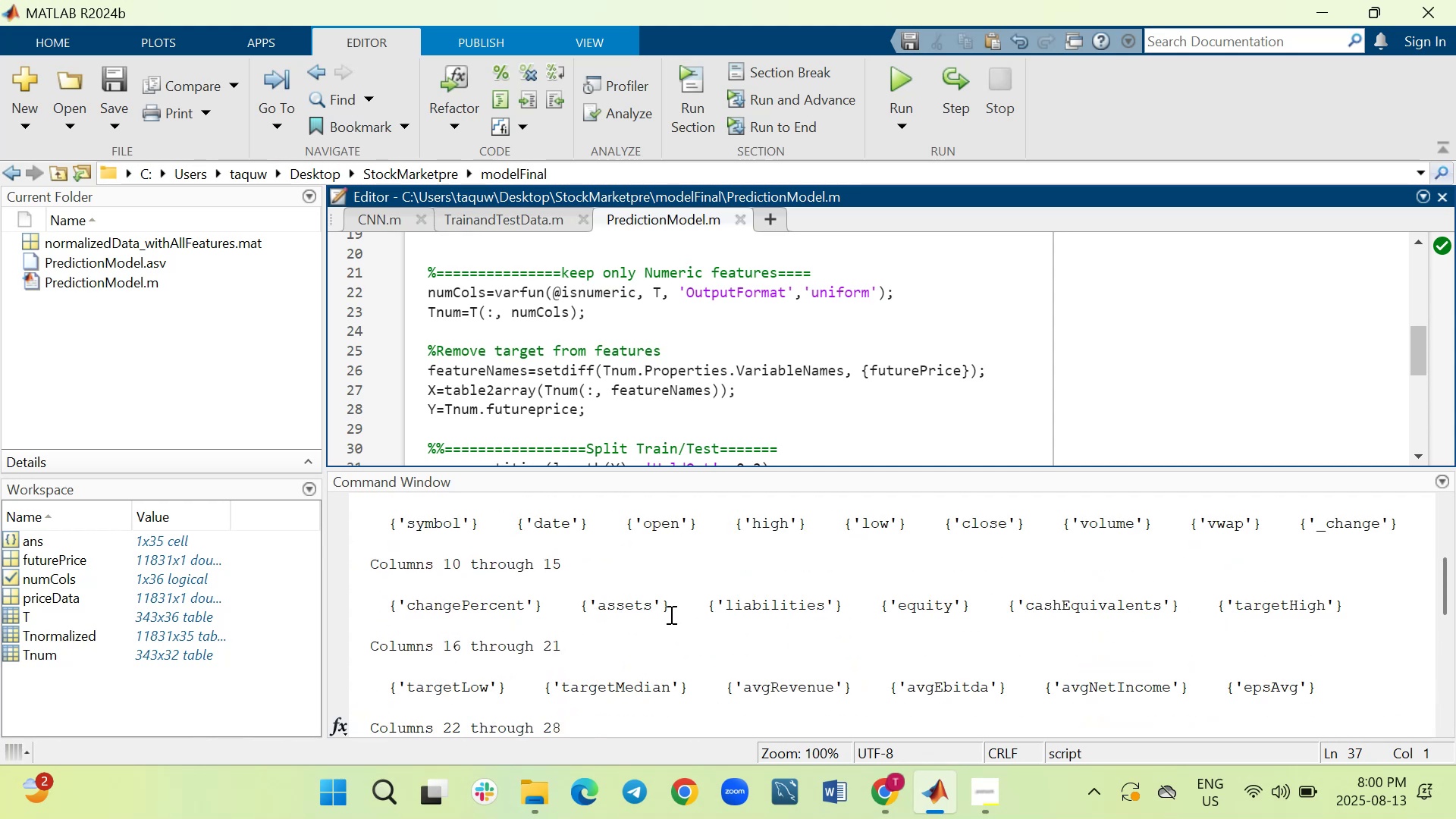 
scroll: coordinate [670, 613], scroll_direction: down, amount: 4.0
 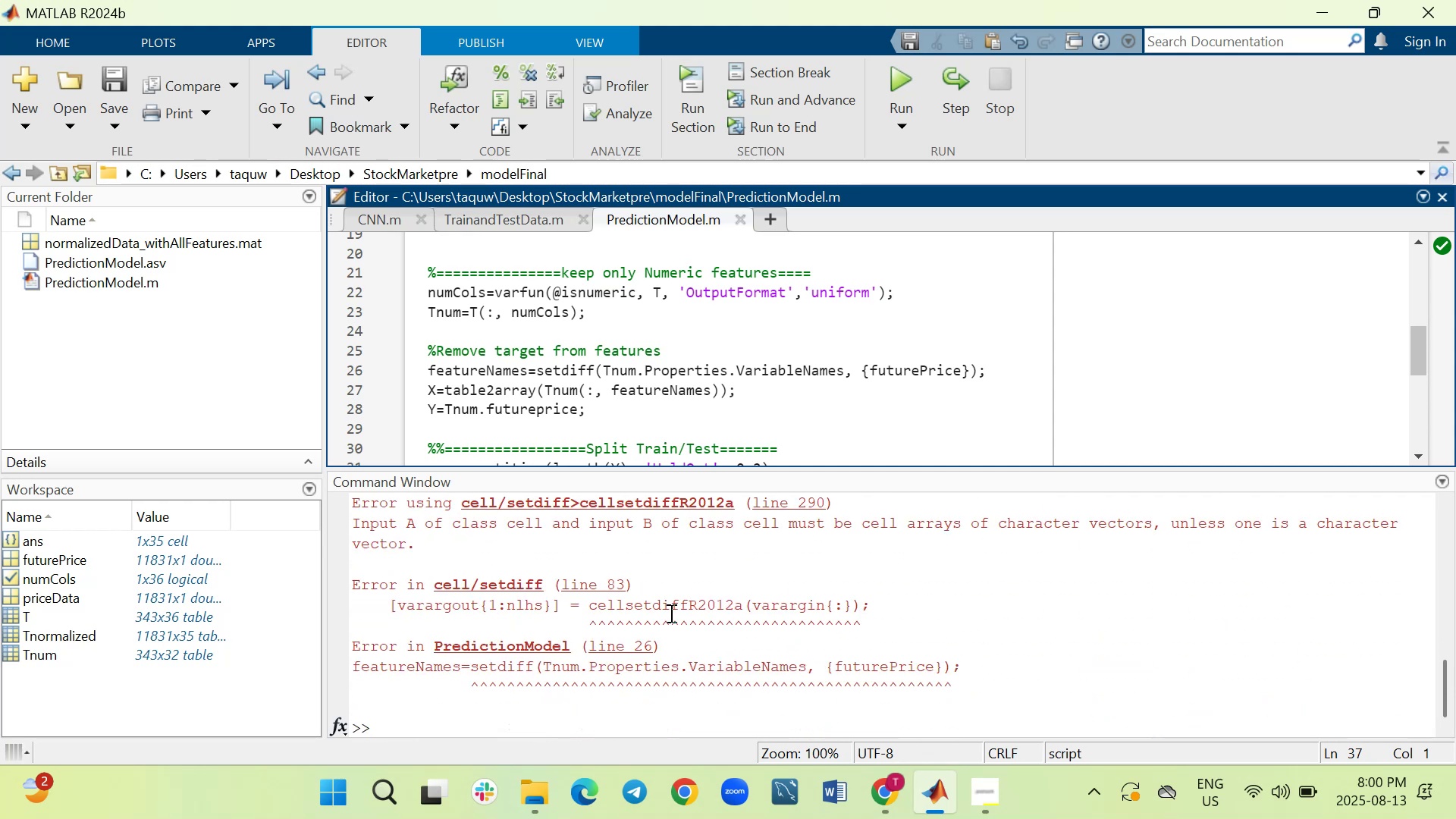 
scroll: coordinate [670, 613], scroll_direction: up, amount: 1.0
 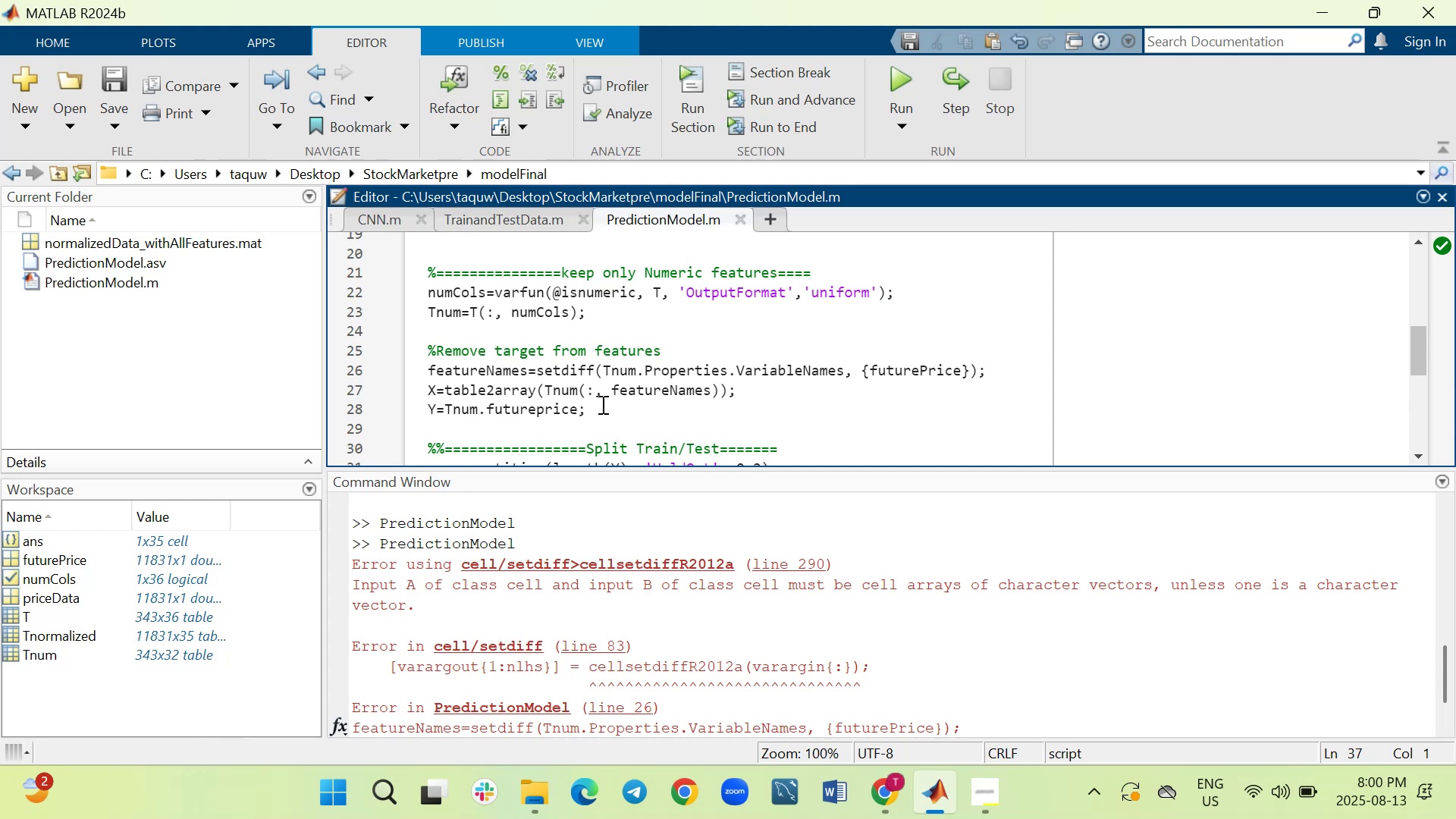 
wait(12.41)
 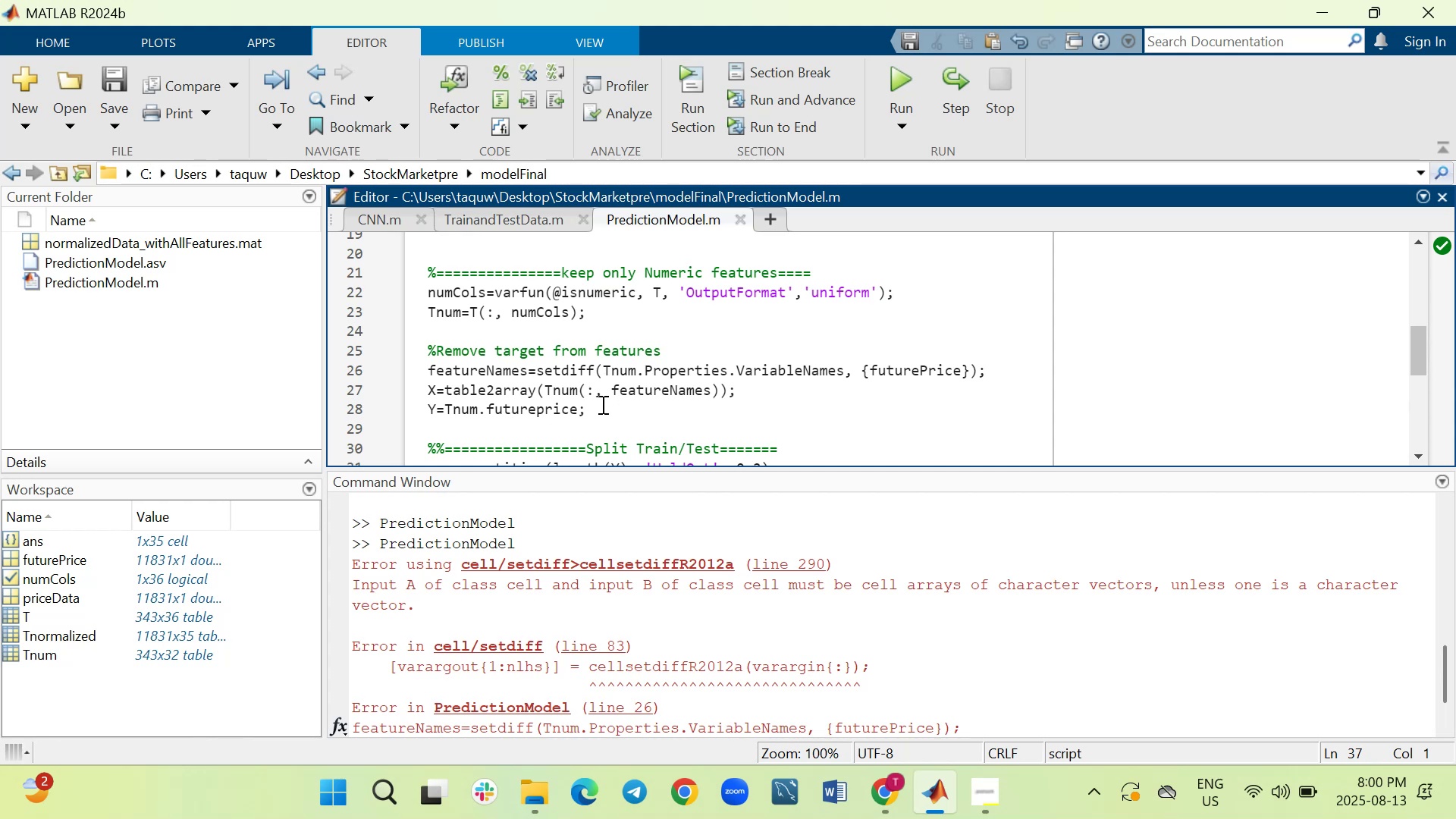 
scroll: coordinate [574, 594], scroll_direction: down, amount: 1.0
 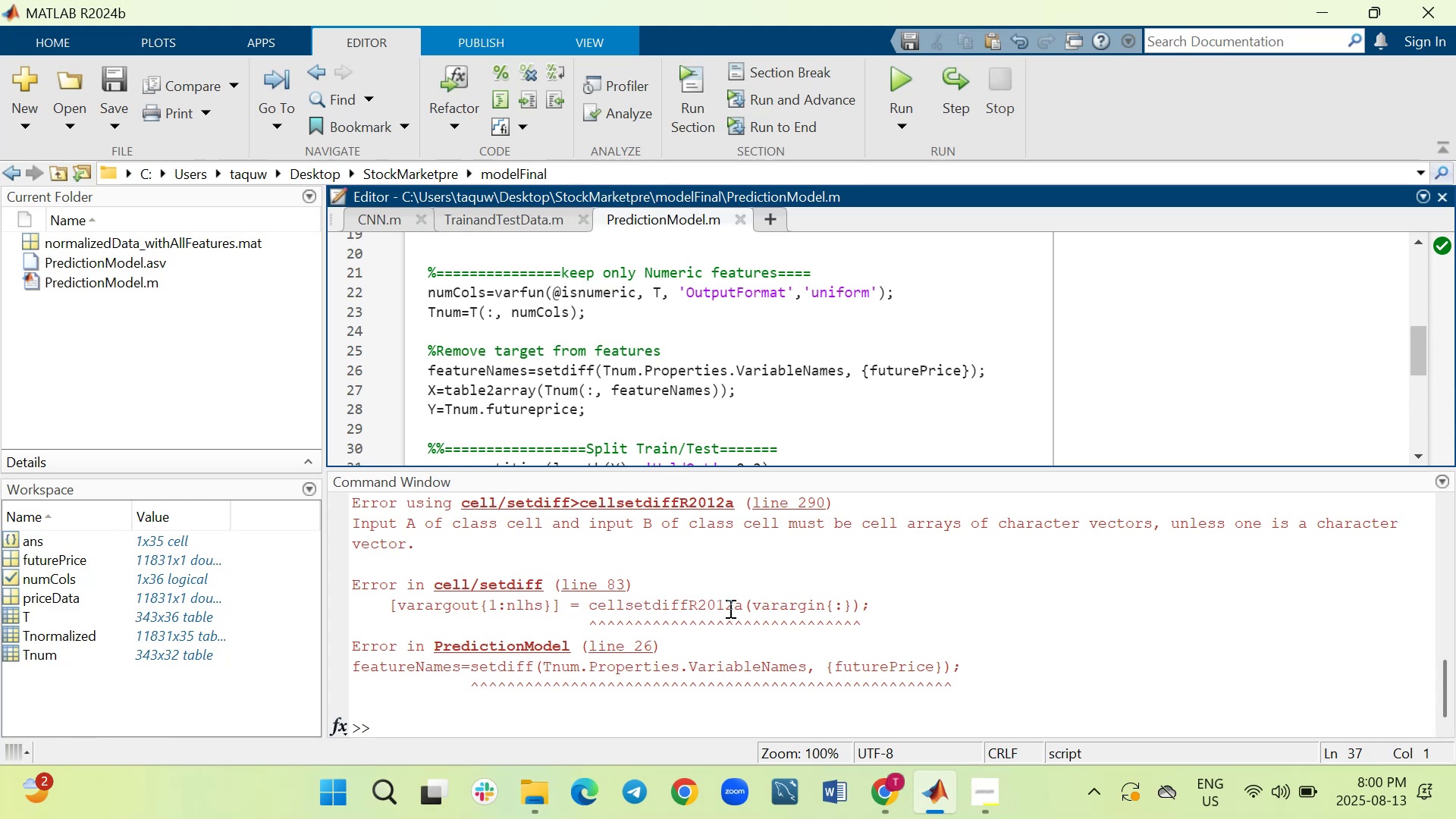 
wait(7.47)
 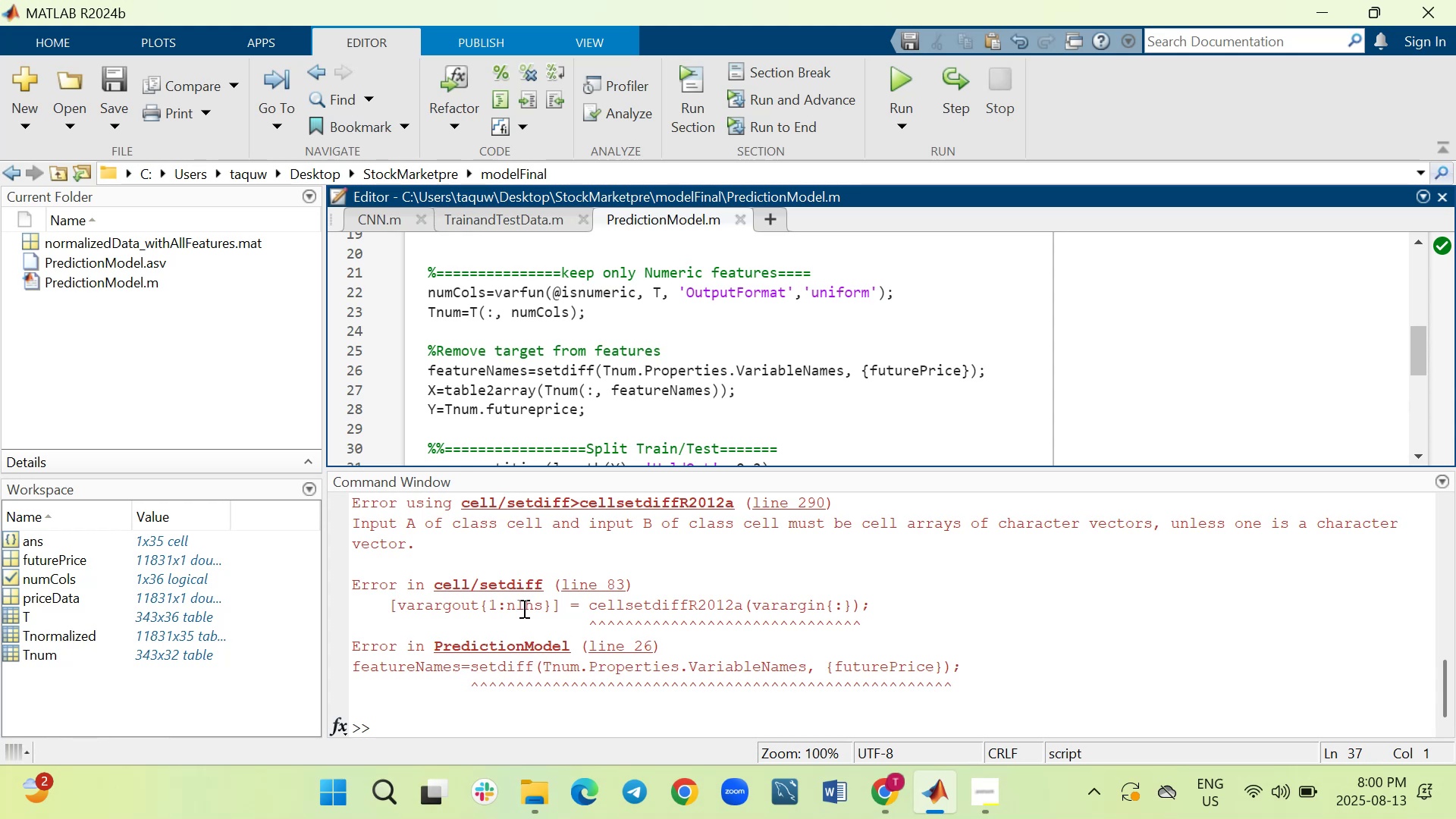 
scroll: coordinate [661, 602], scroll_direction: up, amount: 1.0
 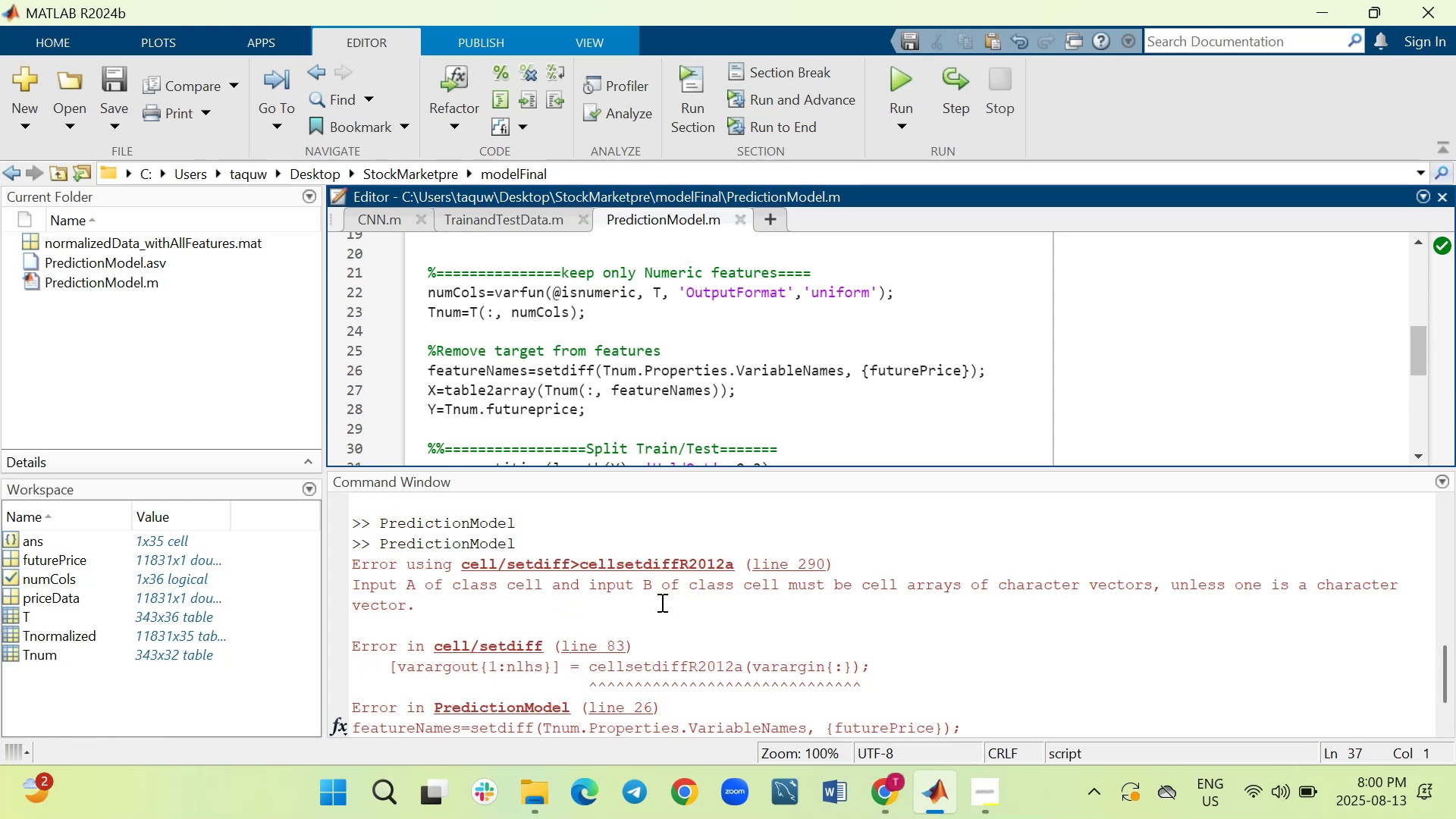 
scroll: coordinate [661, 602], scroll_direction: down, amount: 1.0
 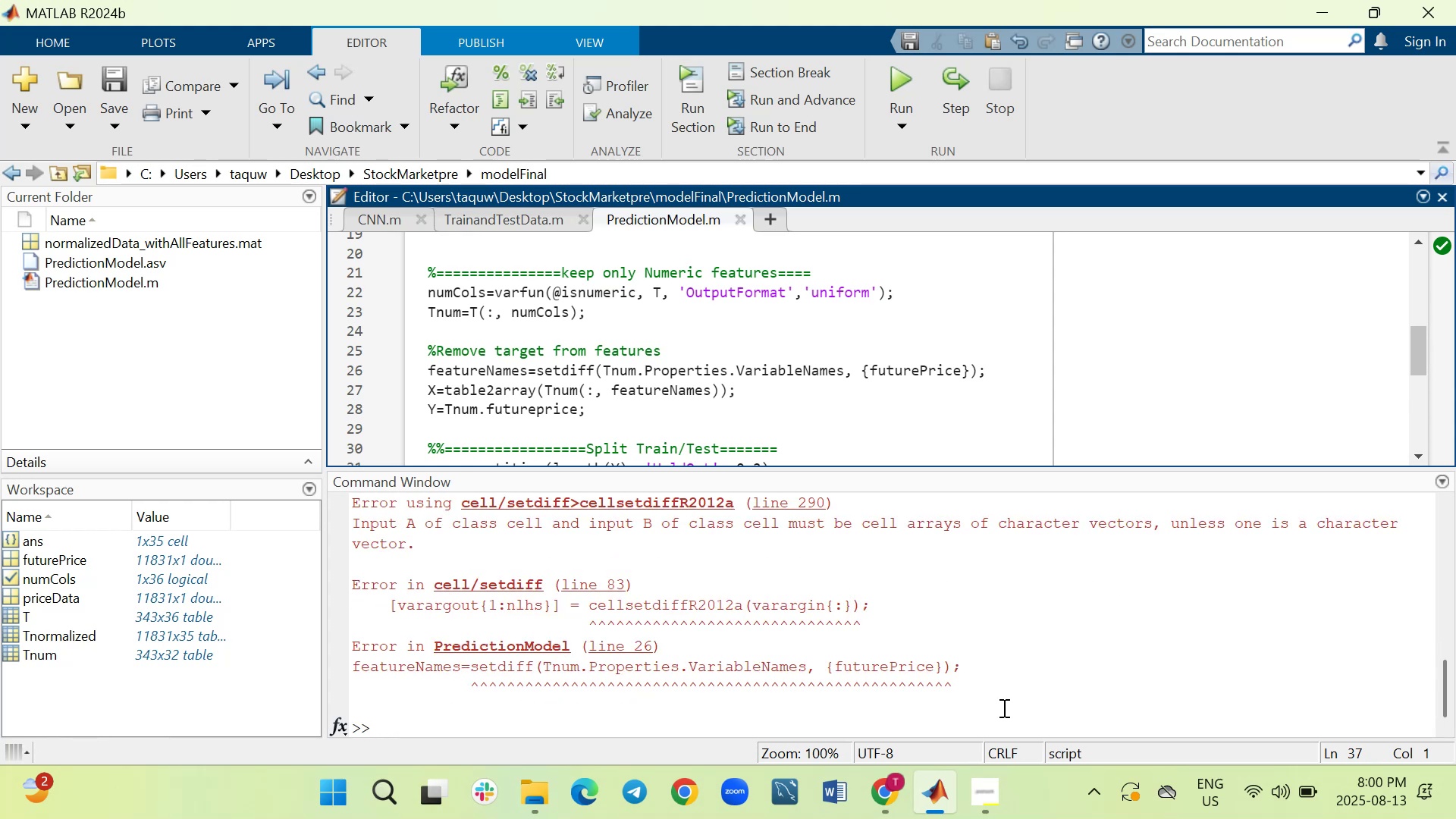 
left_click_drag(start_coordinate=[970, 676], to_coordinate=[353, 563])
 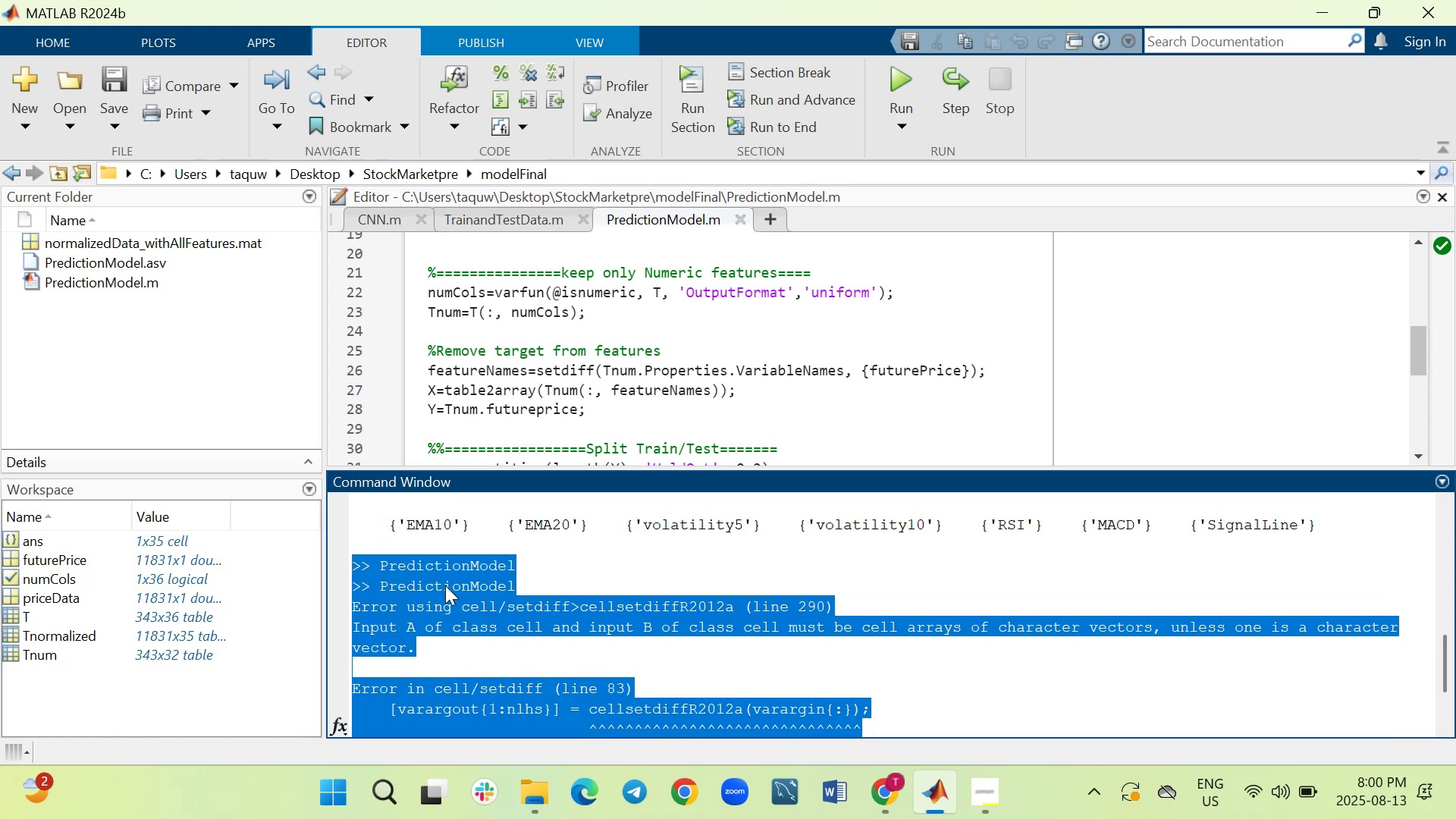 
right_click([445, 585])
 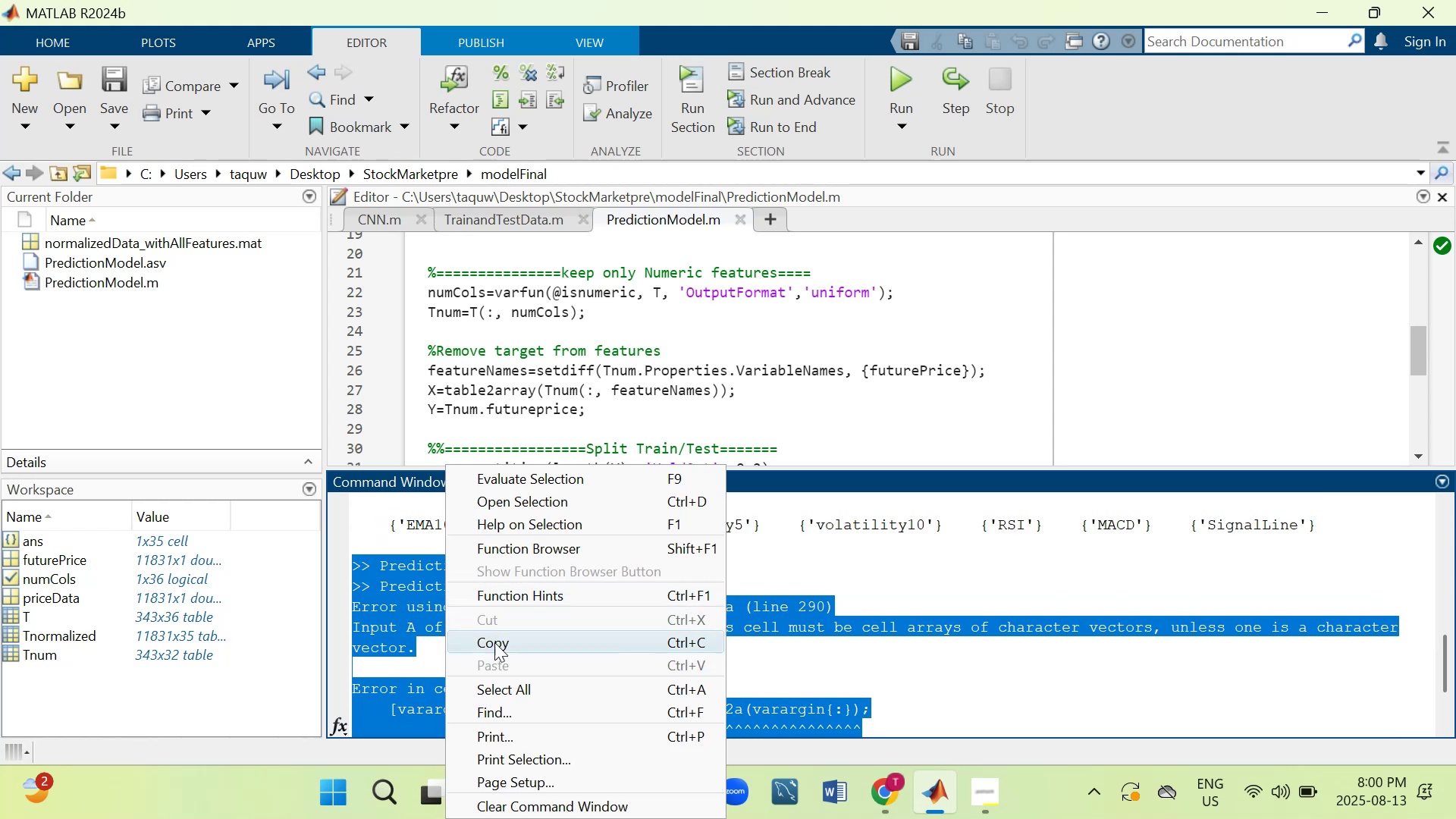 
left_click([497, 643])
 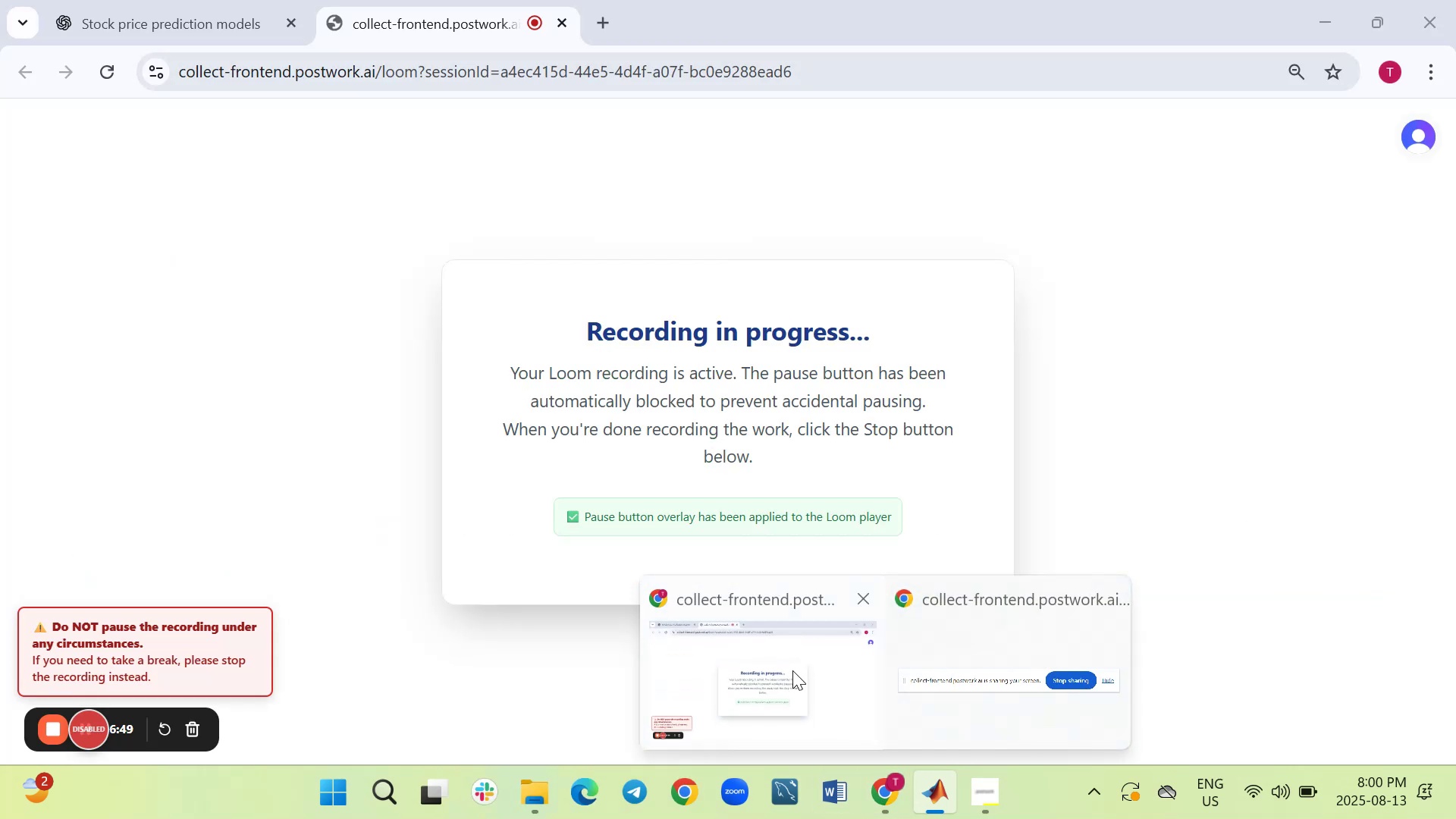 
left_click([792, 670])
 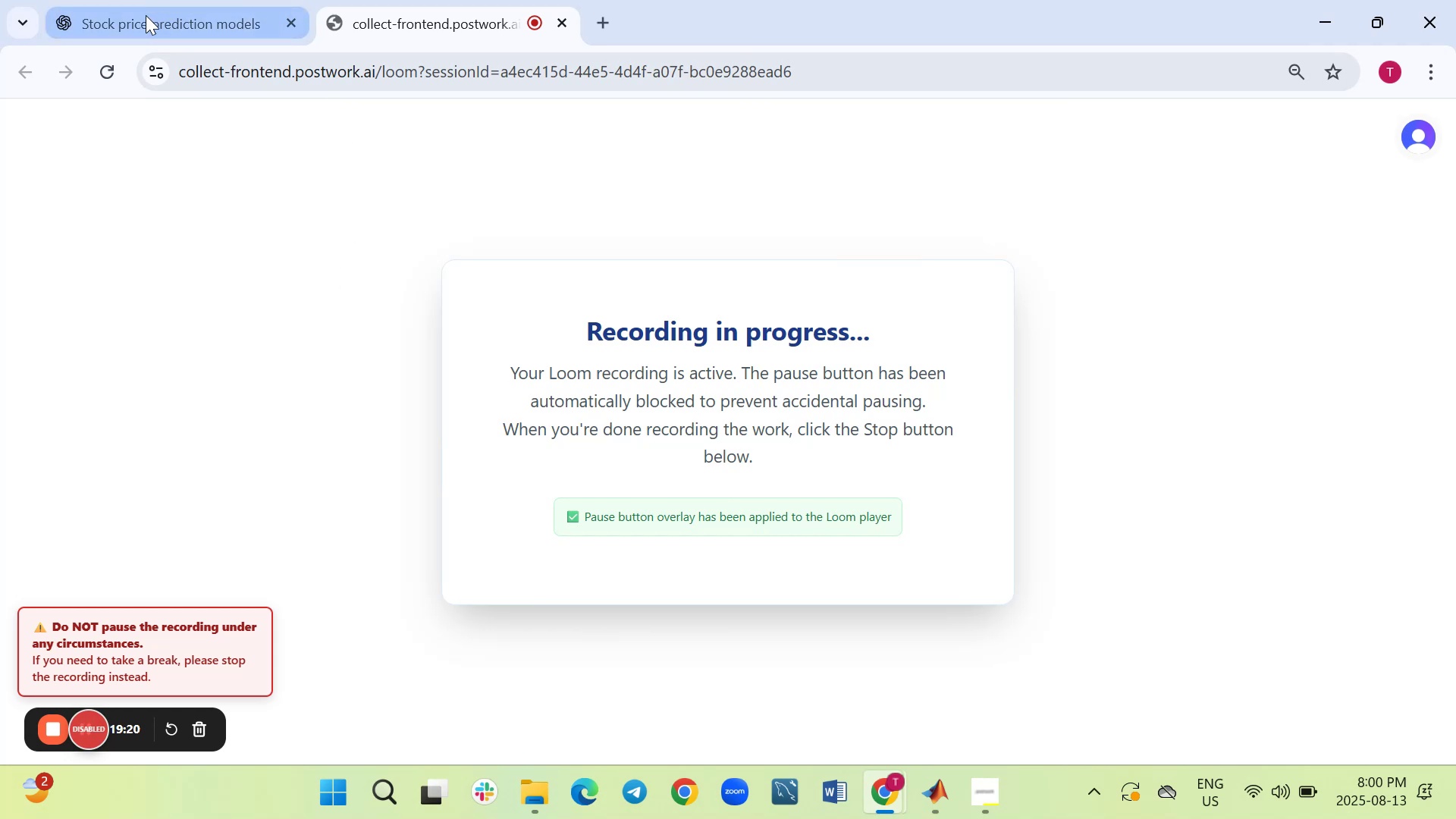 
left_click([146, 15])
 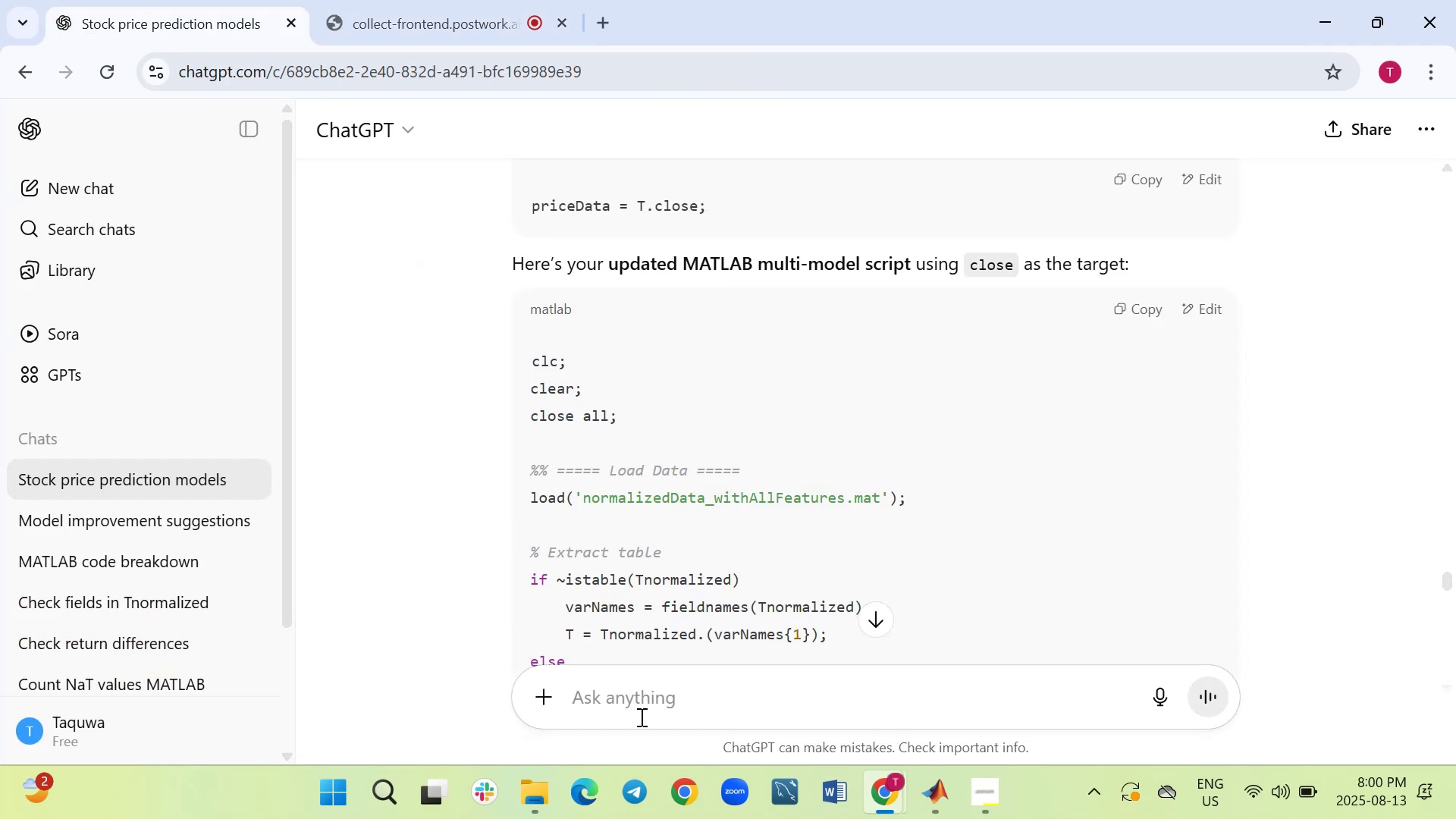 
left_click([628, 695])
 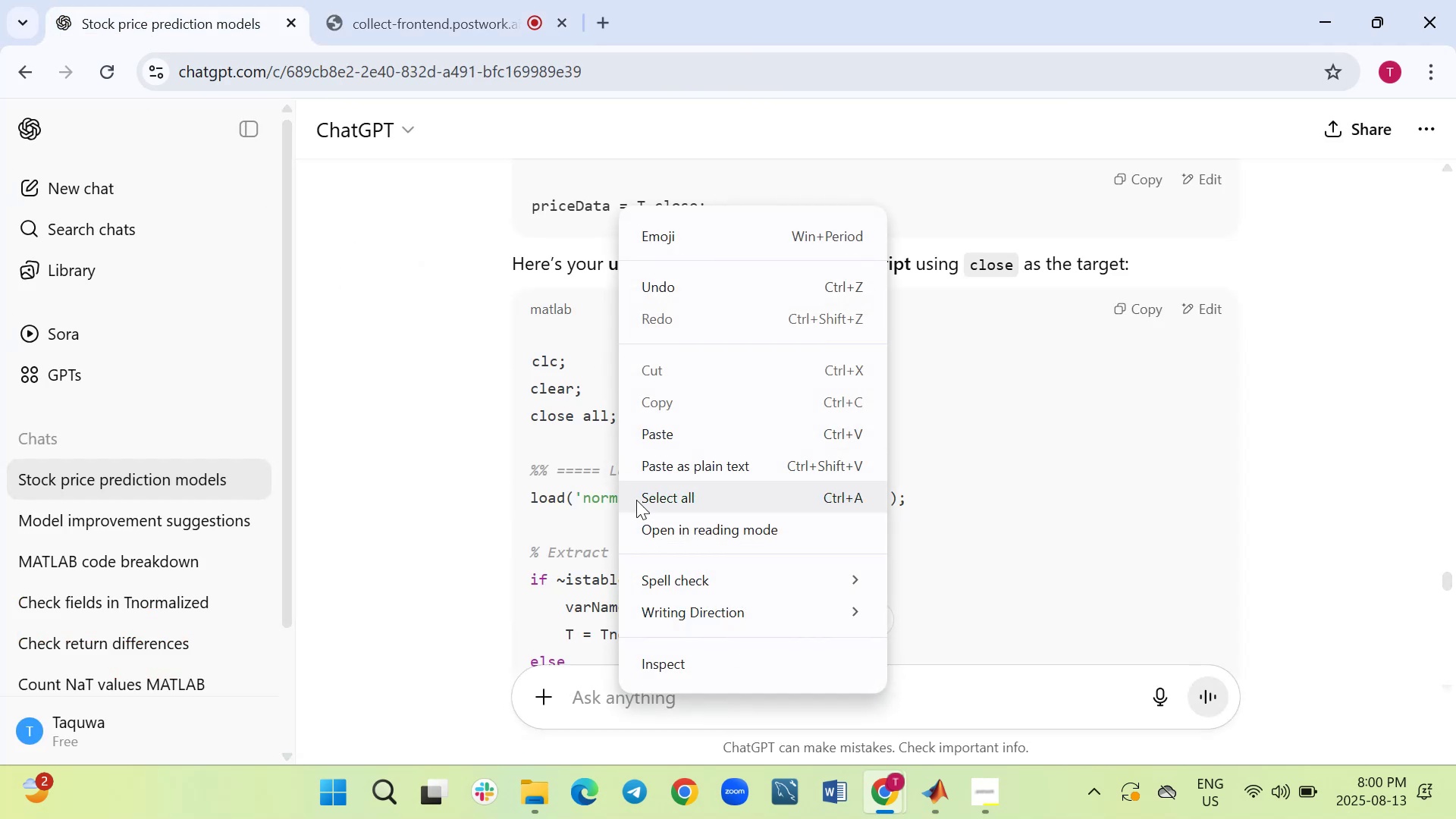 
left_click([660, 431])
 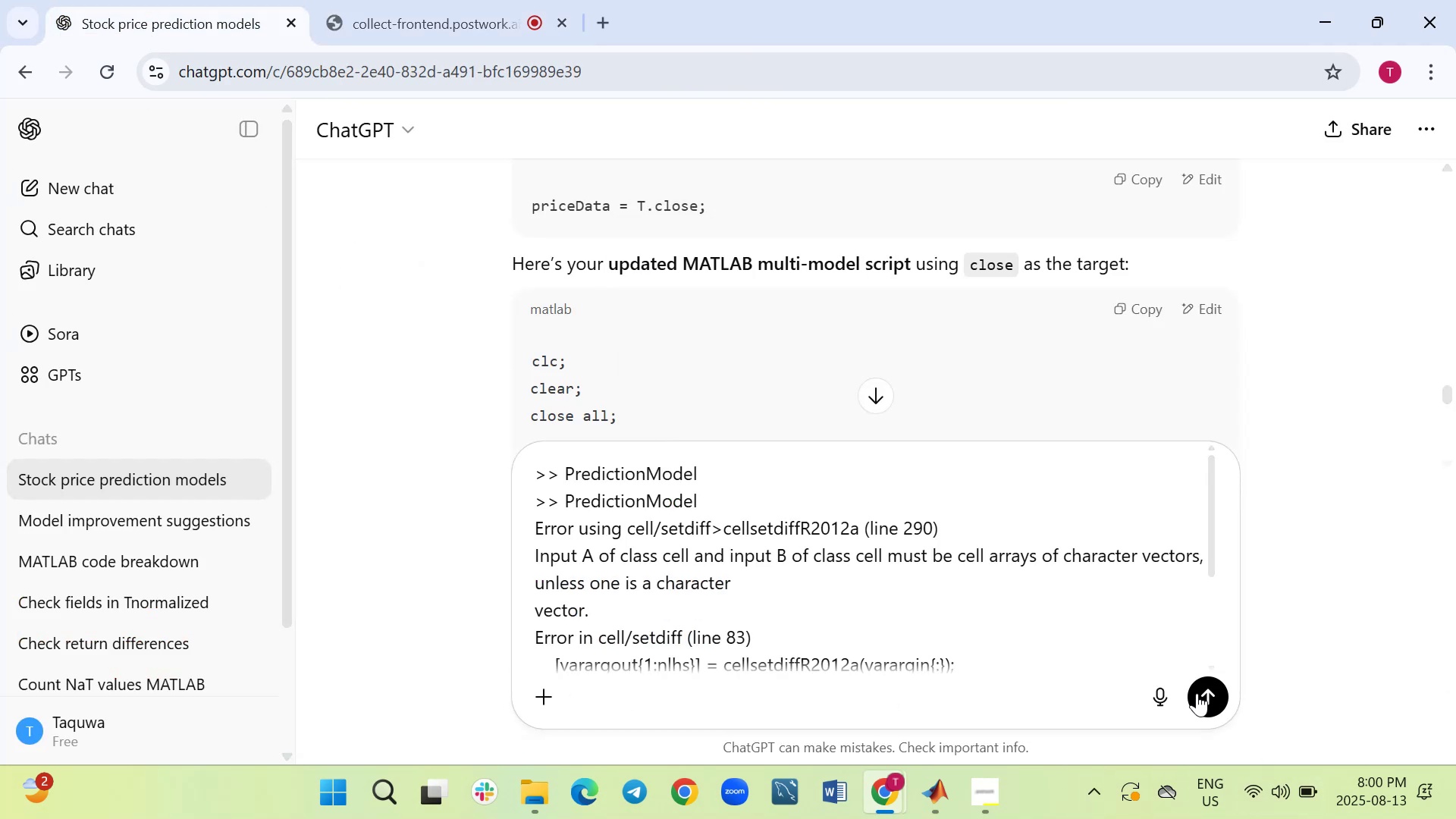 
left_click([1207, 701])
 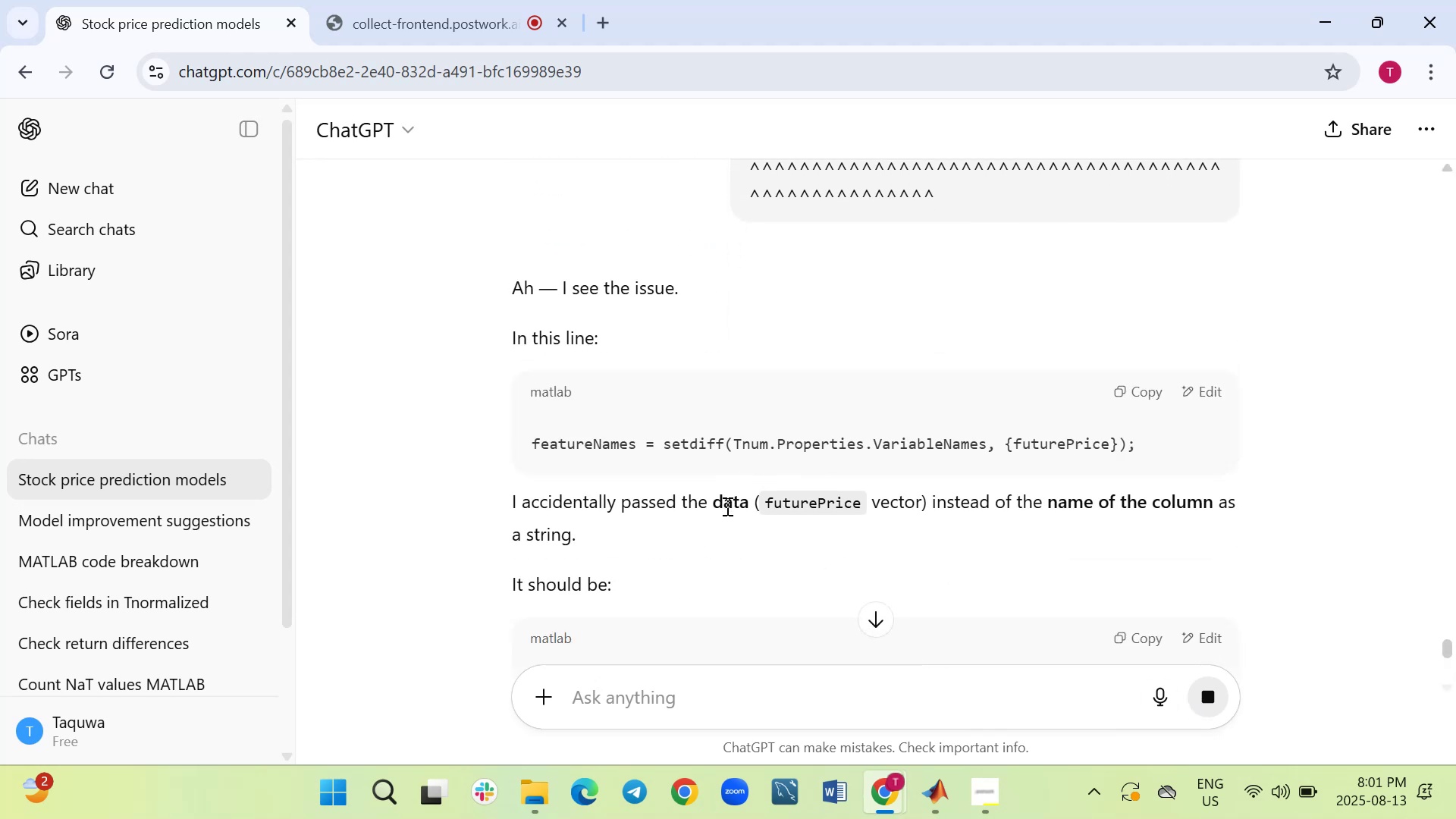 
wait(13.42)
 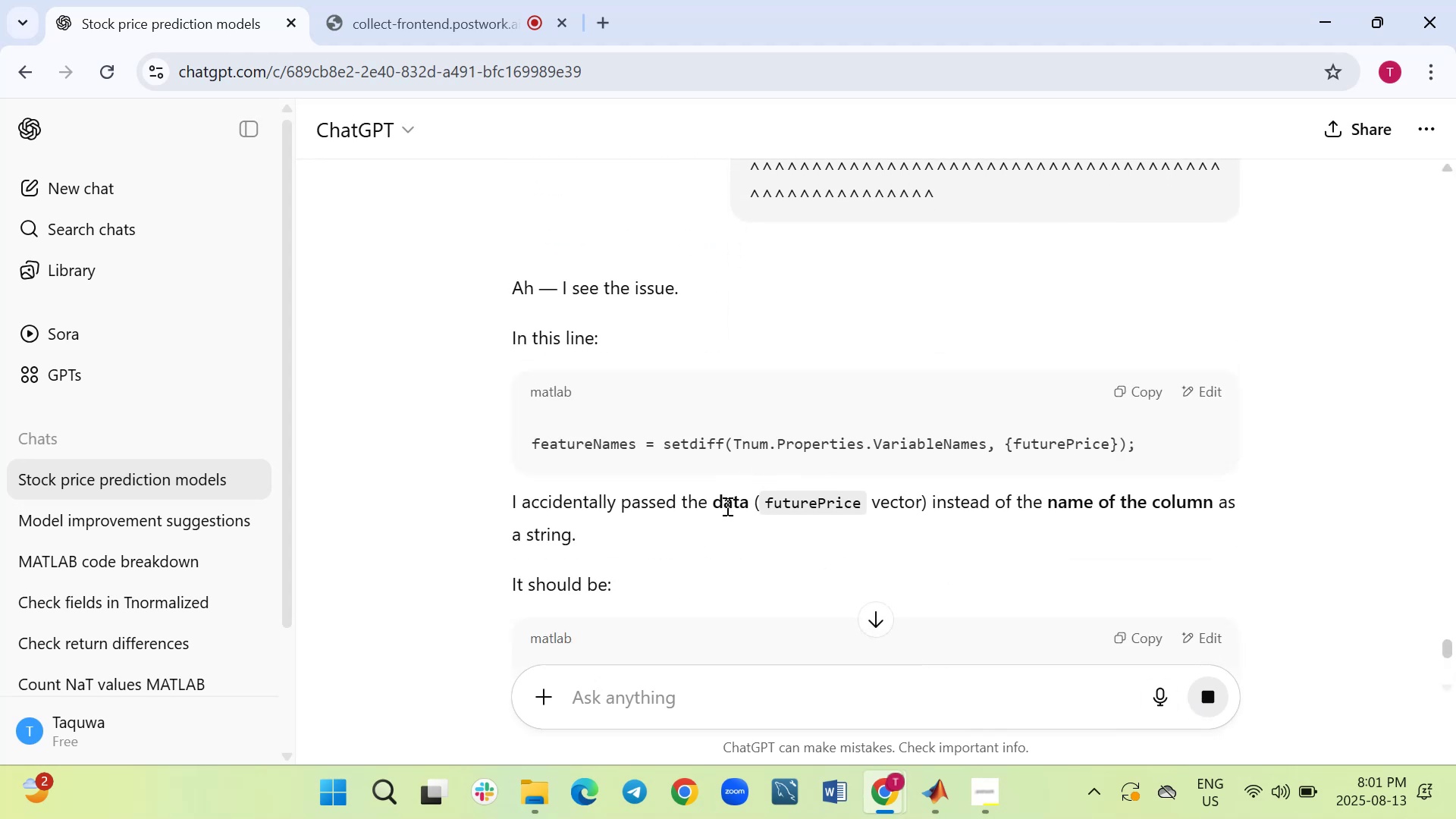 
scroll: coordinate [759, 560], scroll_direction: down, amount: 1.0
 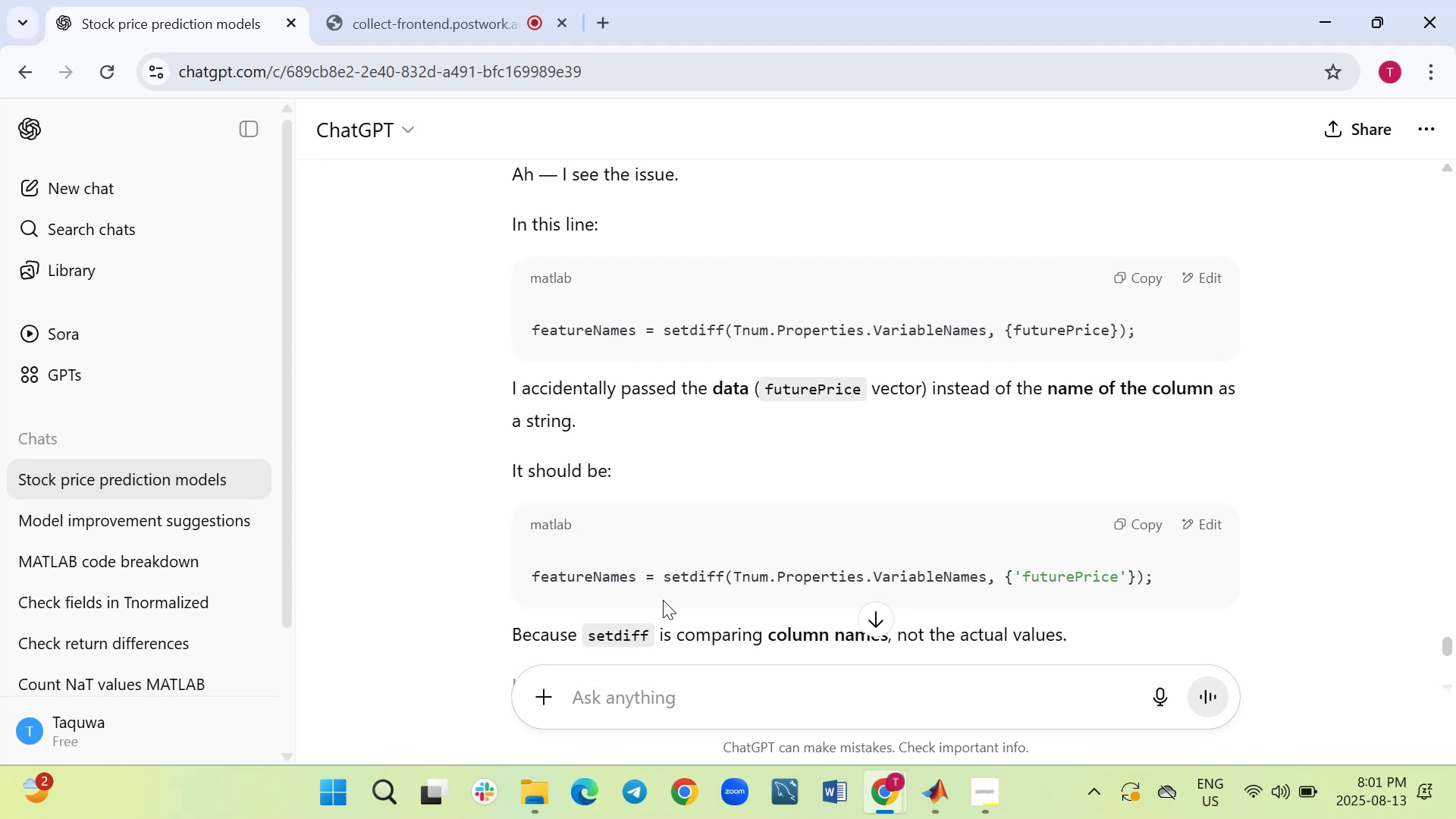 
wait(14.82)
 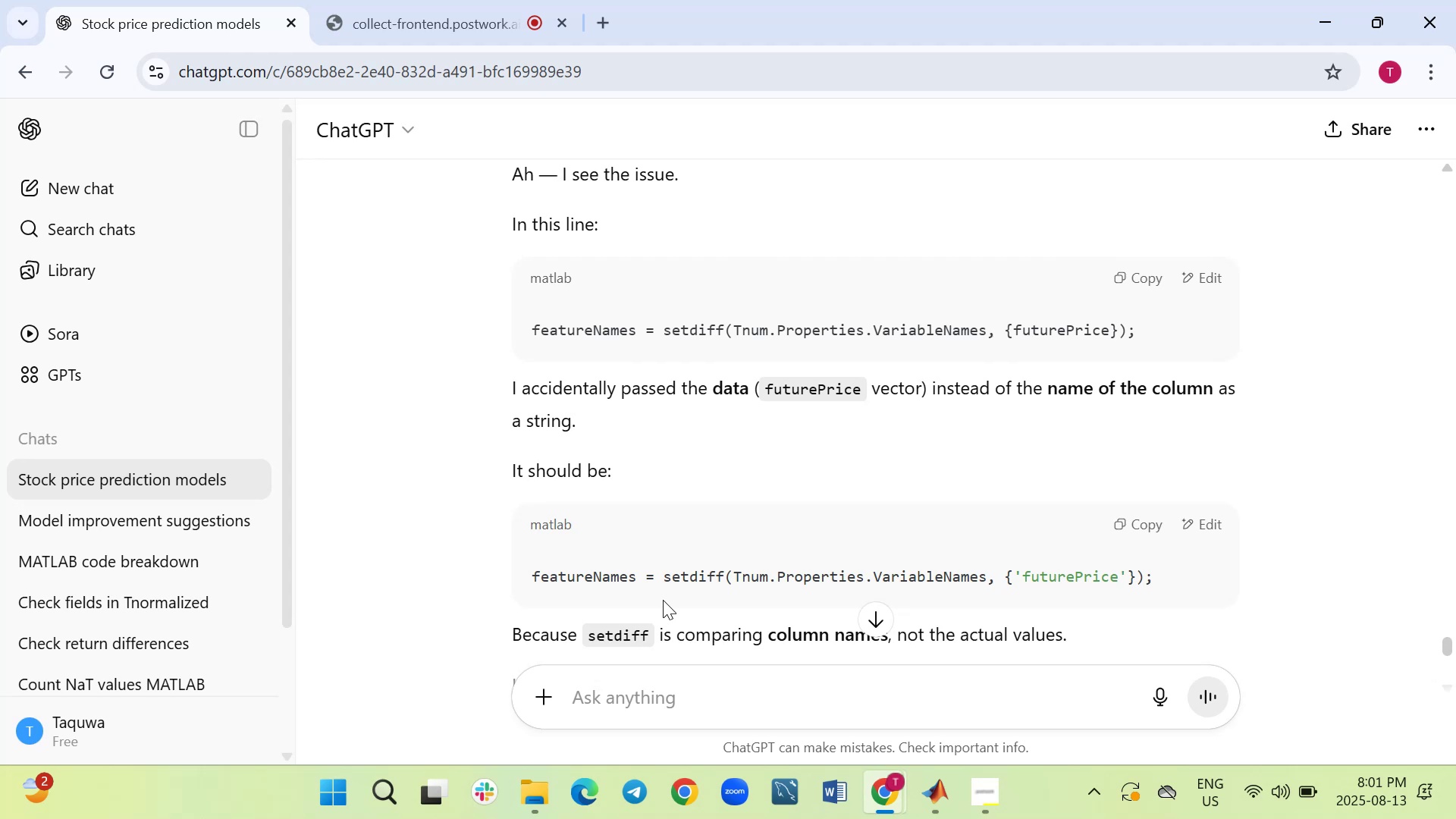 
scroll: coordinate [676, 629], scroll_direction: down, amount: 4.0
 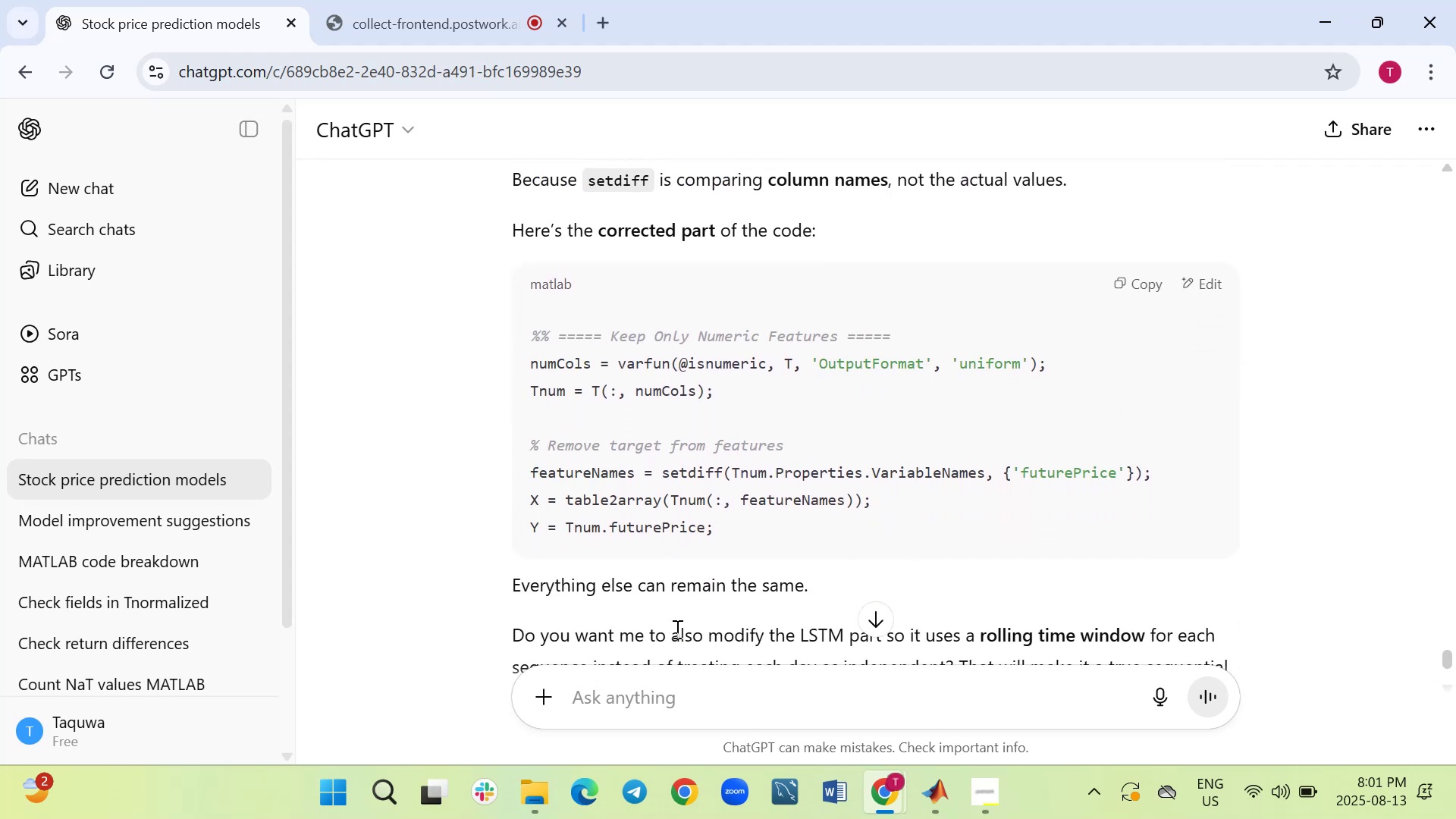 
scroll: coordinate [676, 628], scroll_direction: up, amount: 1.0
 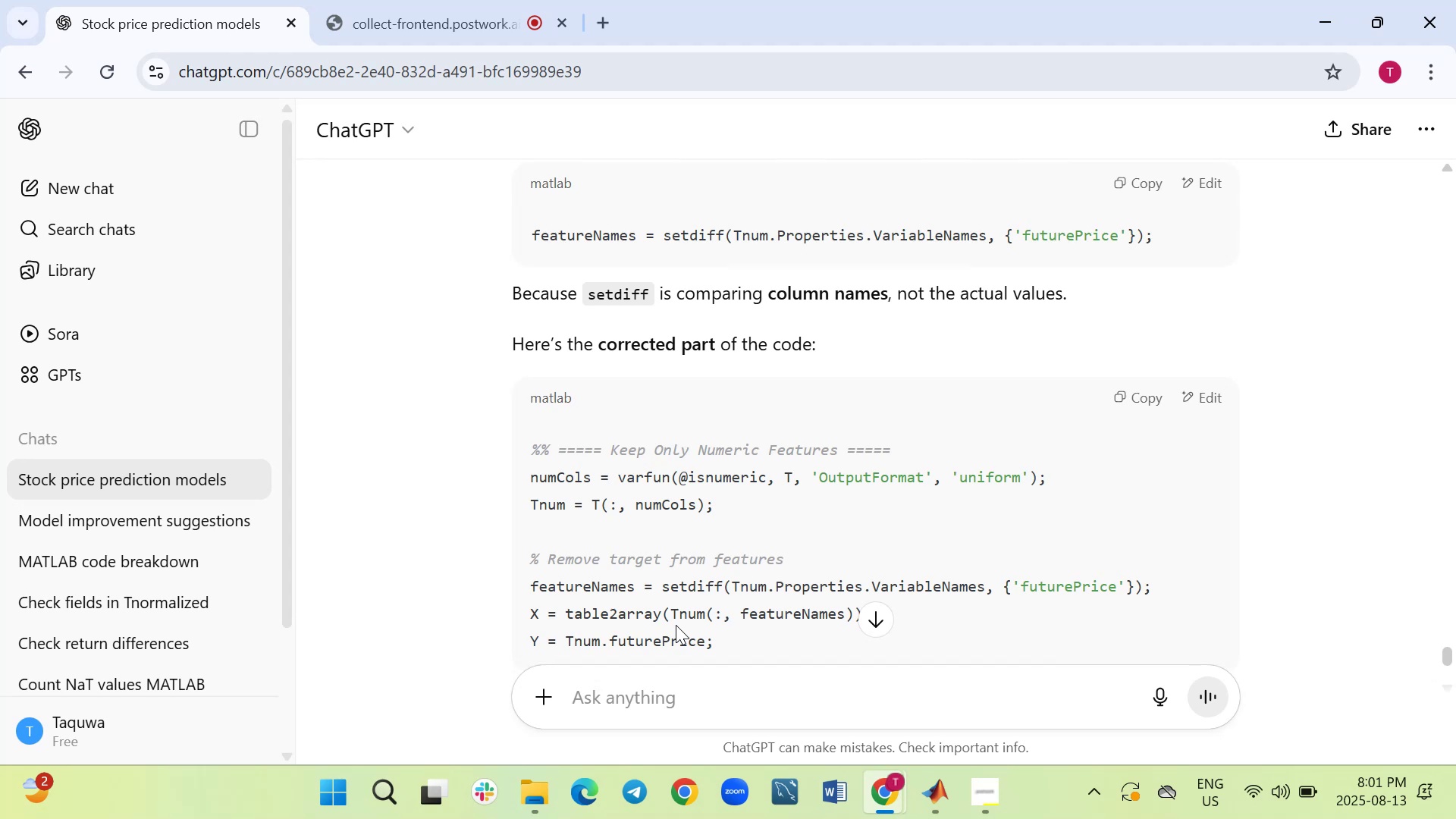 
wait(12.05)
 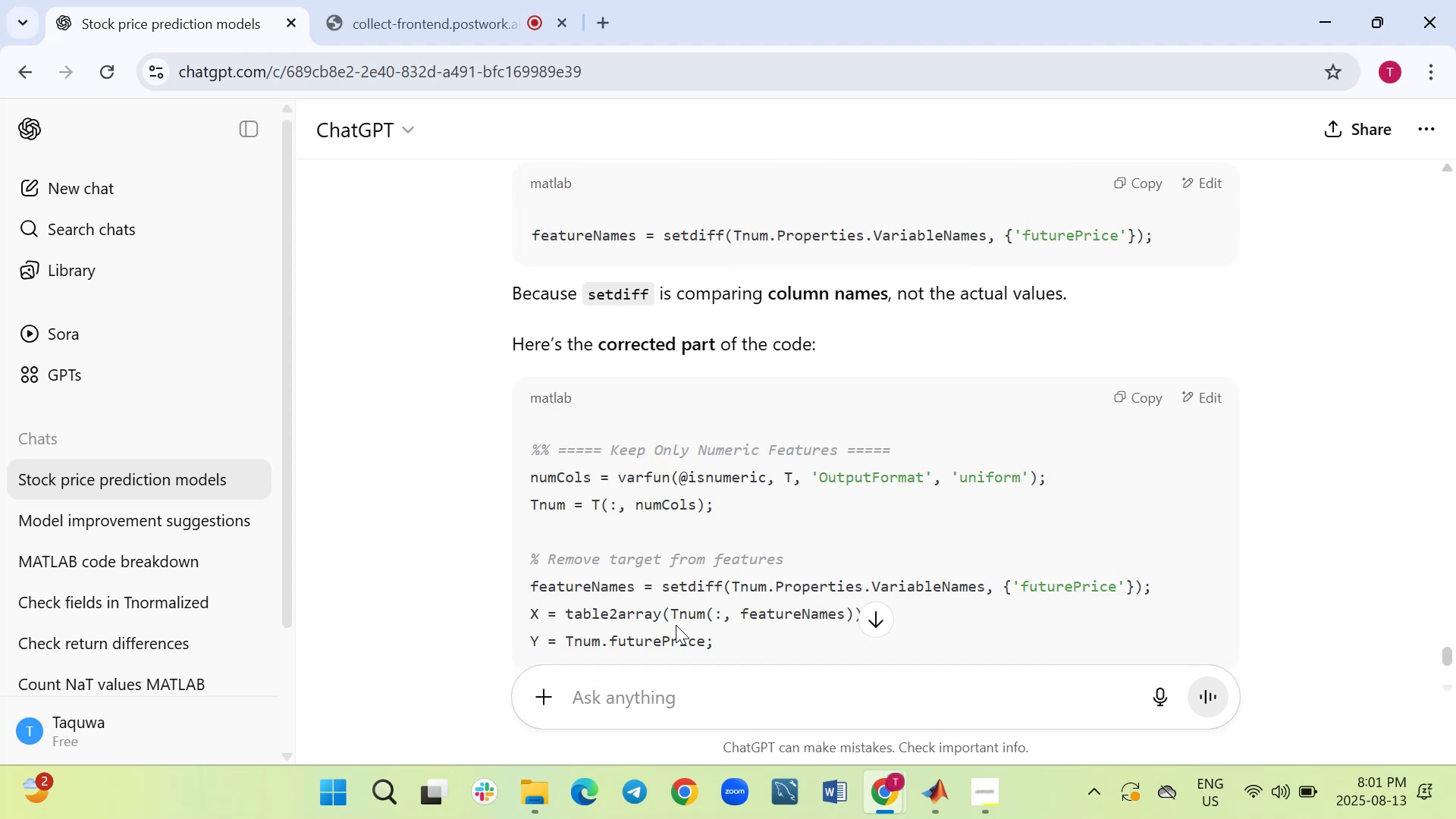 
left_click([942, 794])
 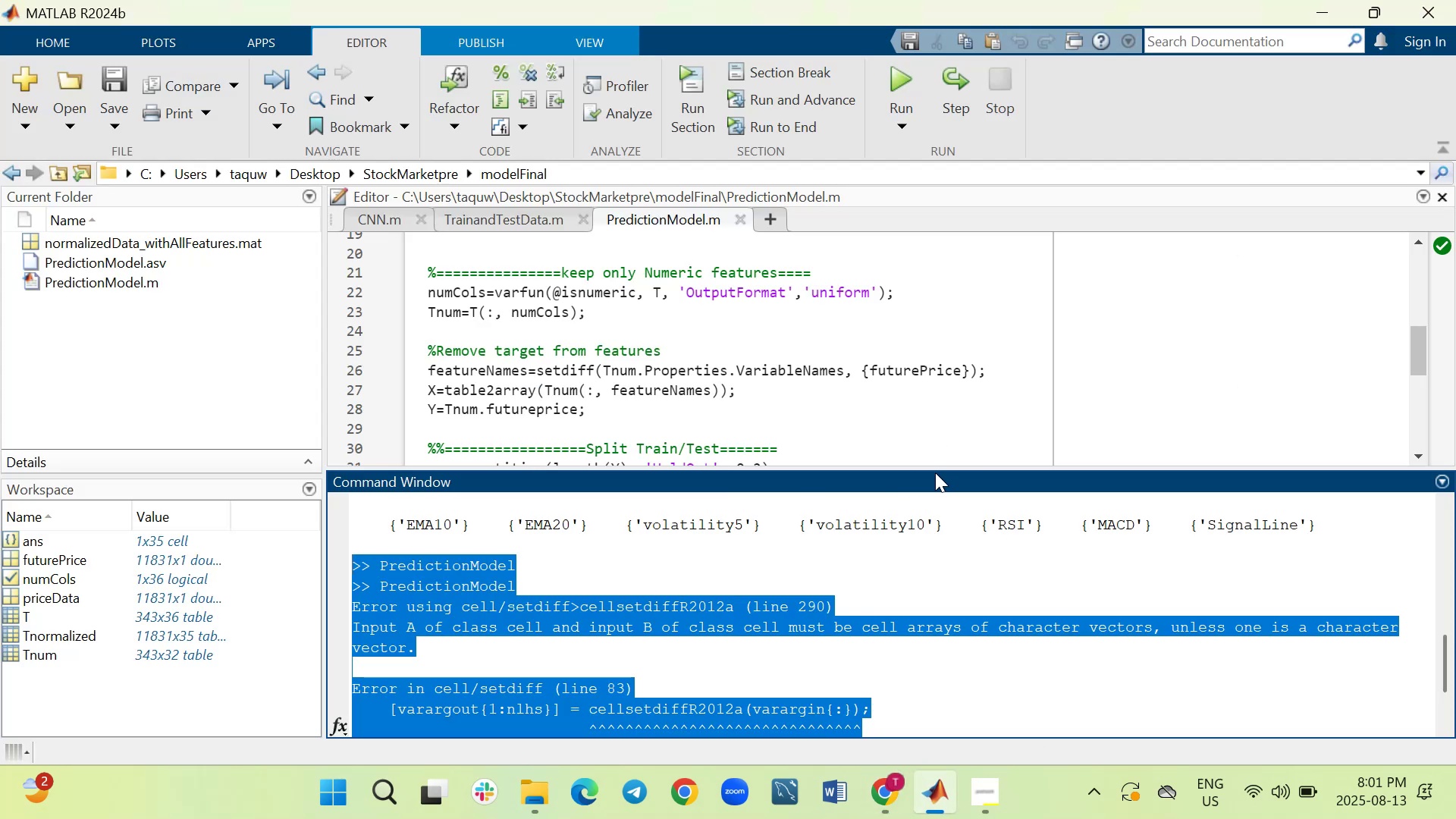 
left_click_drag(start_coordinate=[934, 469], to_coordinate=[878, 673])
 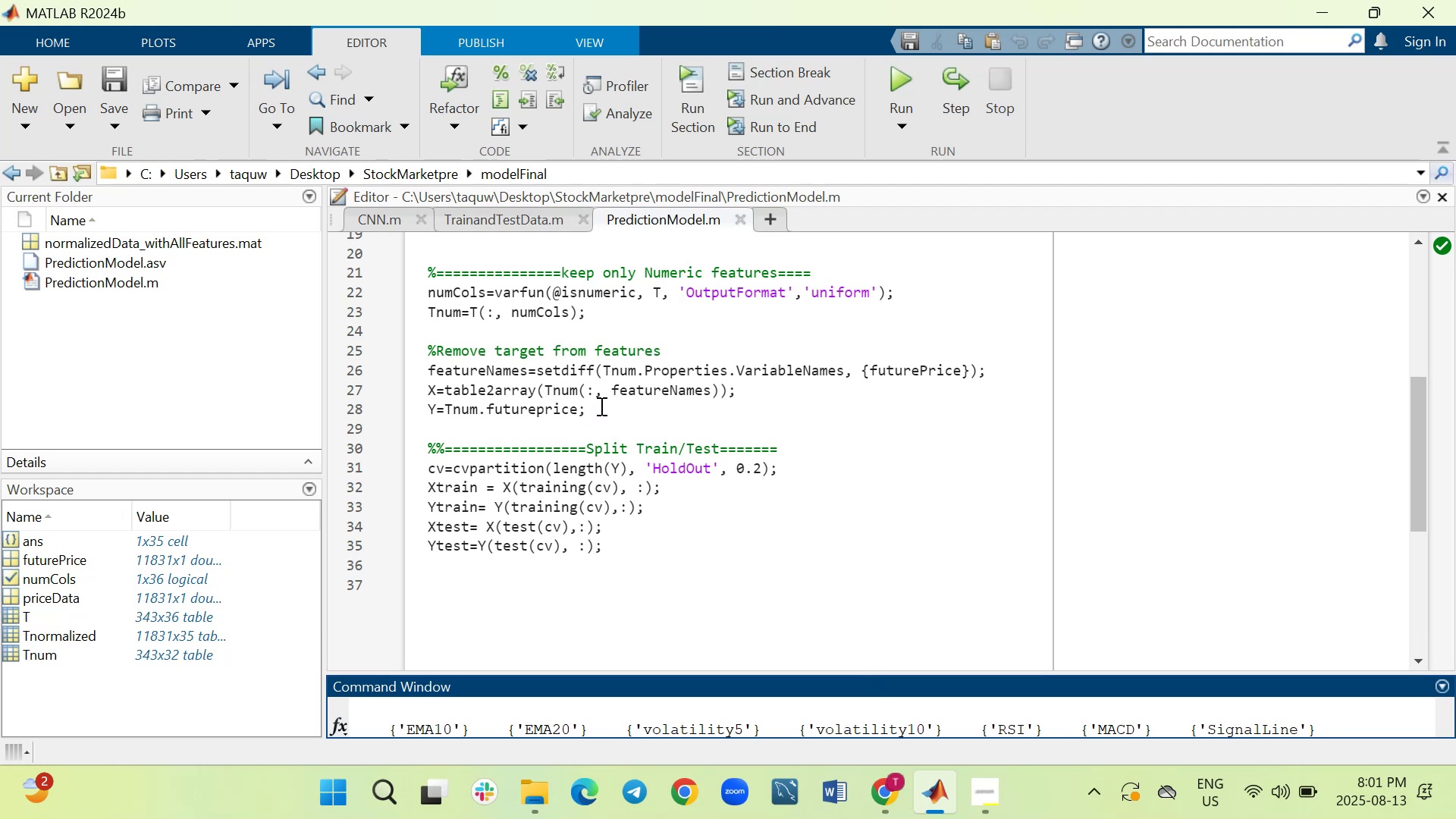 
left_click_drag(start_coordinate=[598, 413], to_coordinate=[423, 366])
 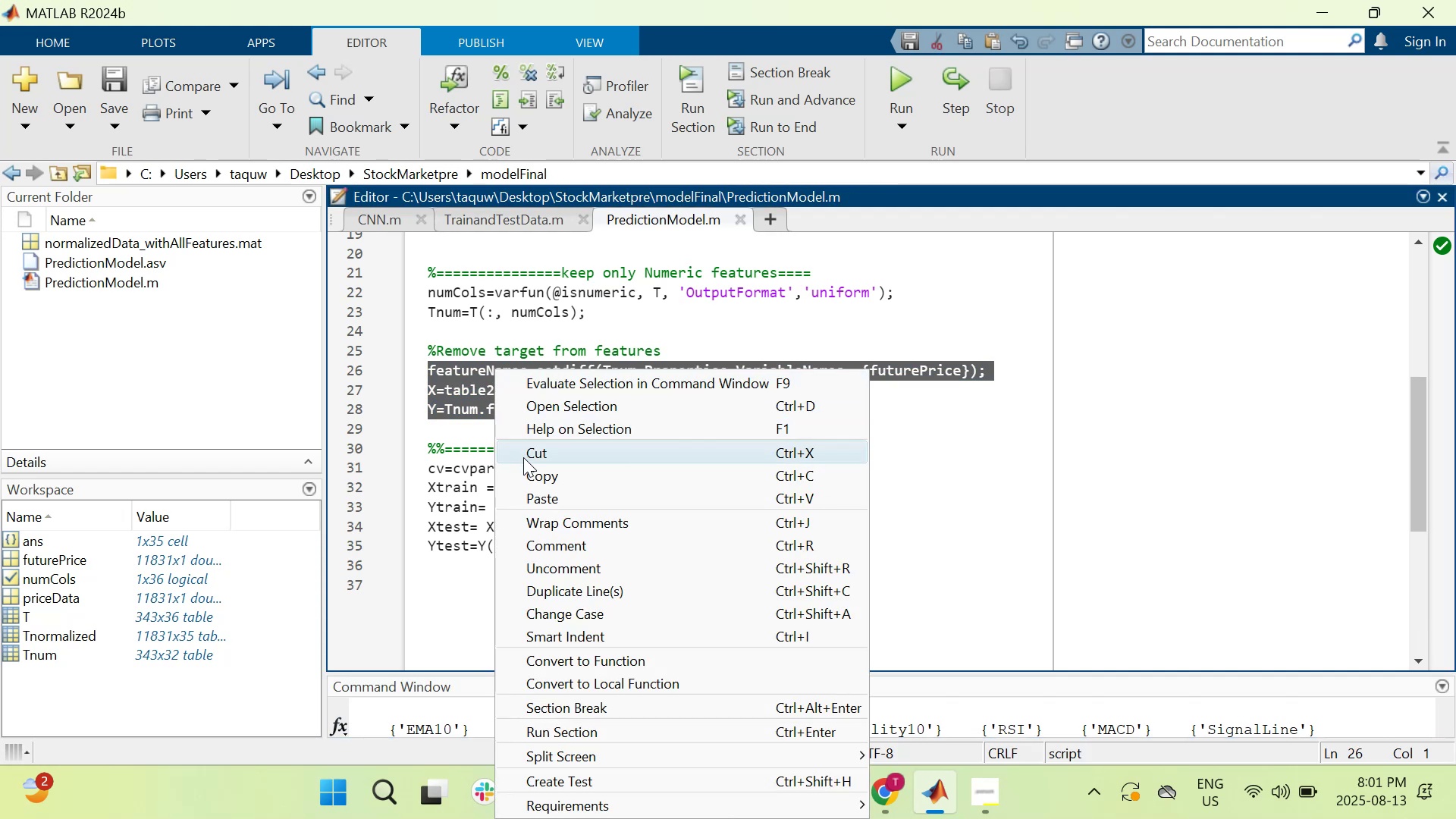 
left_click([531, 496])
 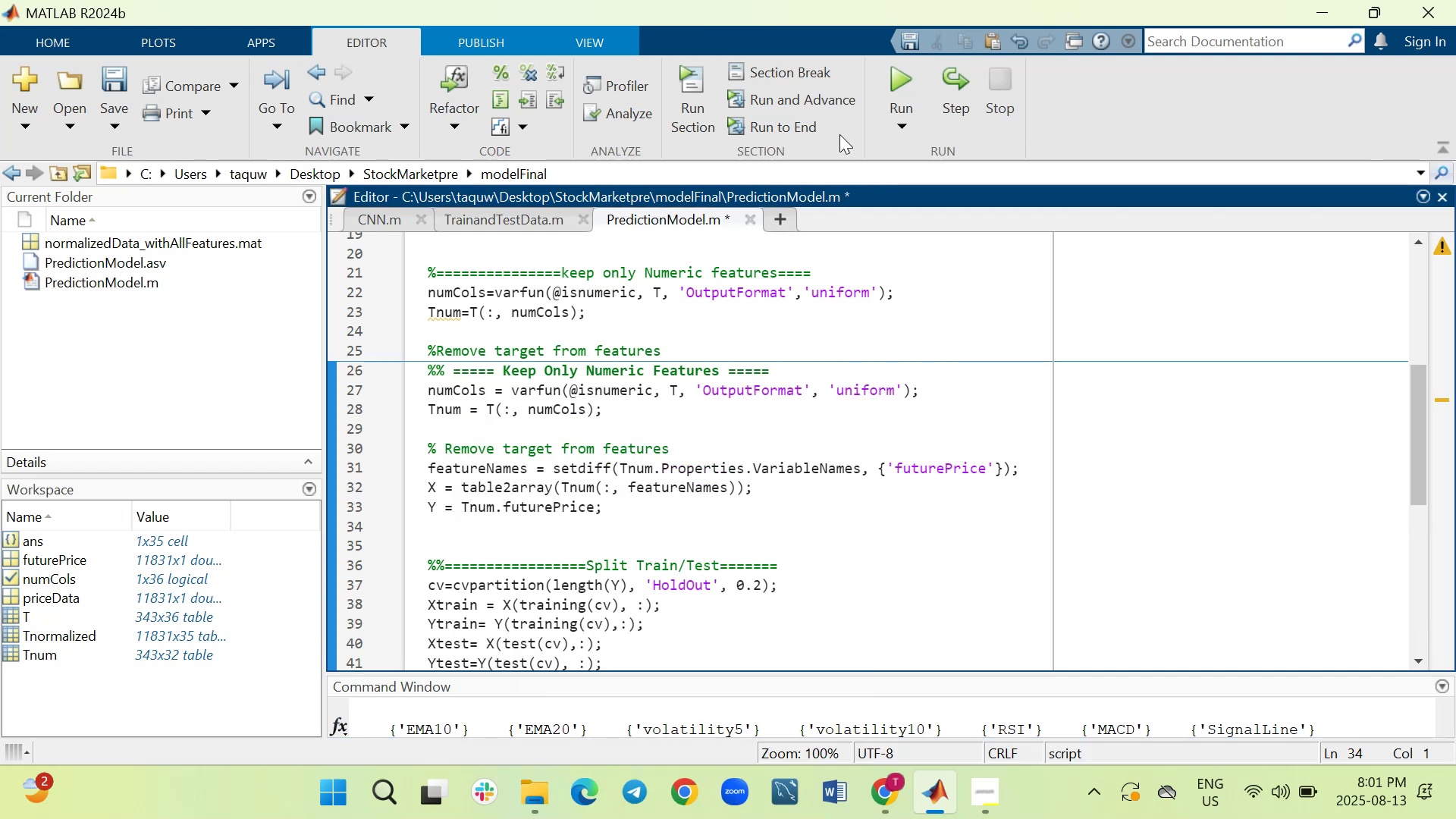 
left_click([893, 77])
 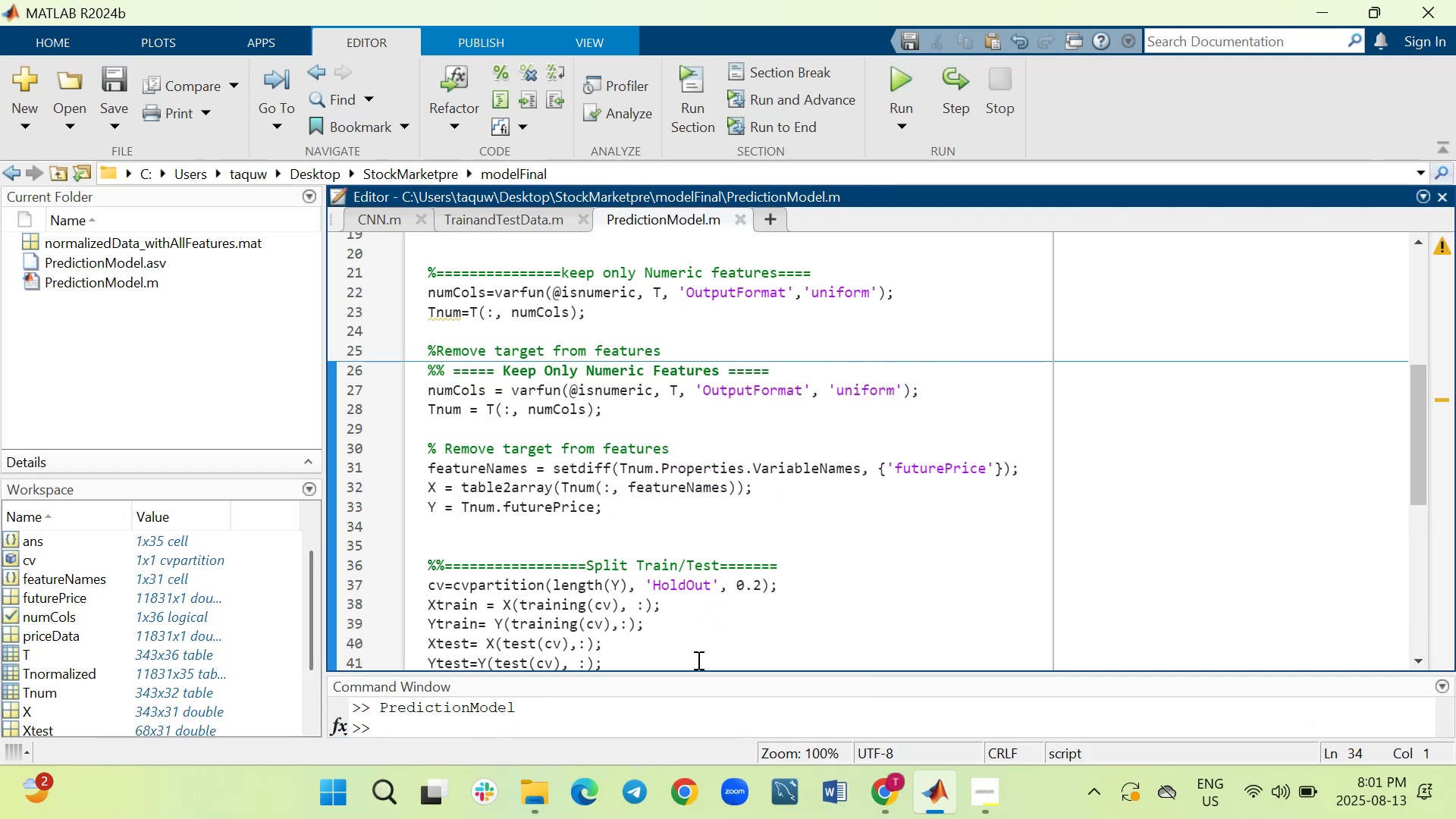 
left_click_drag(start_coordinate=[699, 672], to_coordinate=[673, 443])
 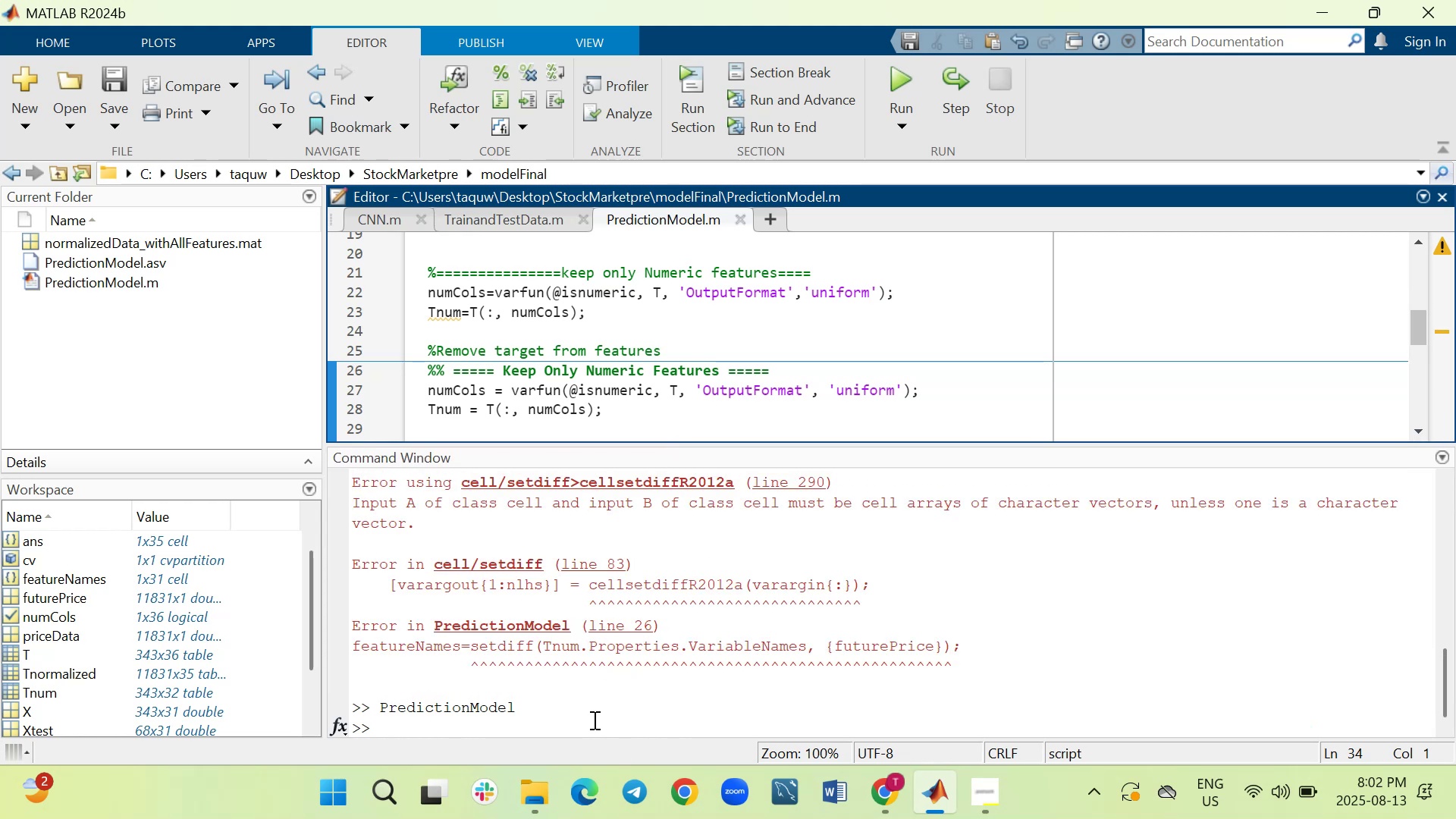 
scroll: coordinate [852, 385], scroll_direction: up, amount: 9.0
 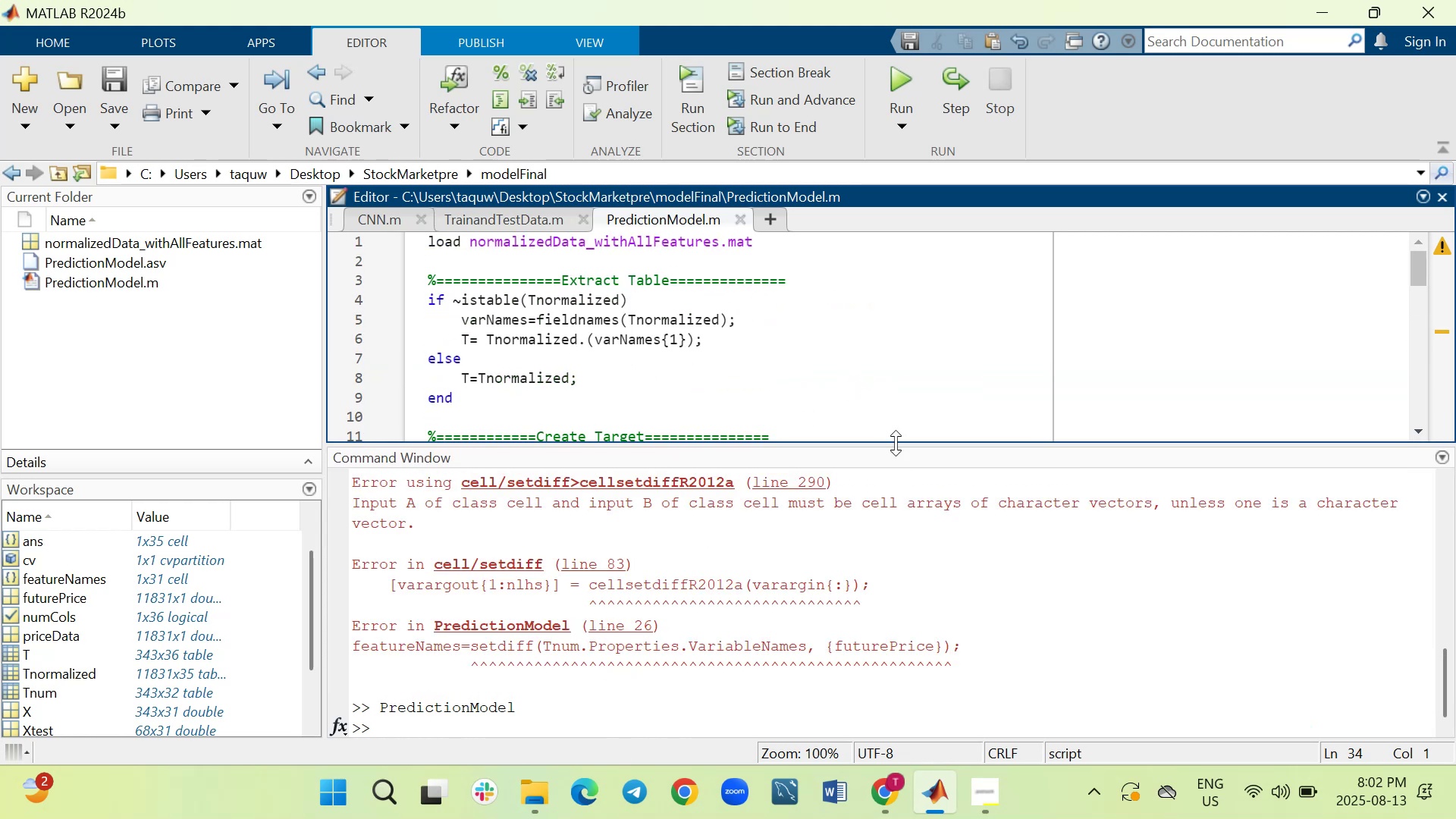 
left_click_drag(start_coordinate=[895, 444], to_coordinate=[851, 584])
 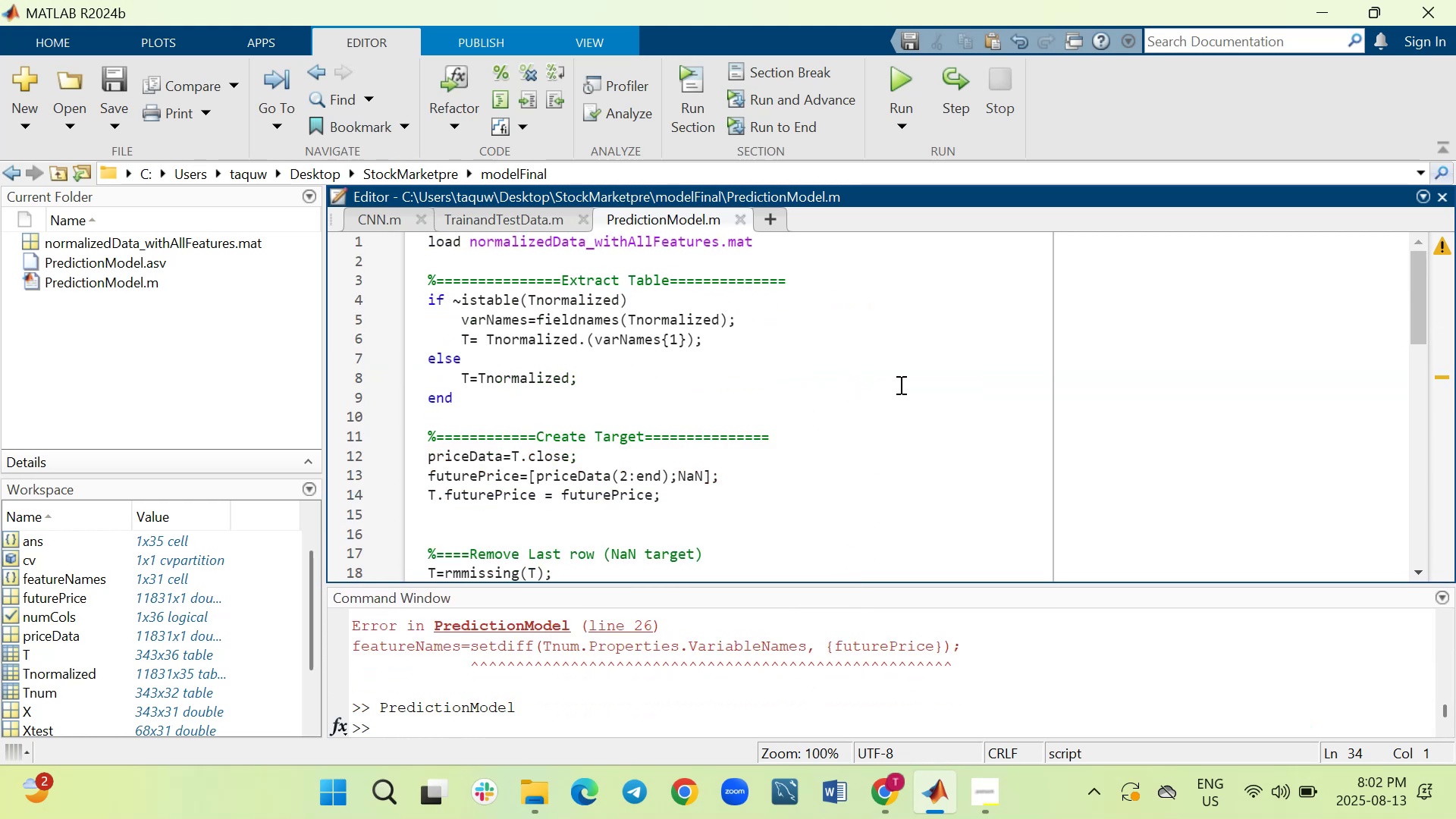 
scroll: coordinate [896, 377], scroll_direction: up, amount: 2.0
 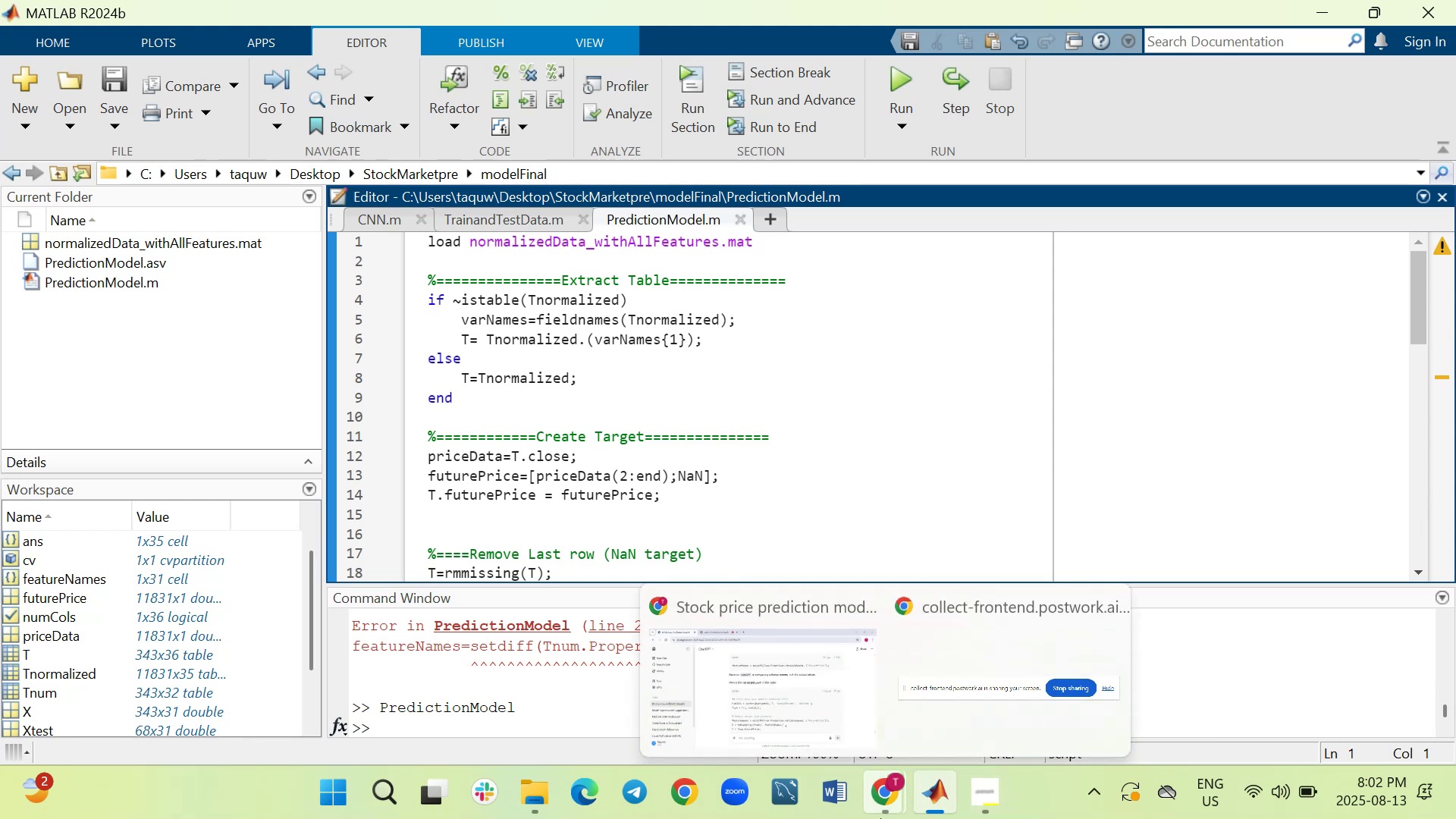 
wait(6.23)
 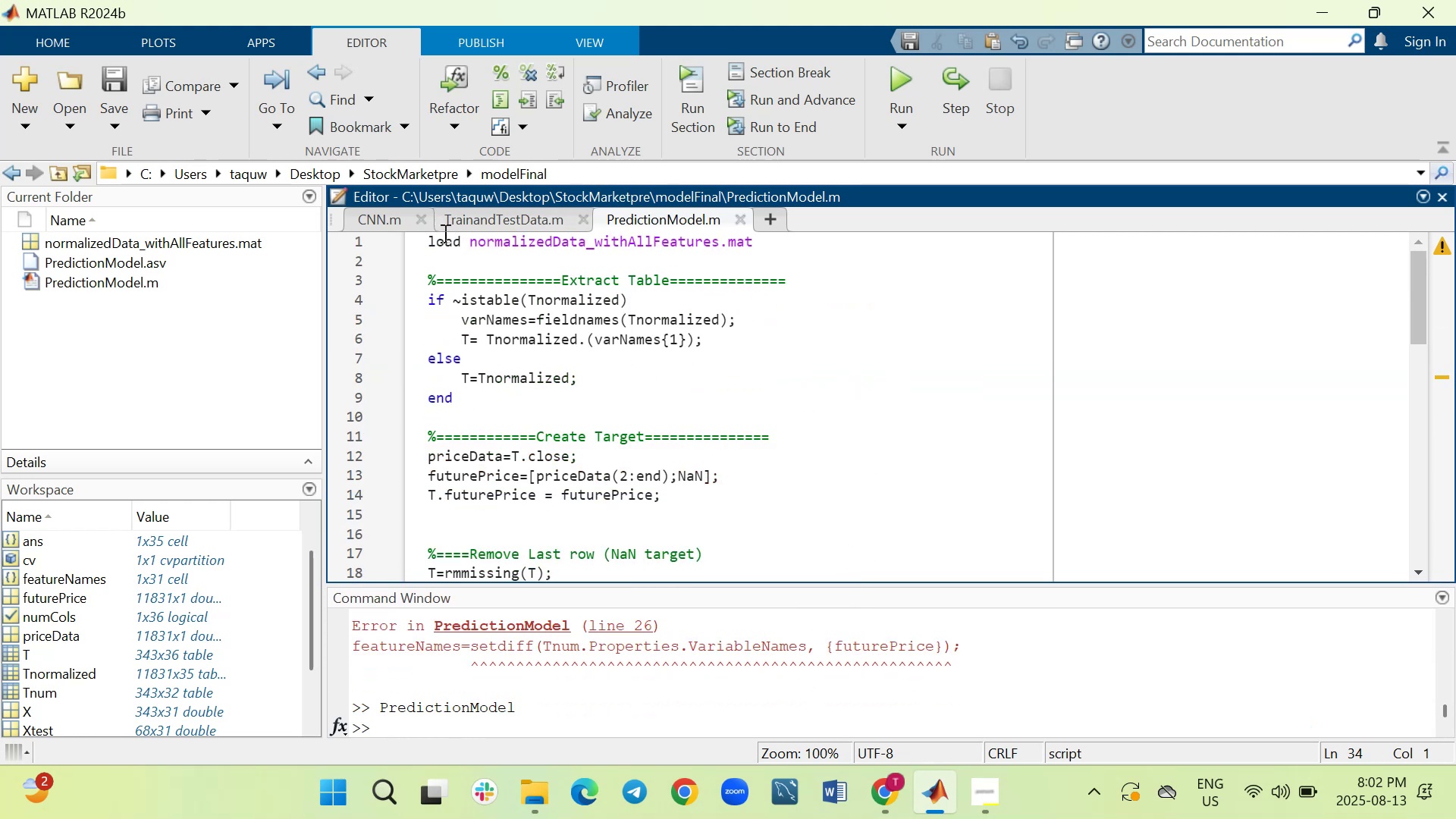 
key(Shift+Enter)
 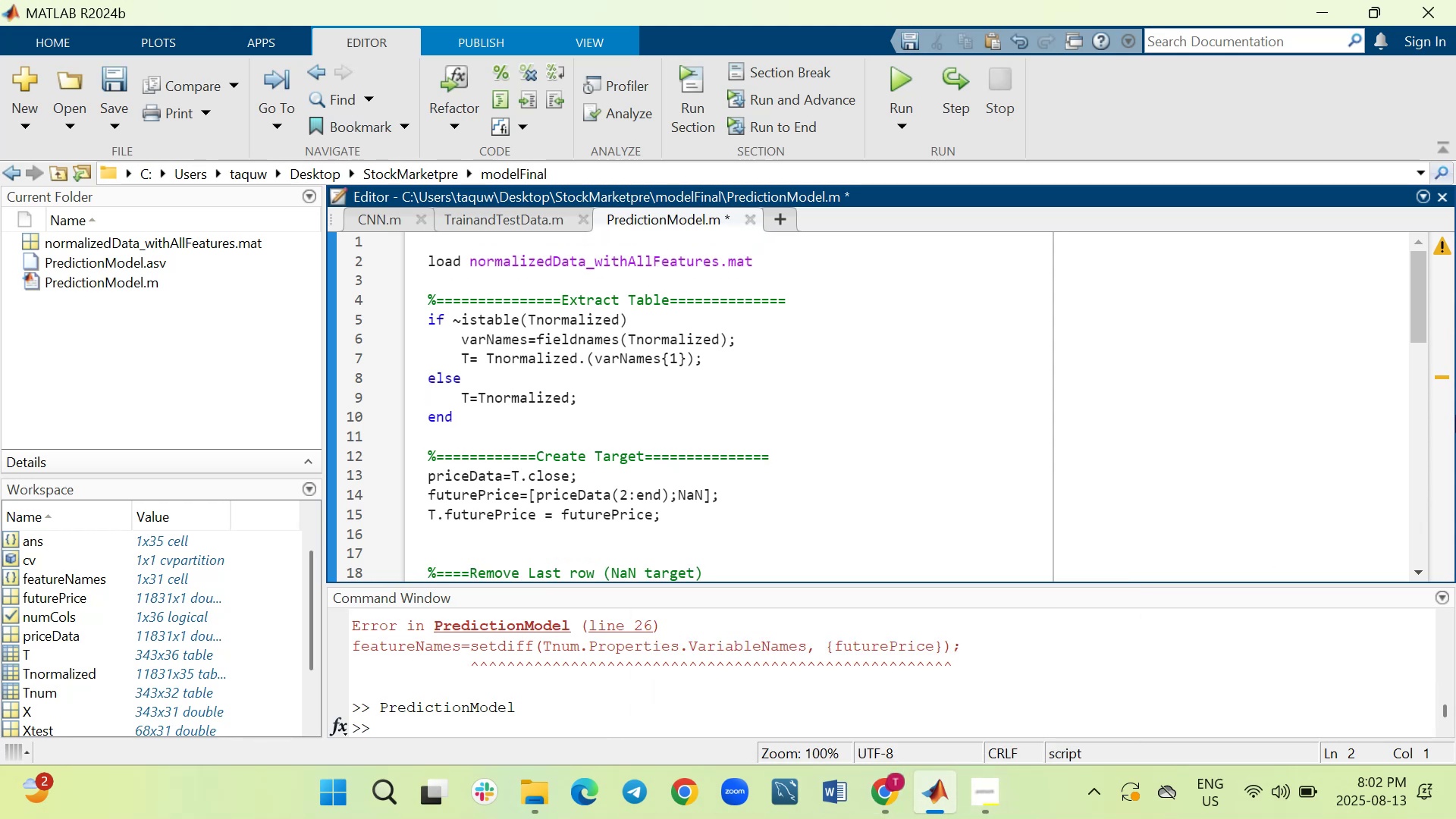 
key(ArrowUp)
 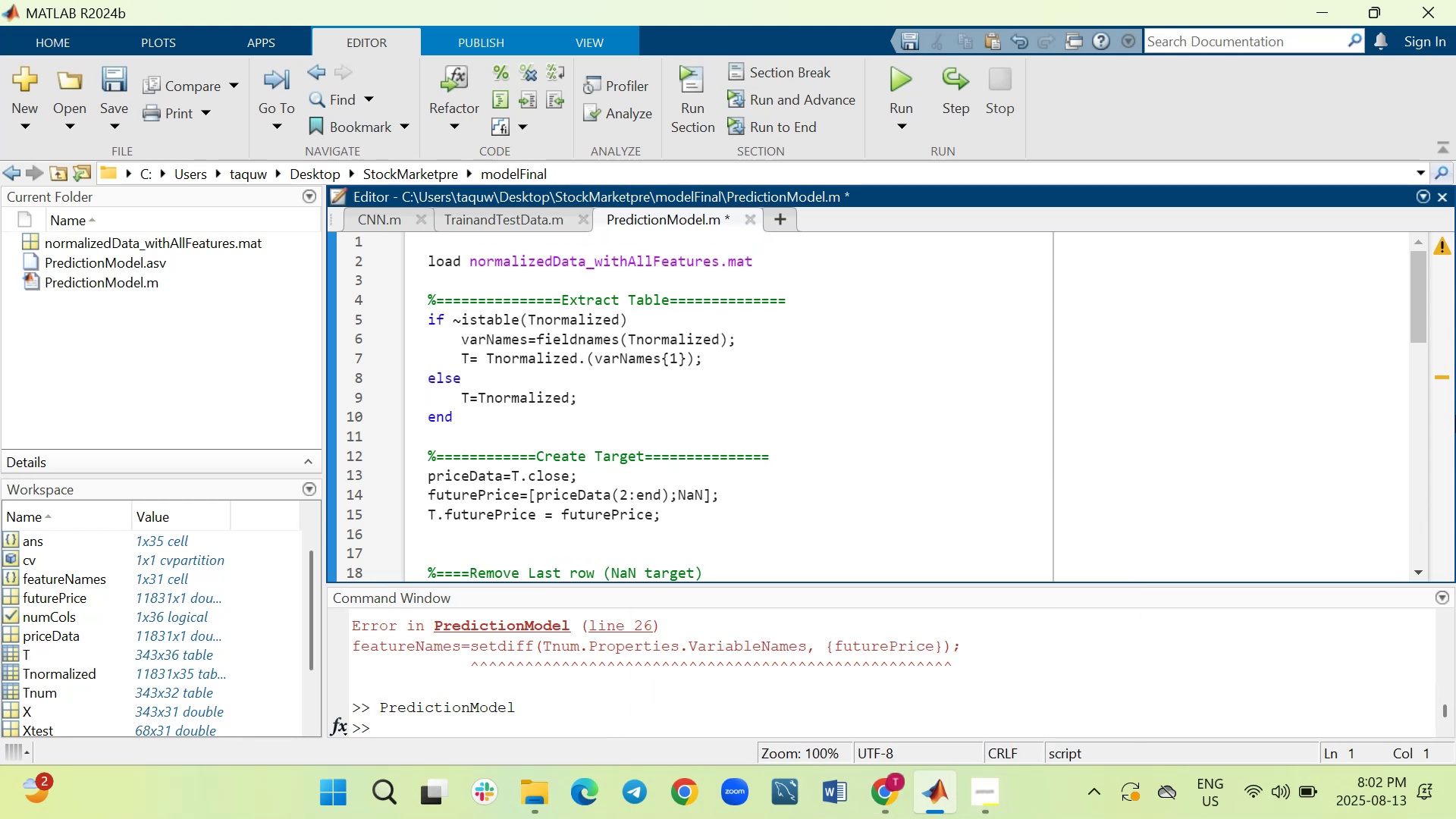 
type(clc)
 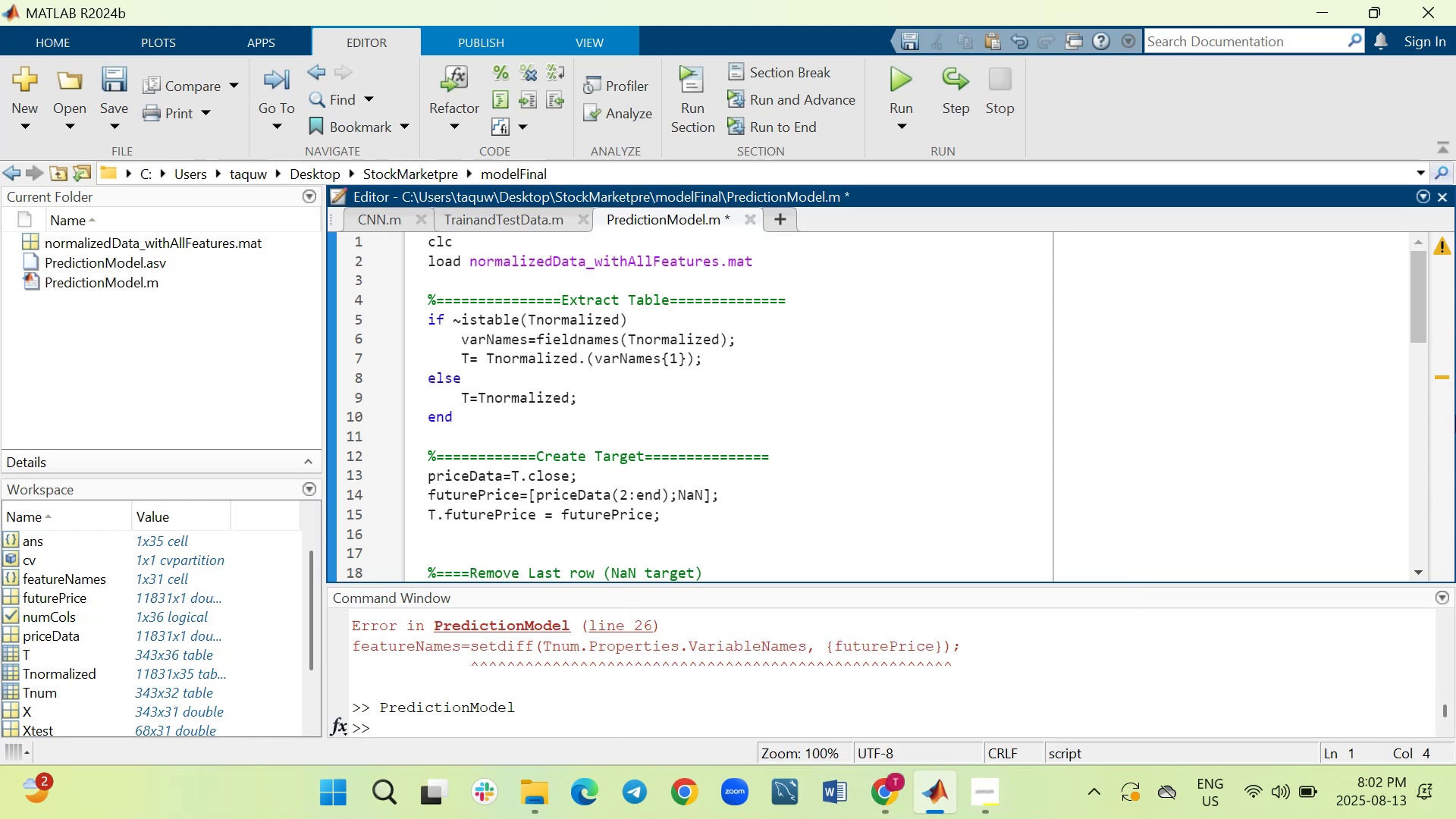 
key(Shift+Quote)
 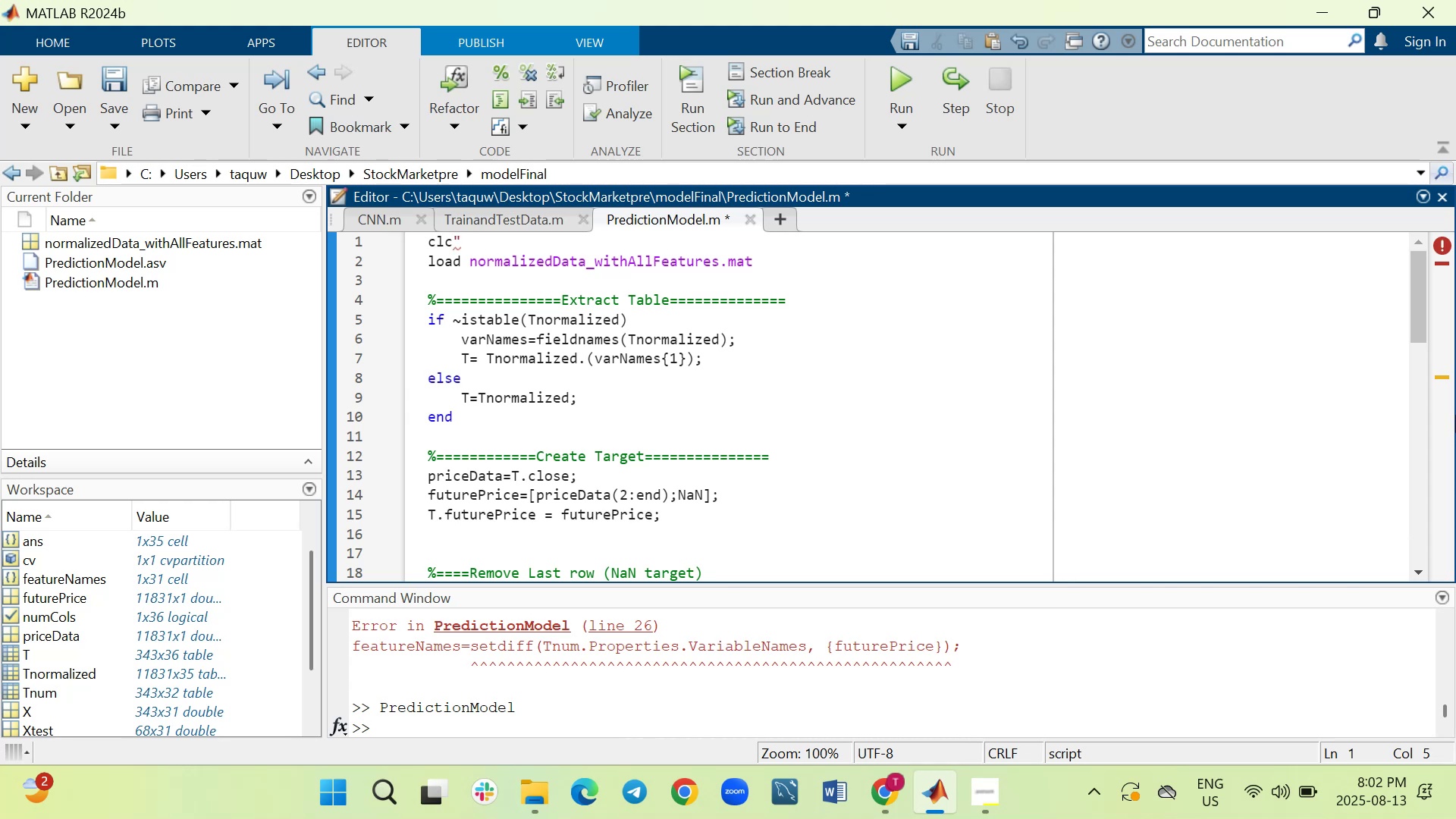 
key(Backspace)
 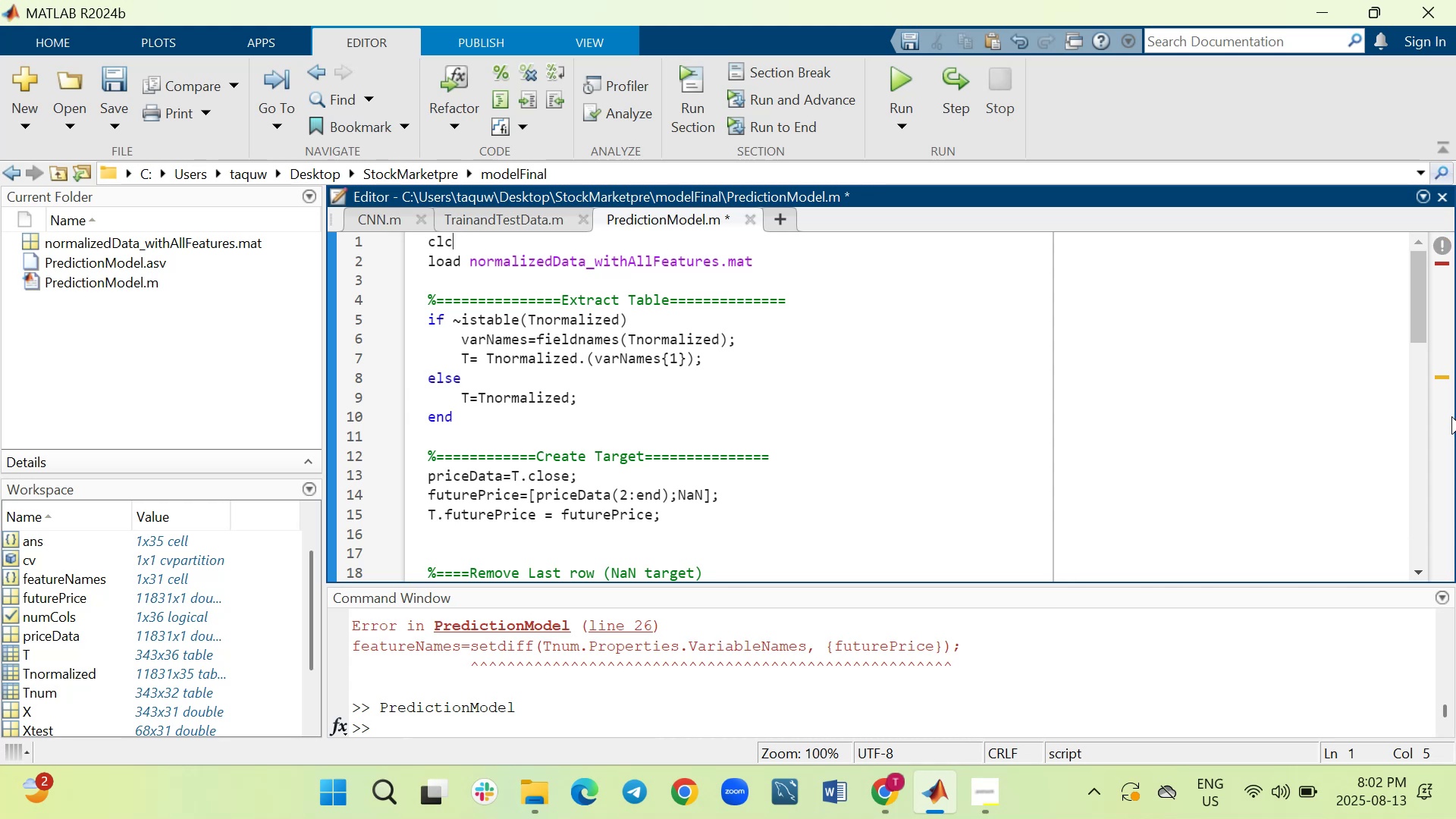 
key(Quote)
 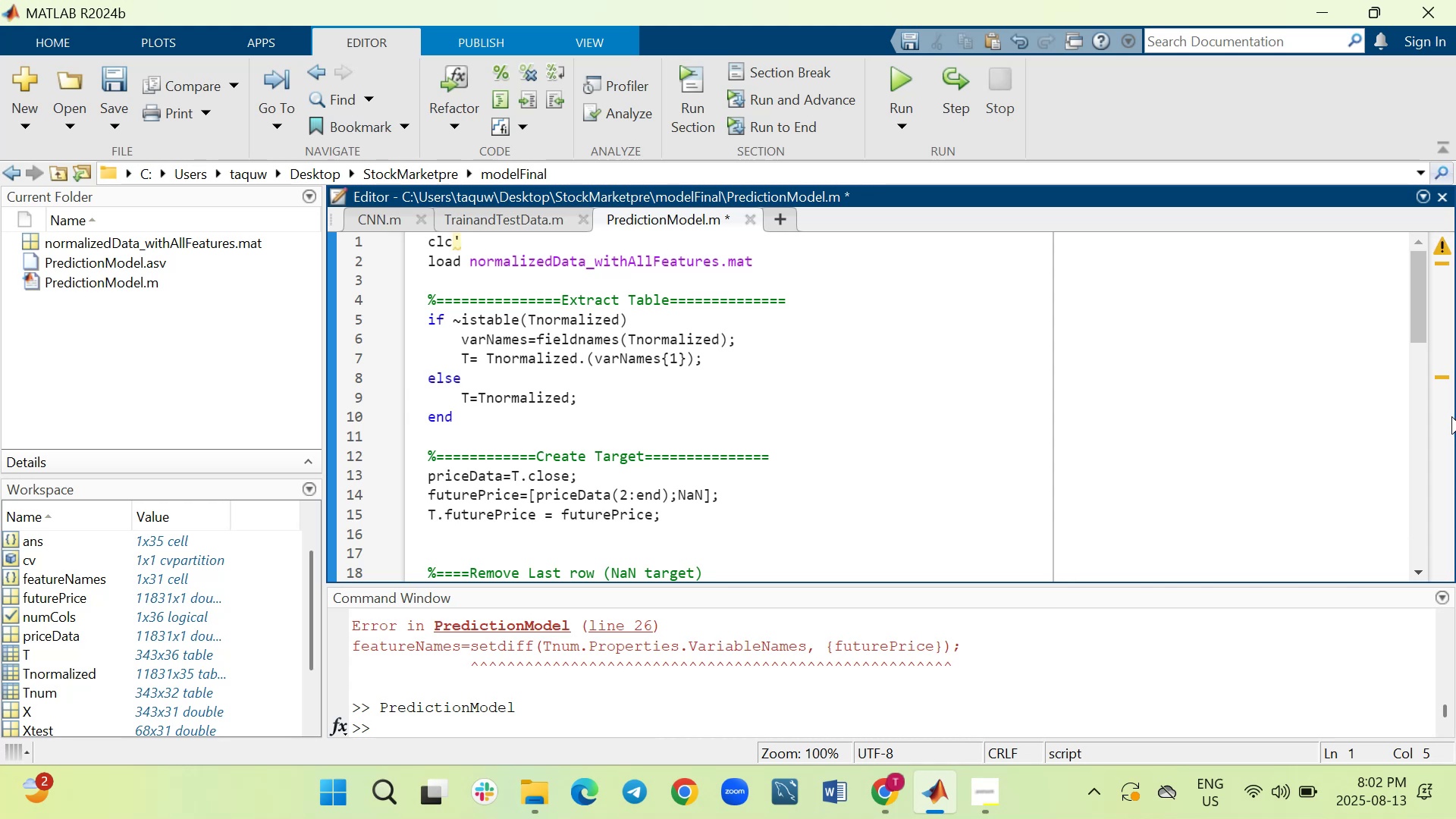 
key(Backspace)
 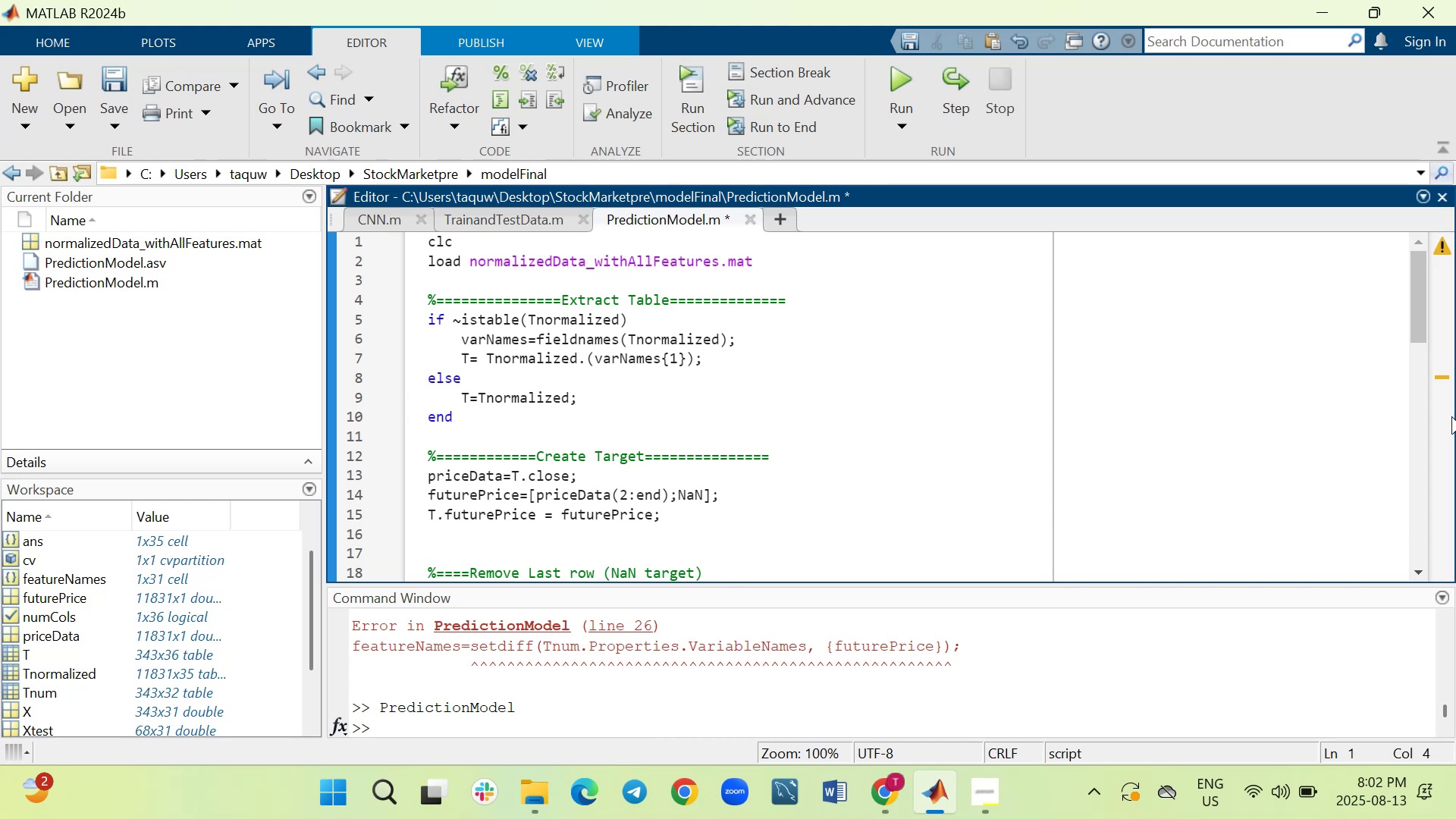 
key(Semicolon)
 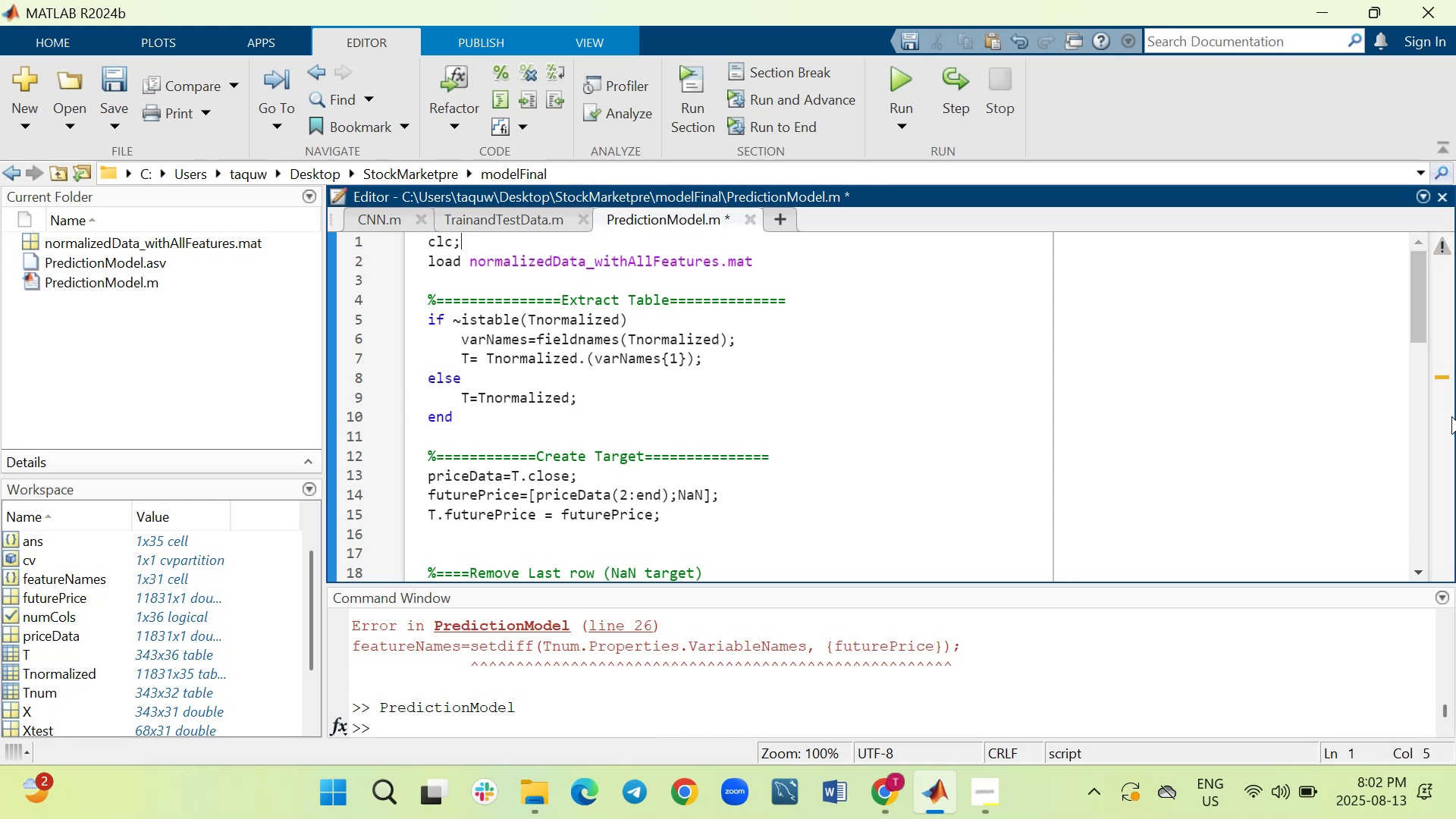 
key(Shift+ShiftRight)
 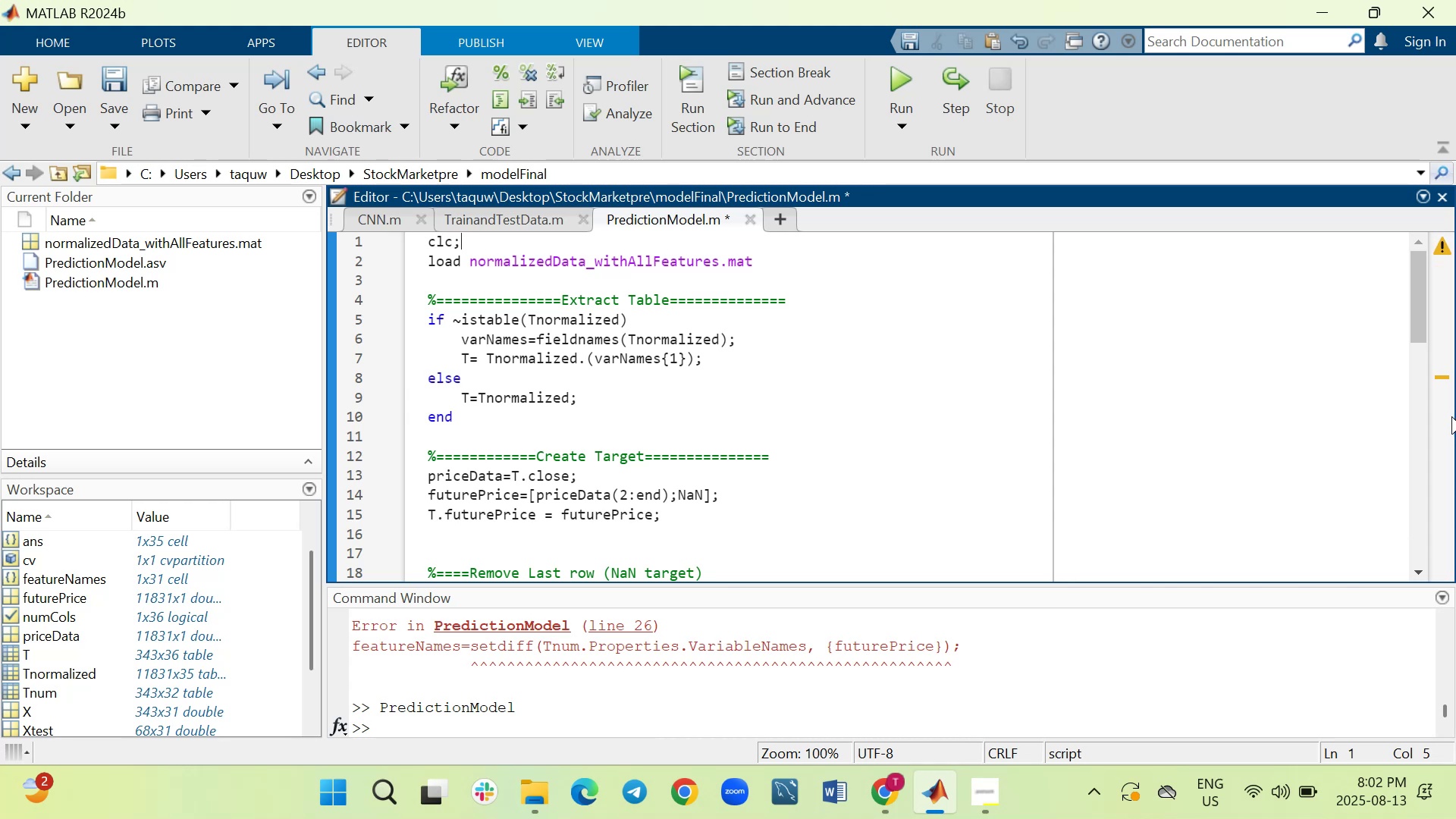 
key(Shift+Enter)
 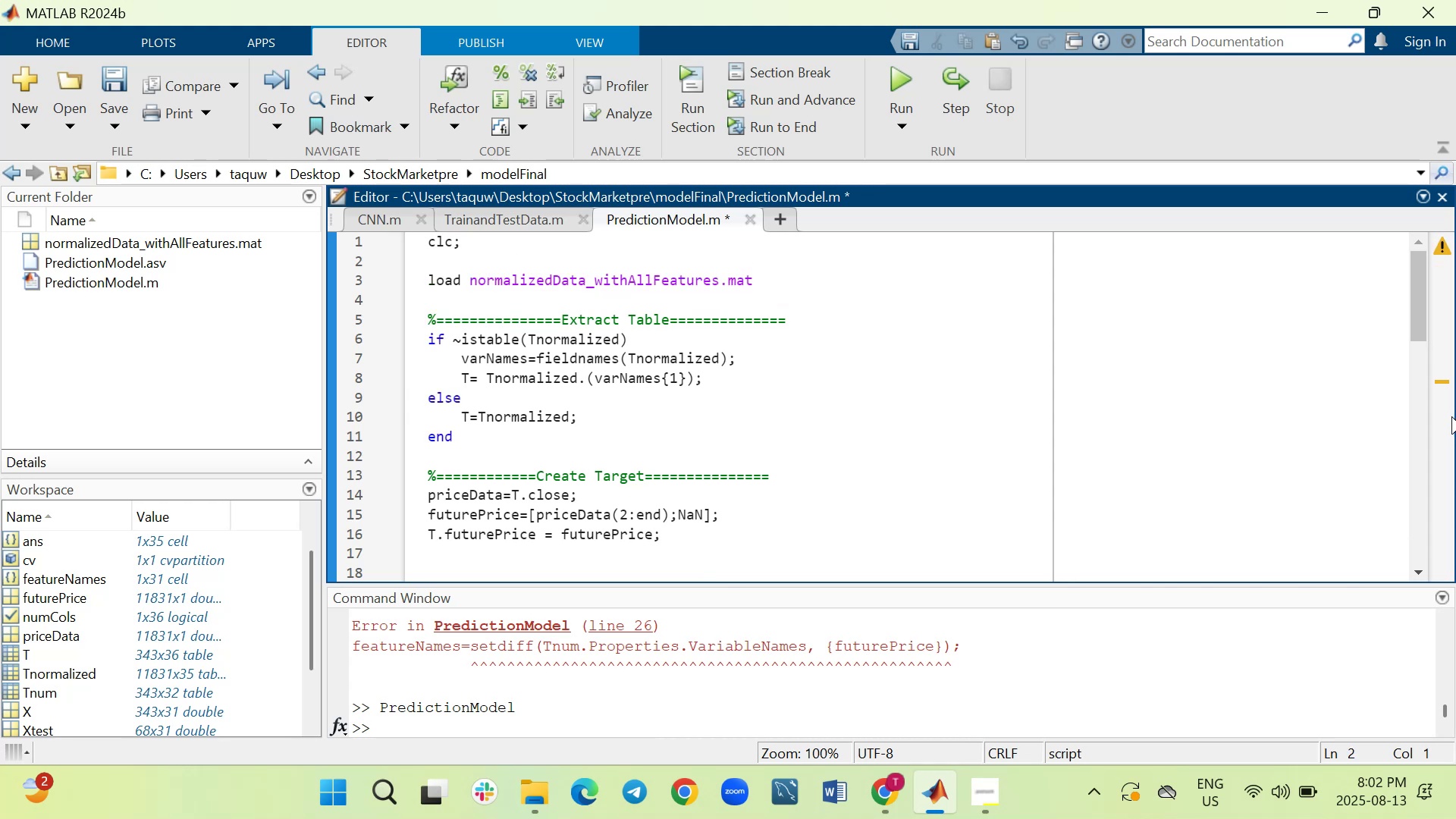 
type(clear all;)
 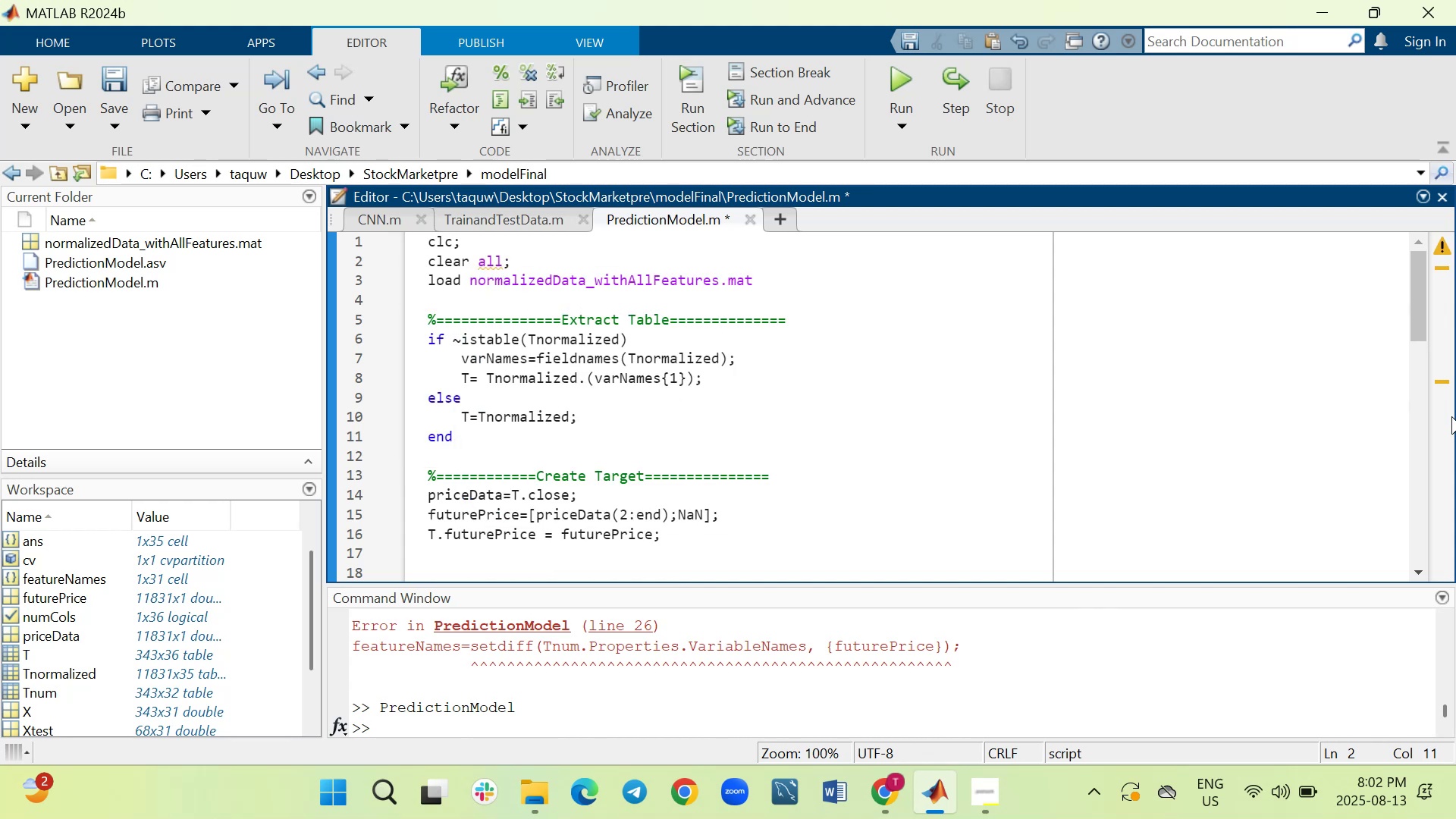 
key(Shift+Enter)
 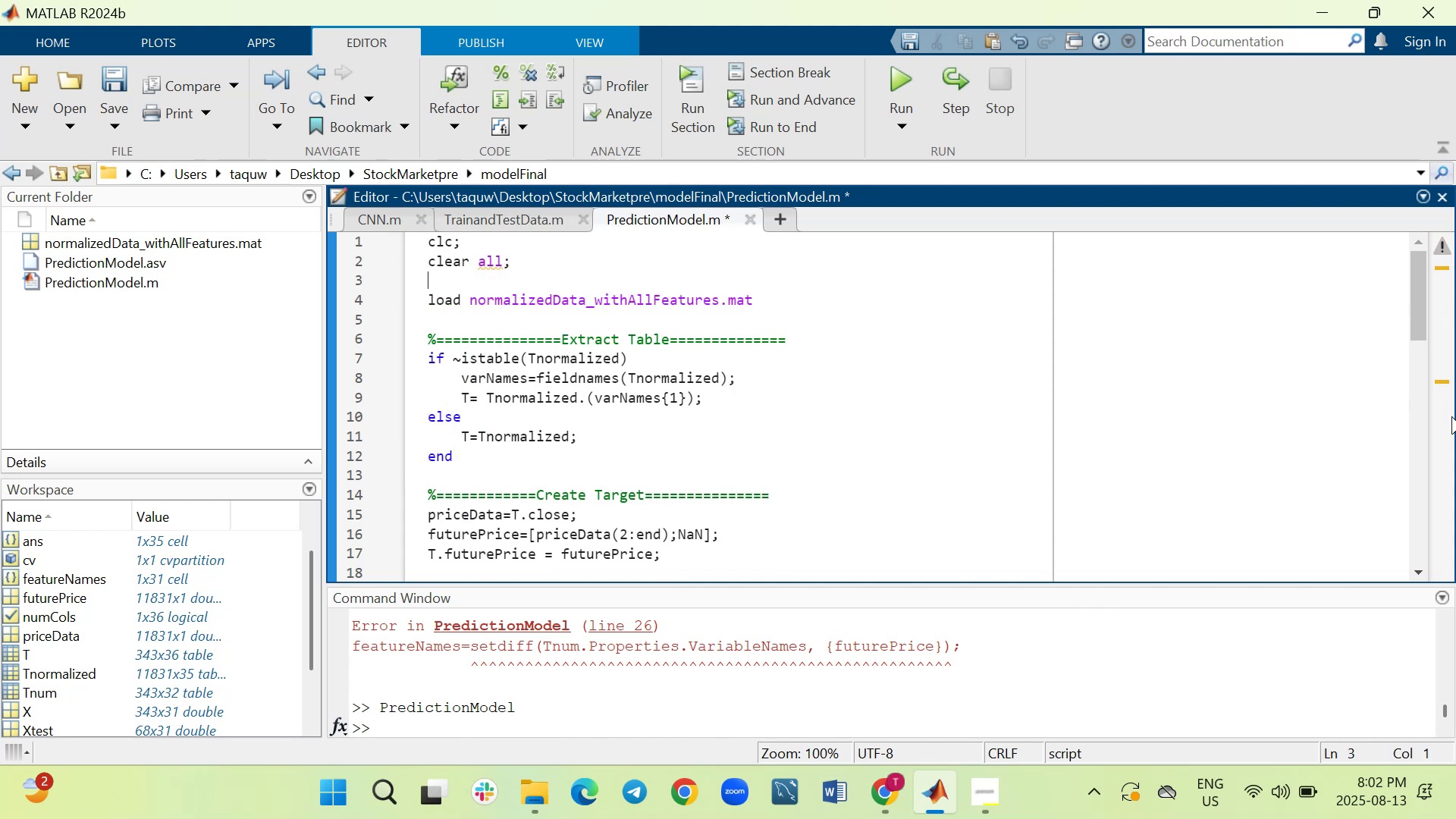 
type(close all:)
key(Backspace)
type(;)
 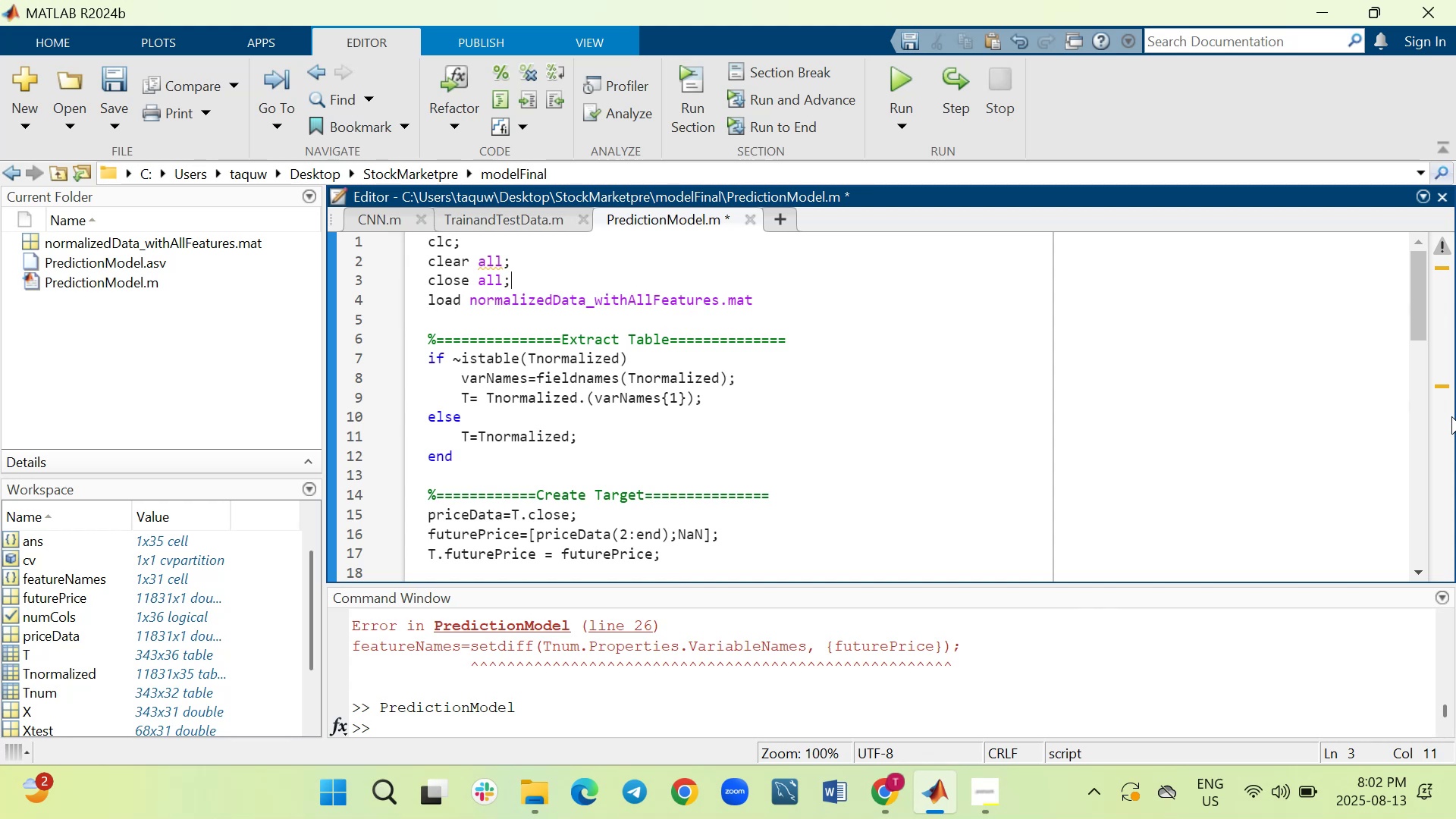 
wait(5.34)
 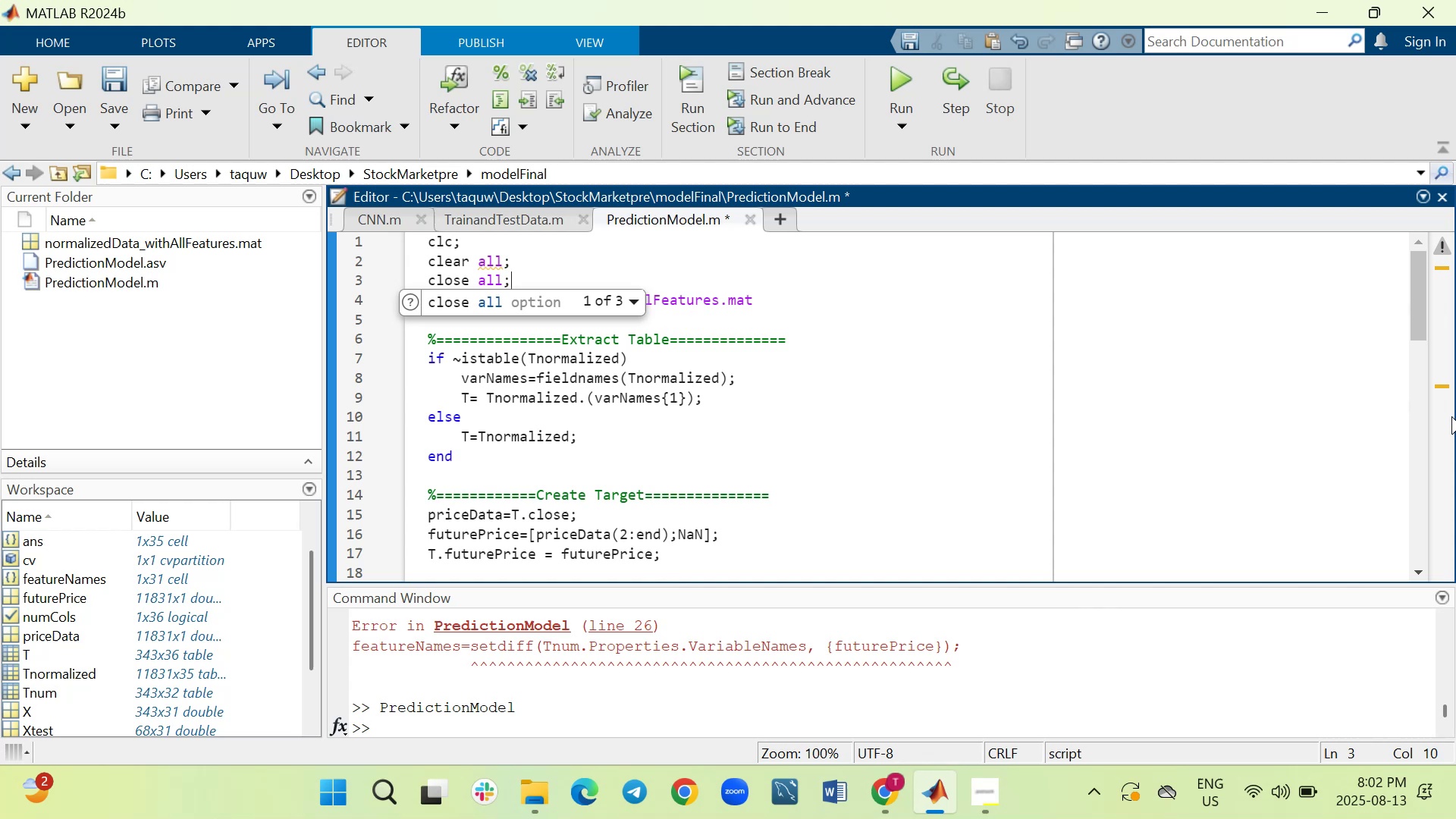 
left_click([886, 82])
 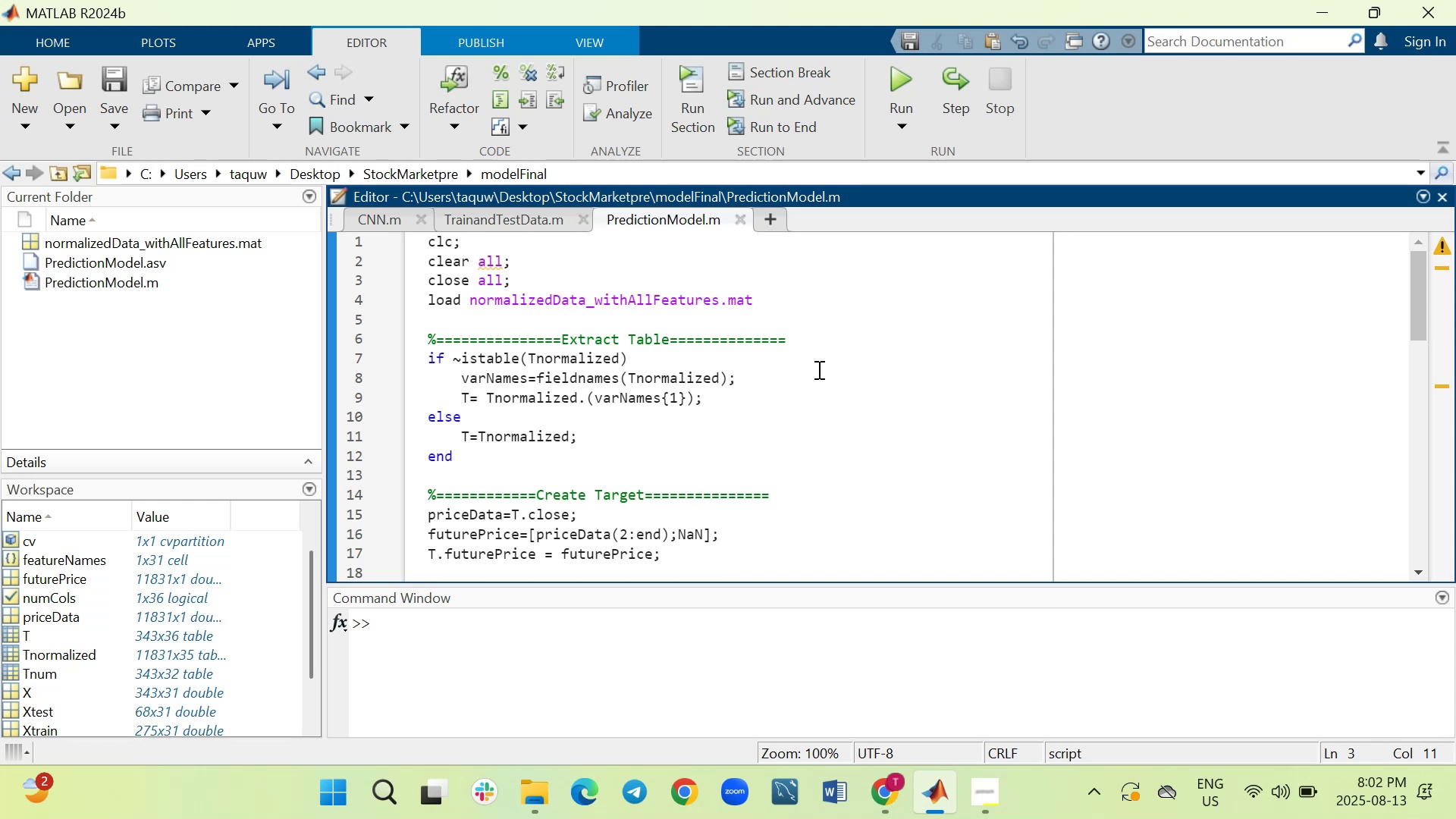 
wait(21.48)
 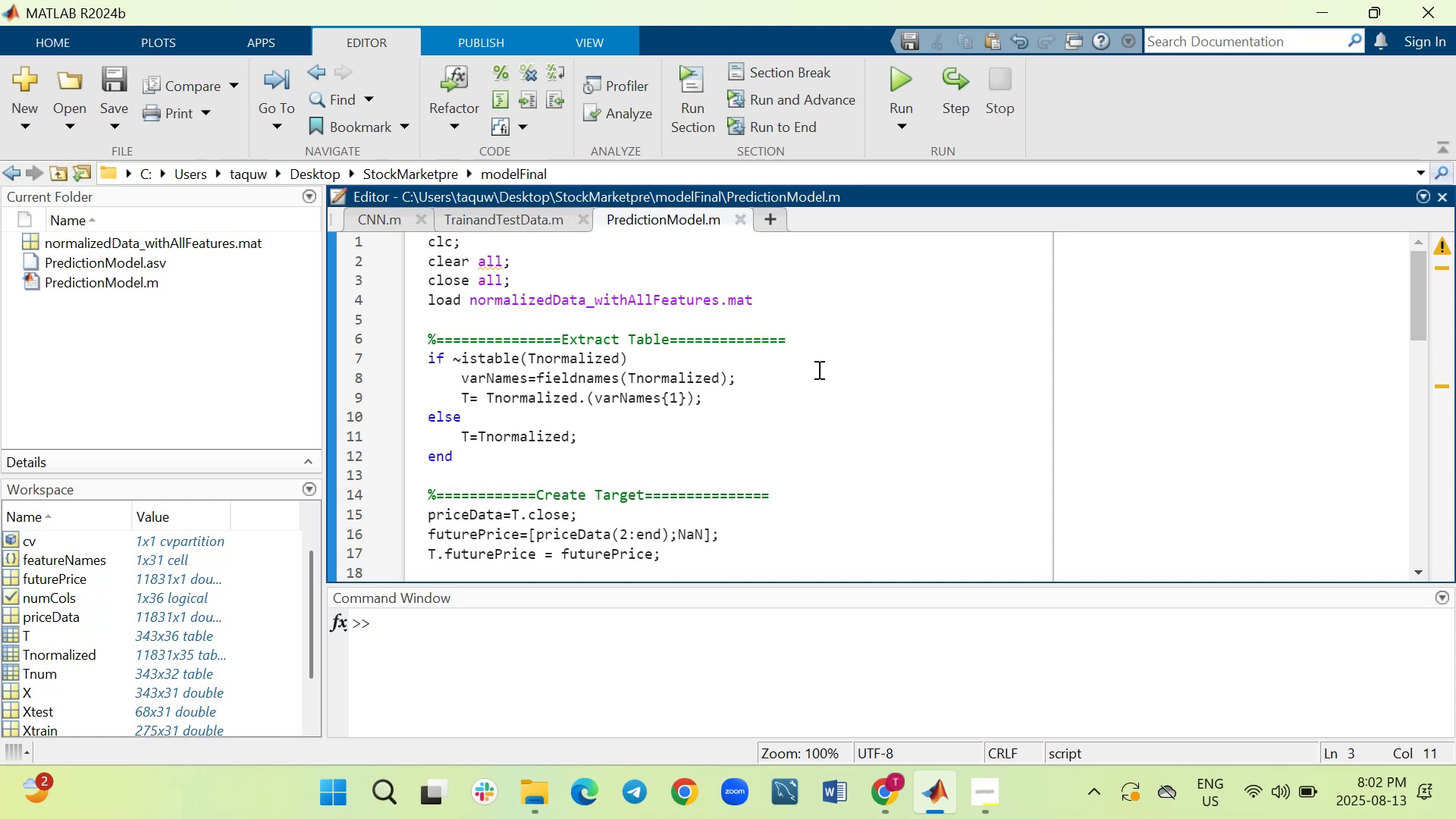 
left_click([895, 71])
 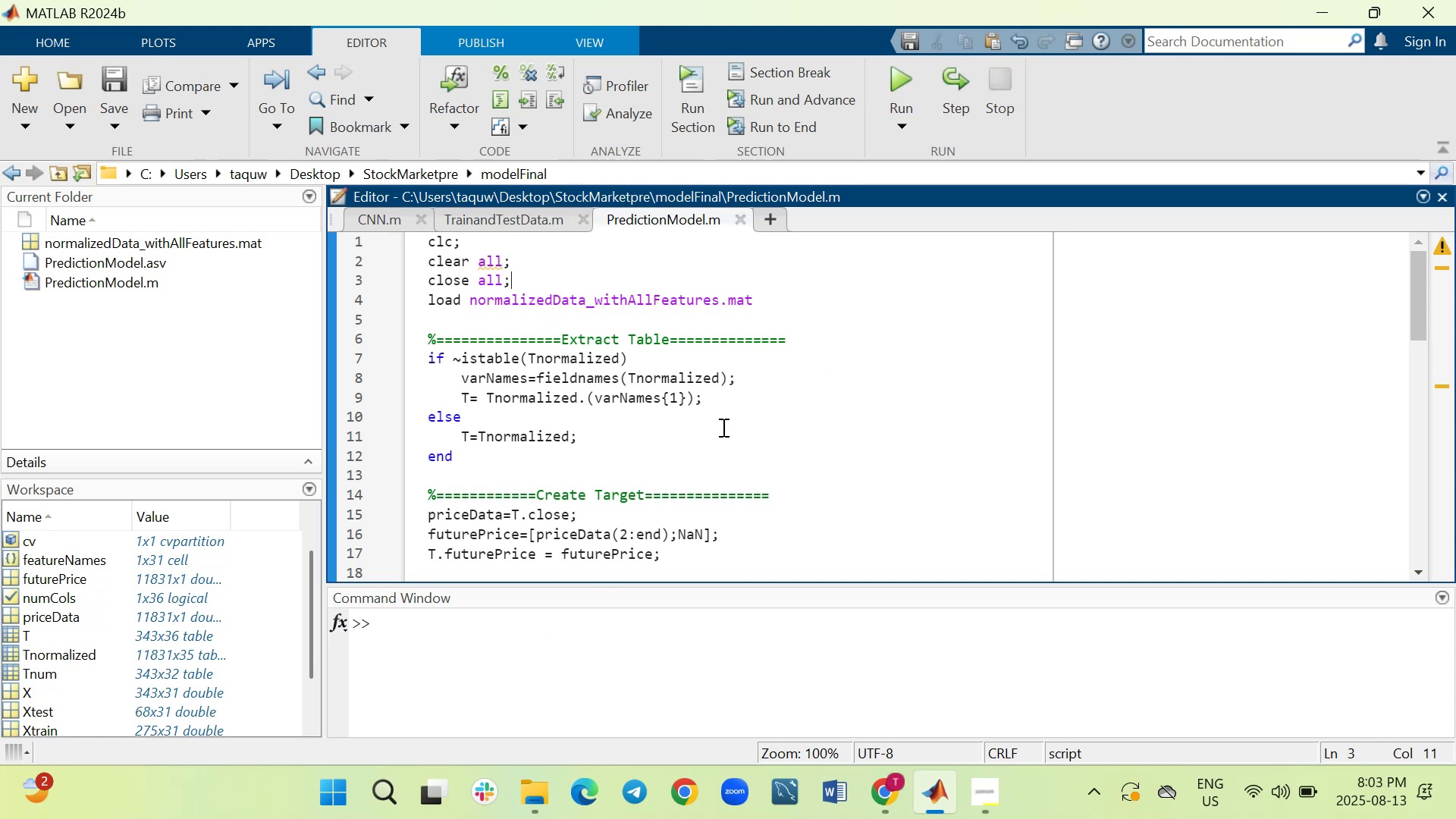 
scroll: coordinate [168, 614], scroll_direction: down, amount: 4.0
 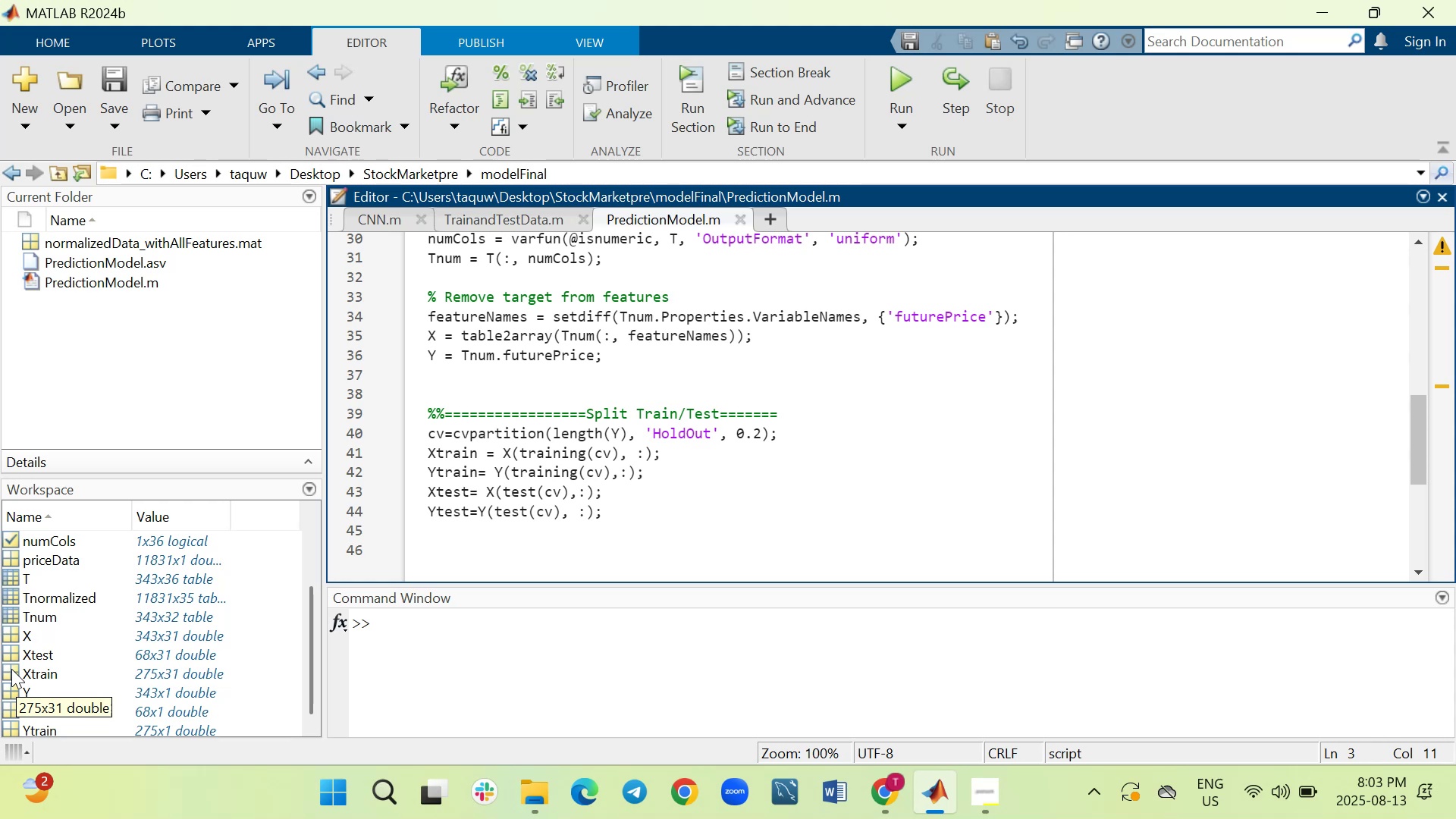 
double_click([11, 669])
 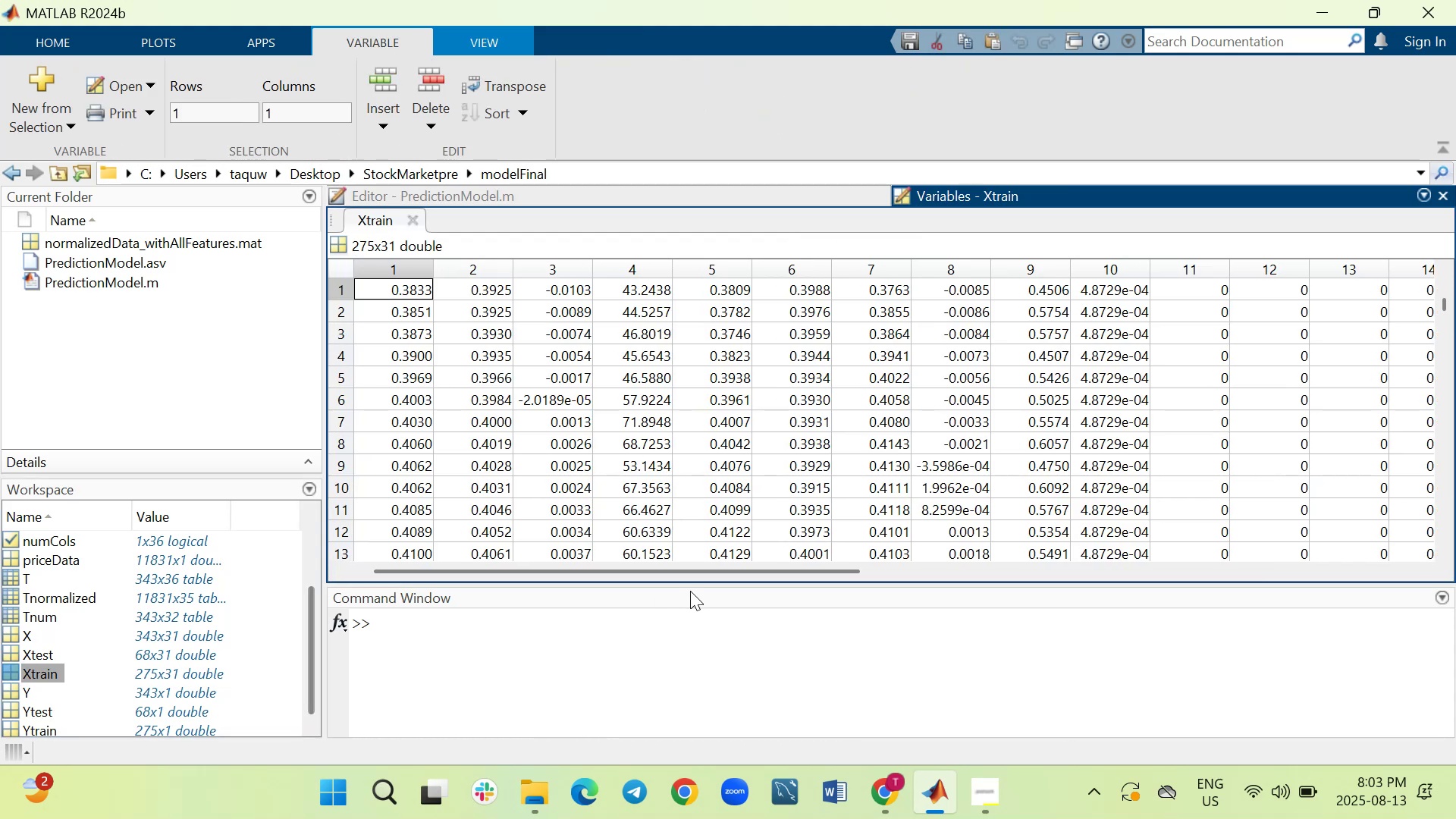 
left_click_drag(start_coordinate=[697, 571], to_coordinate=[682, 585])
 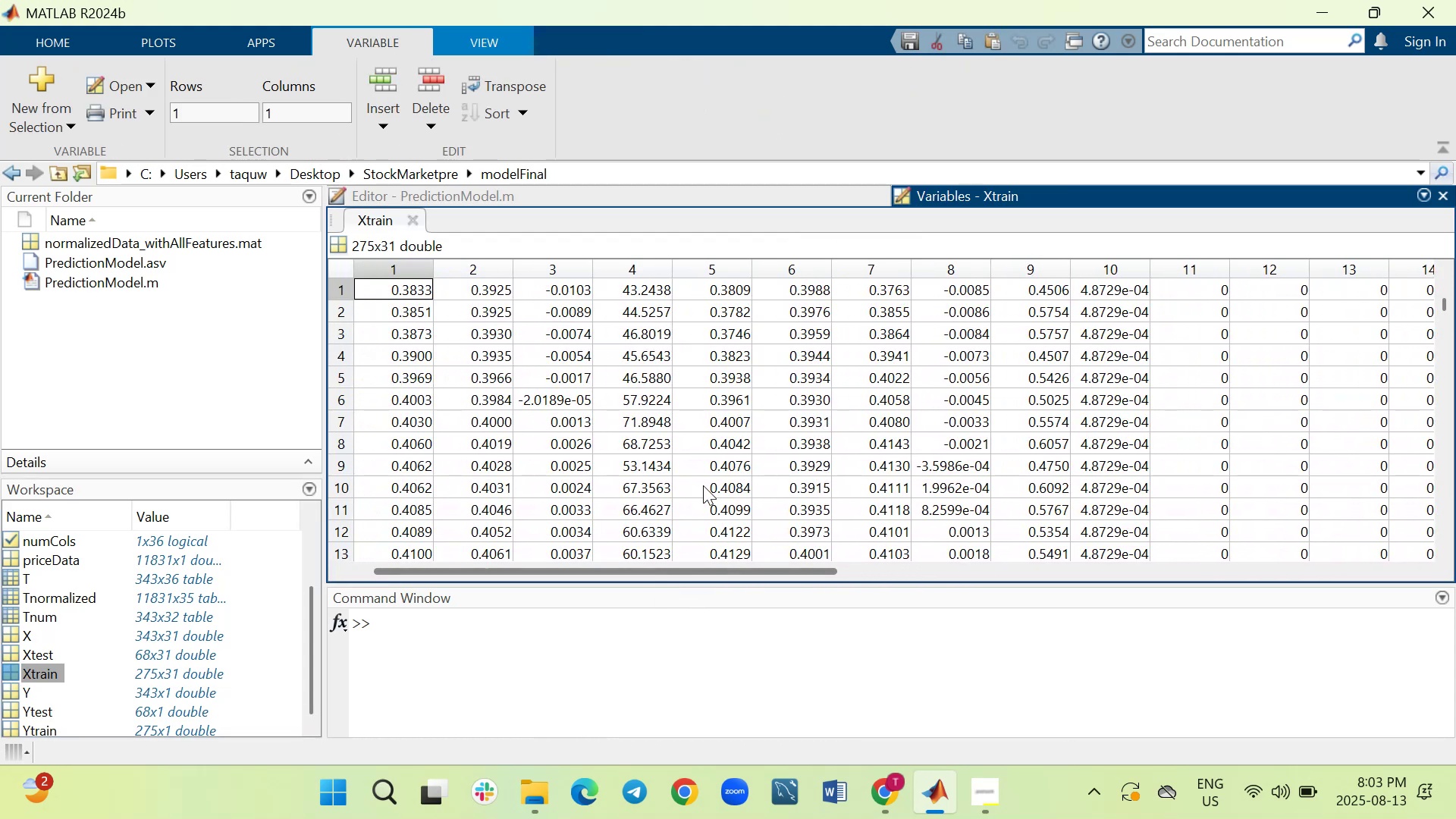 
scroll: coordinate [713, 477], scroll_direction: down, amount: 38.0
 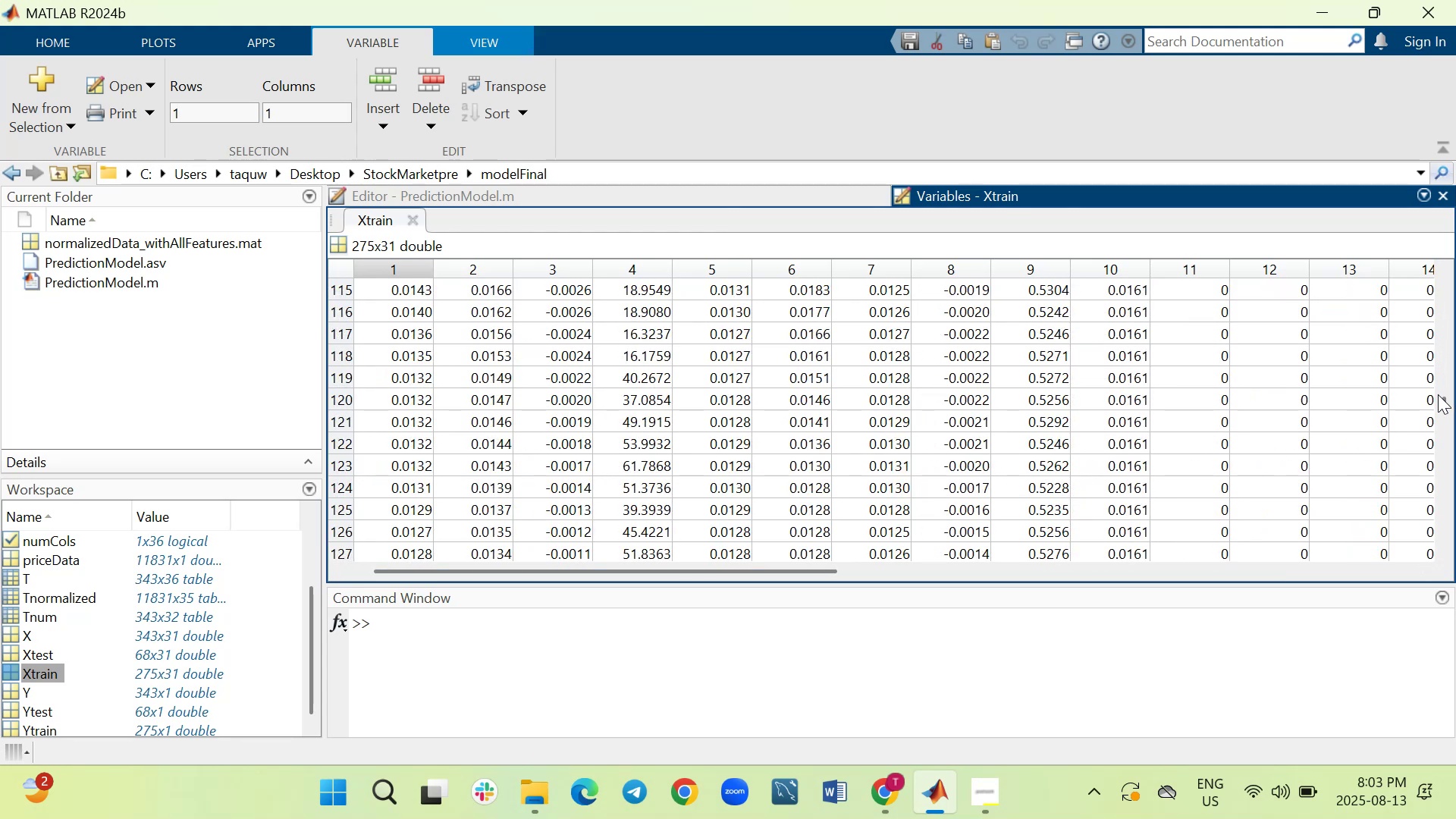 
left_click_drag(start_coordinate=[1445, 401], to_coordinate=[1401, 489])
 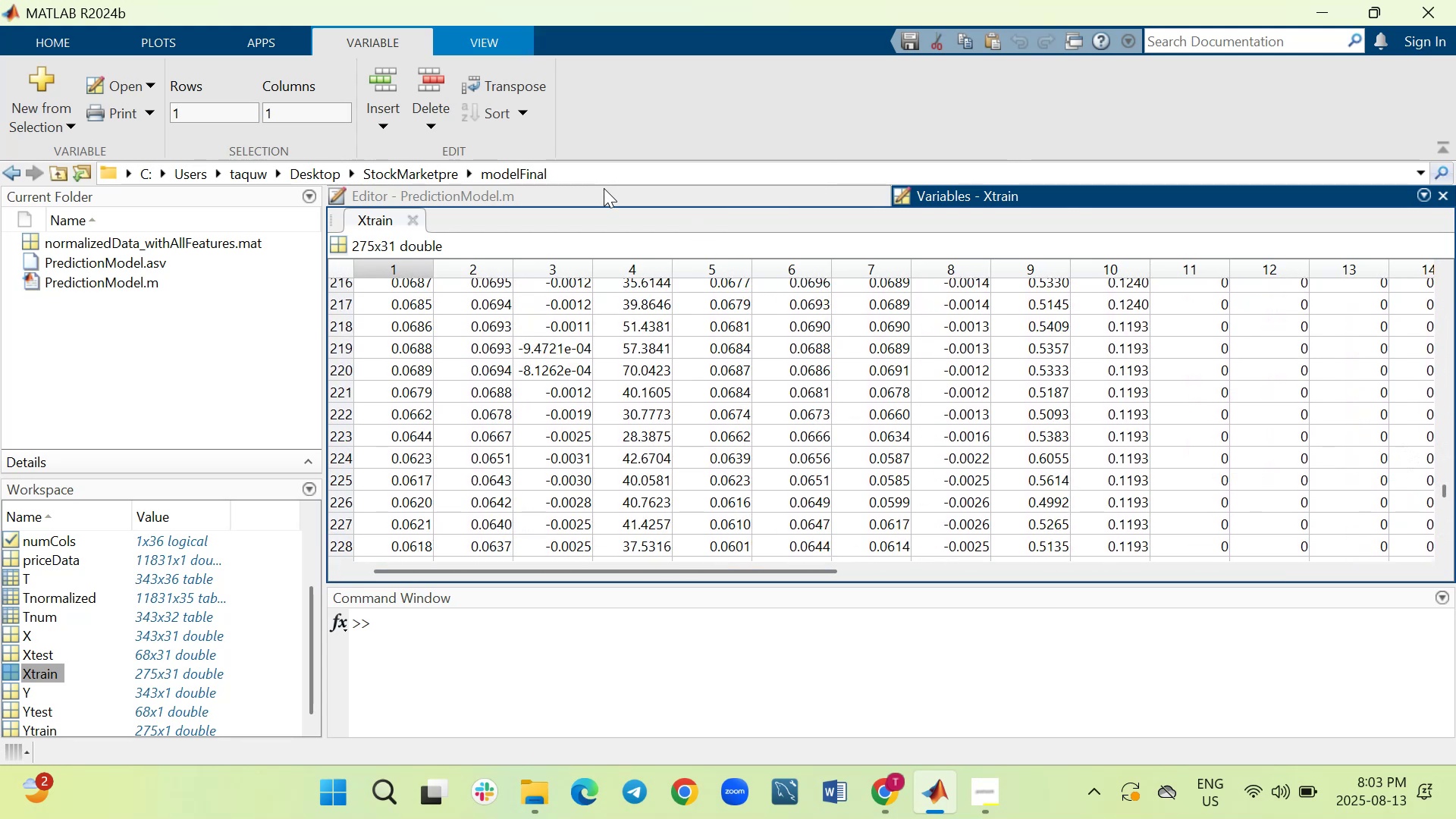 
left_click([589, 193])
 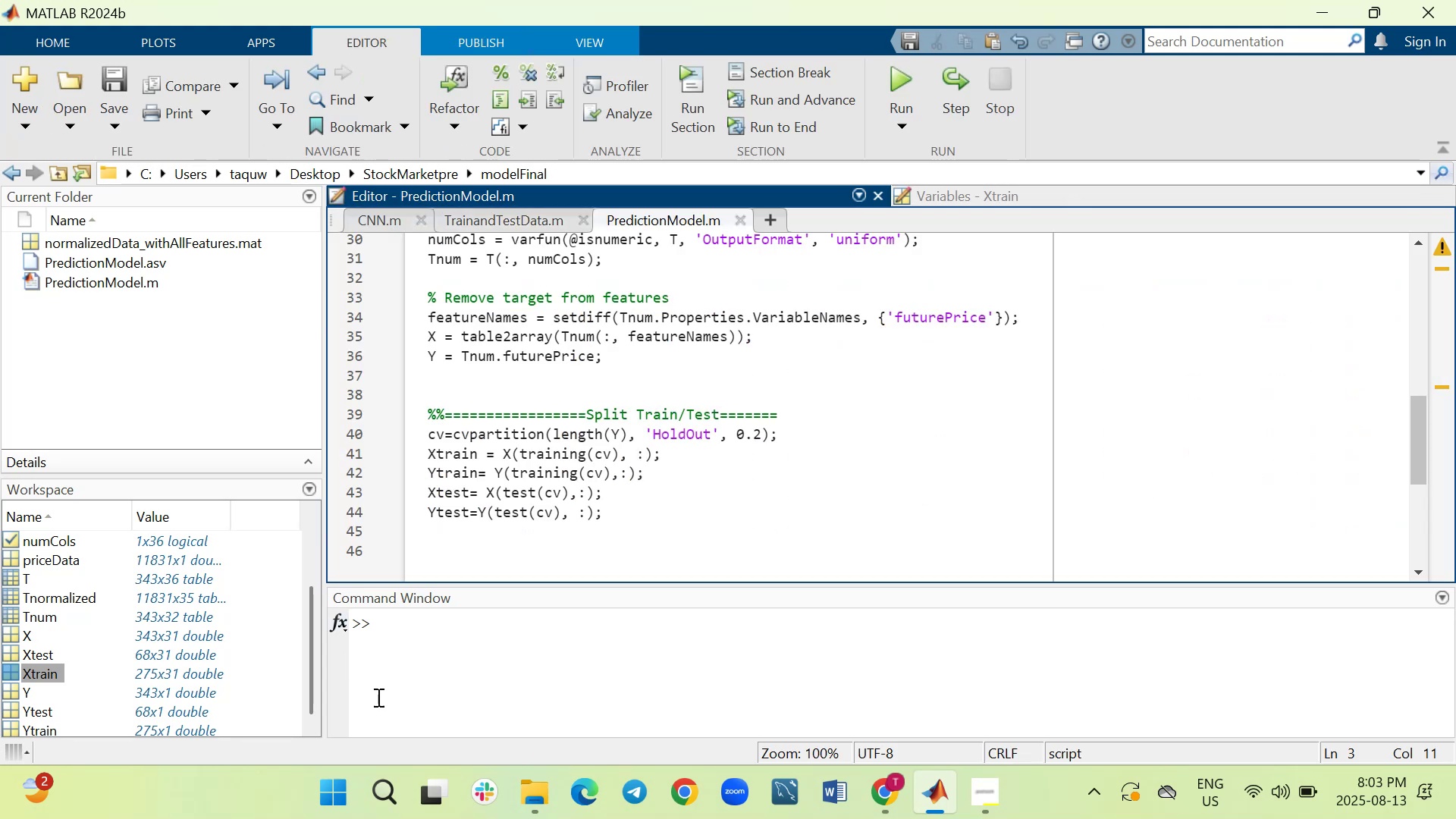 
left_click([398, 684])
 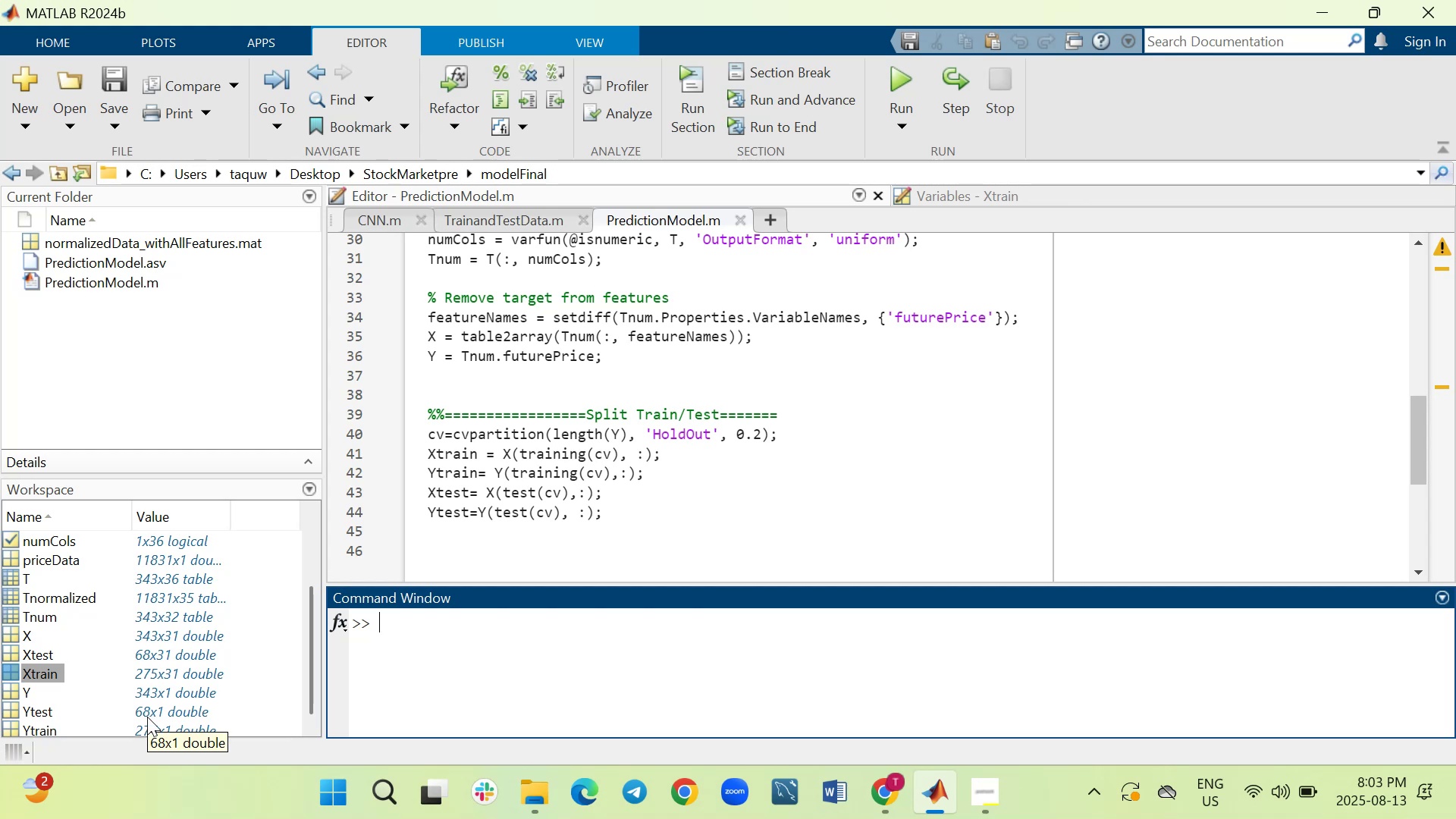 
type(size(Xtrain))
 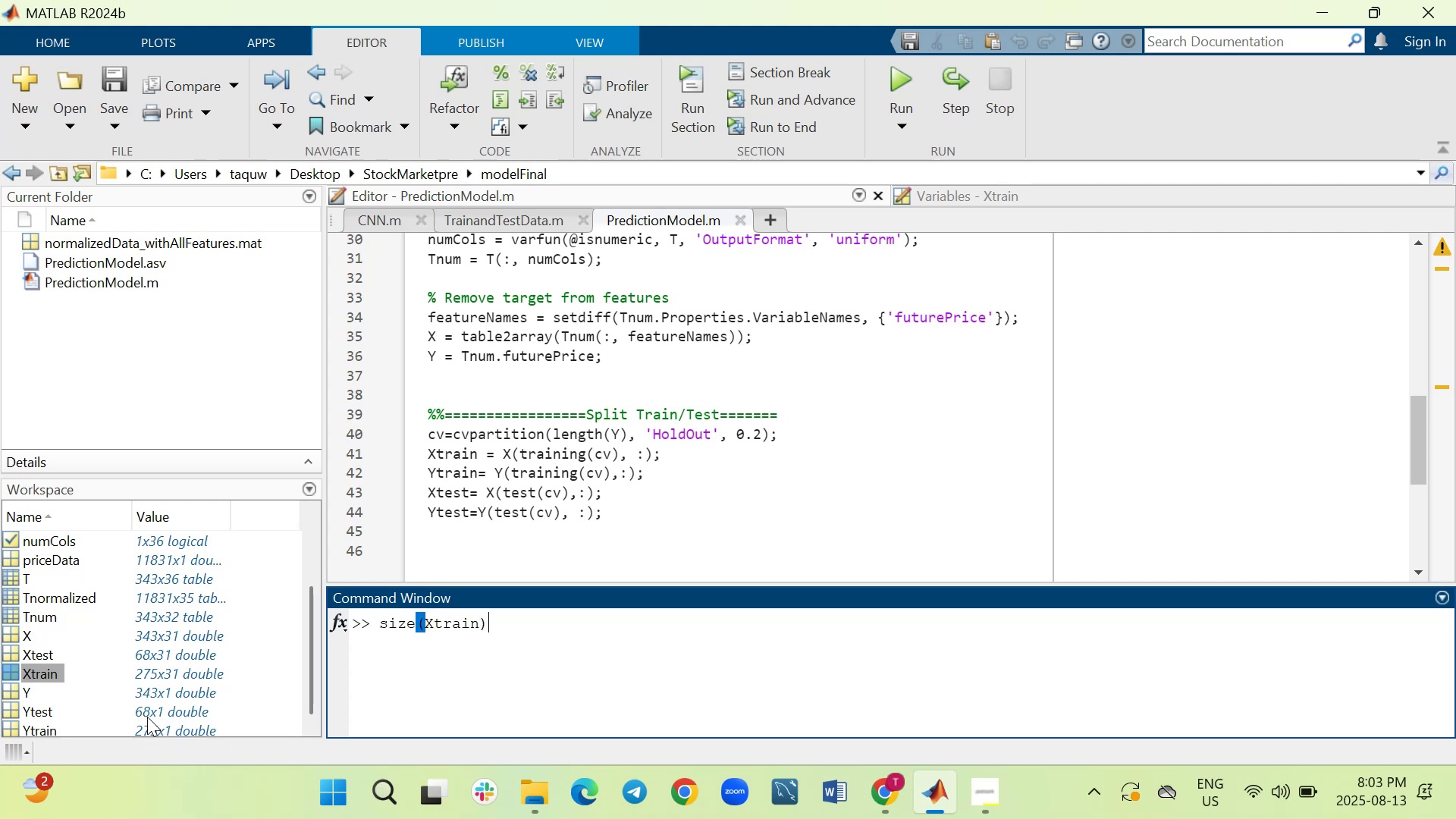 
key(Enter)
 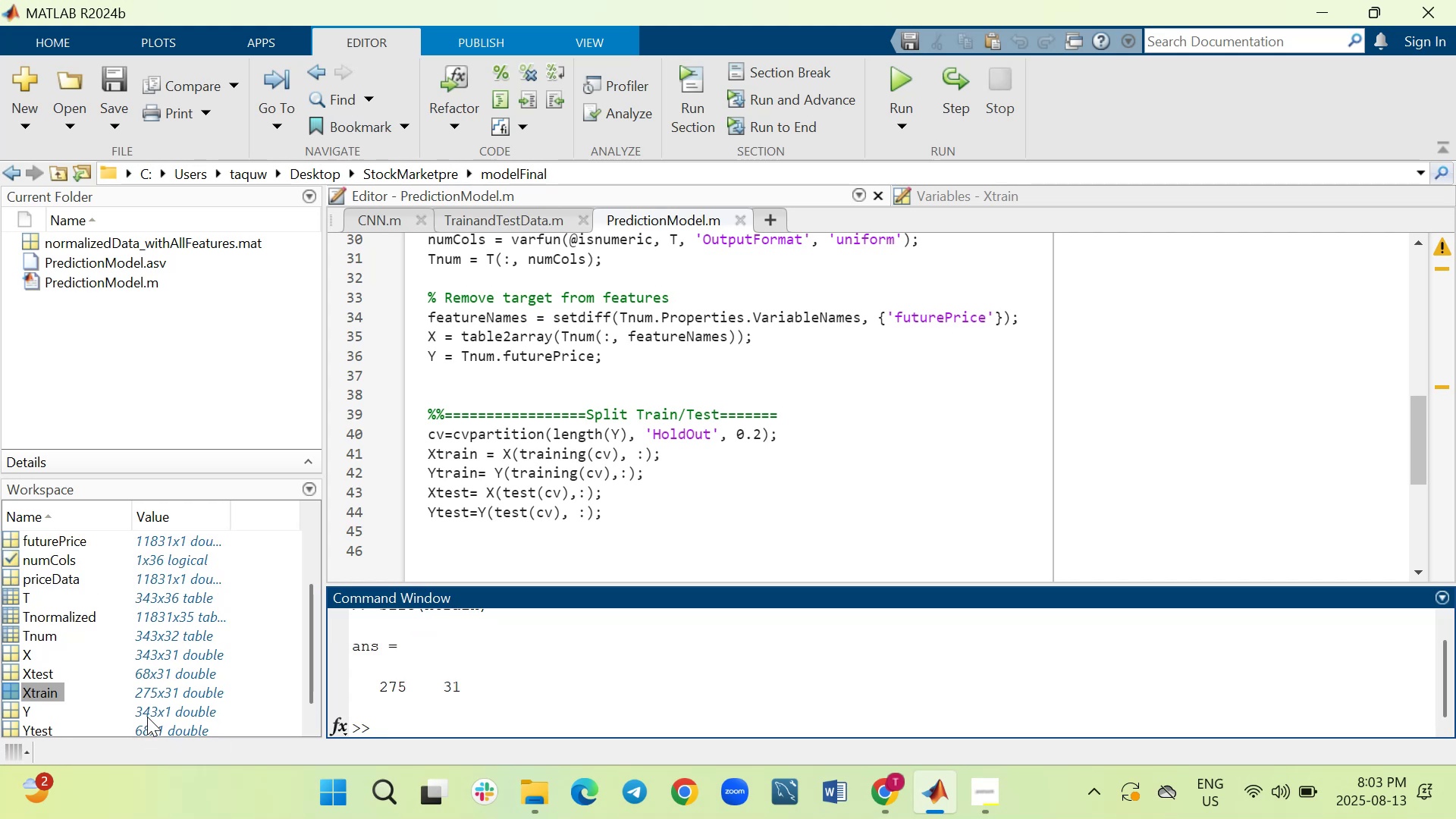 
wait(5.61)
 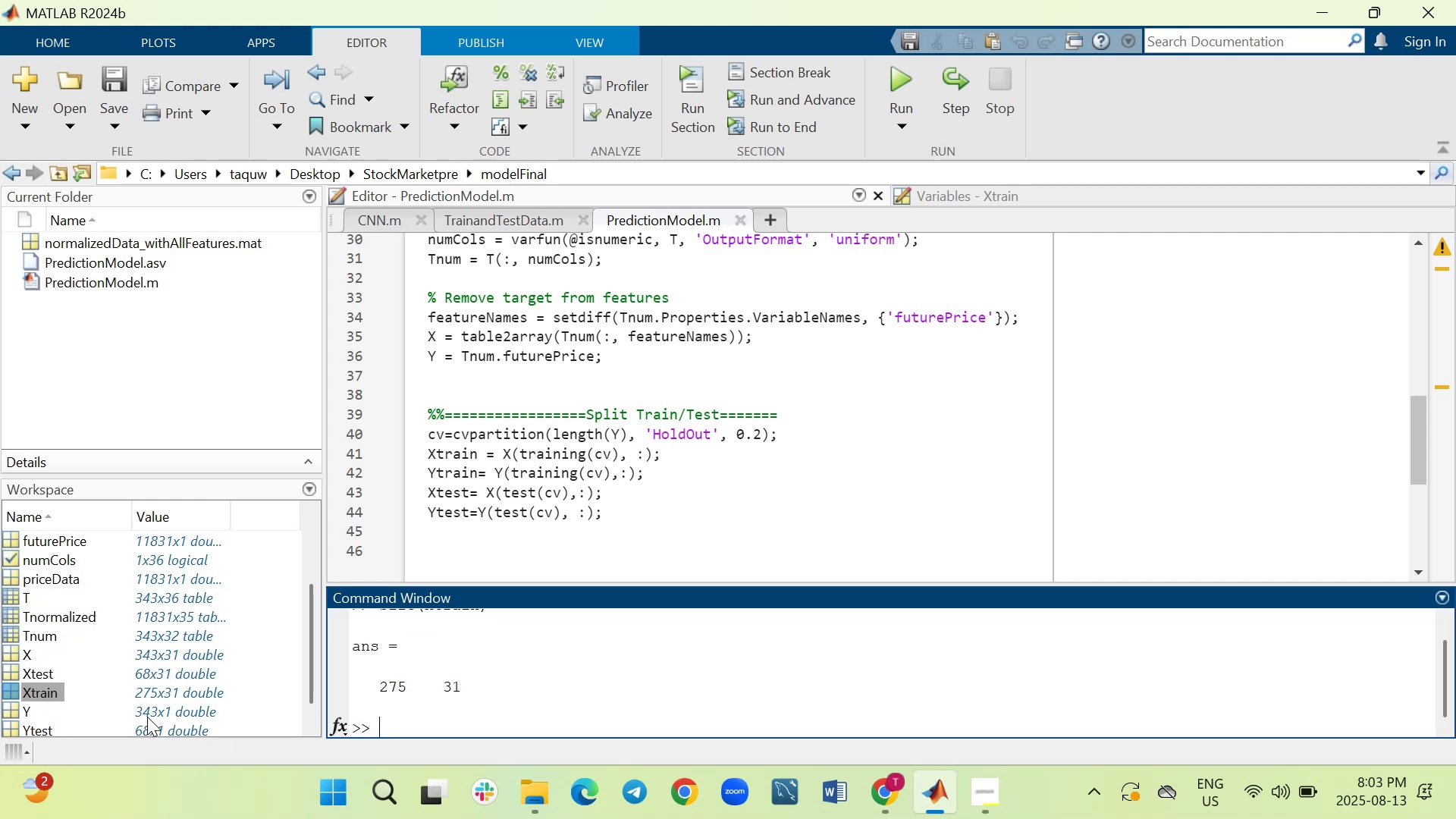 
type(size(Xtest))
 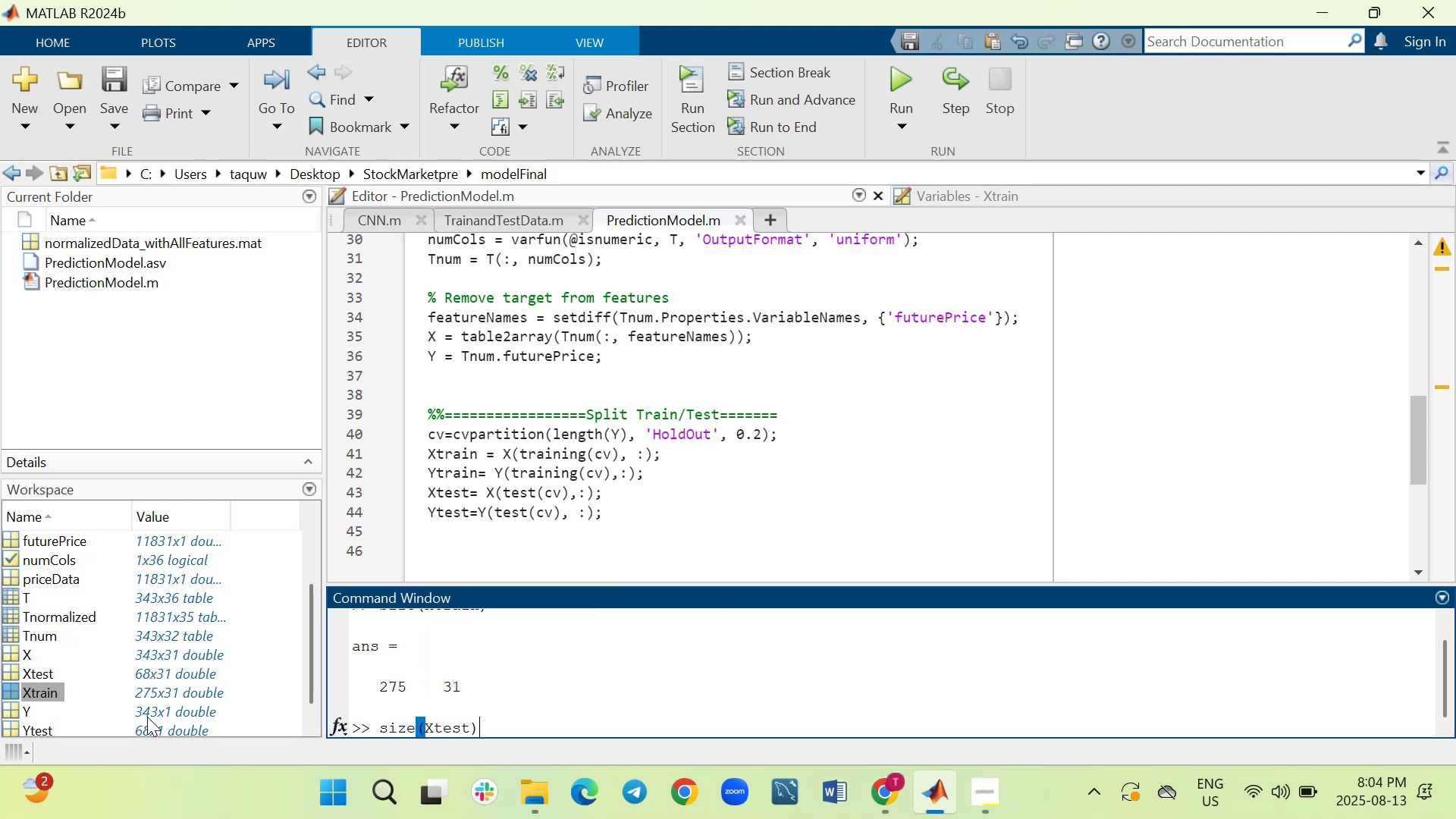 
key(Enter)
 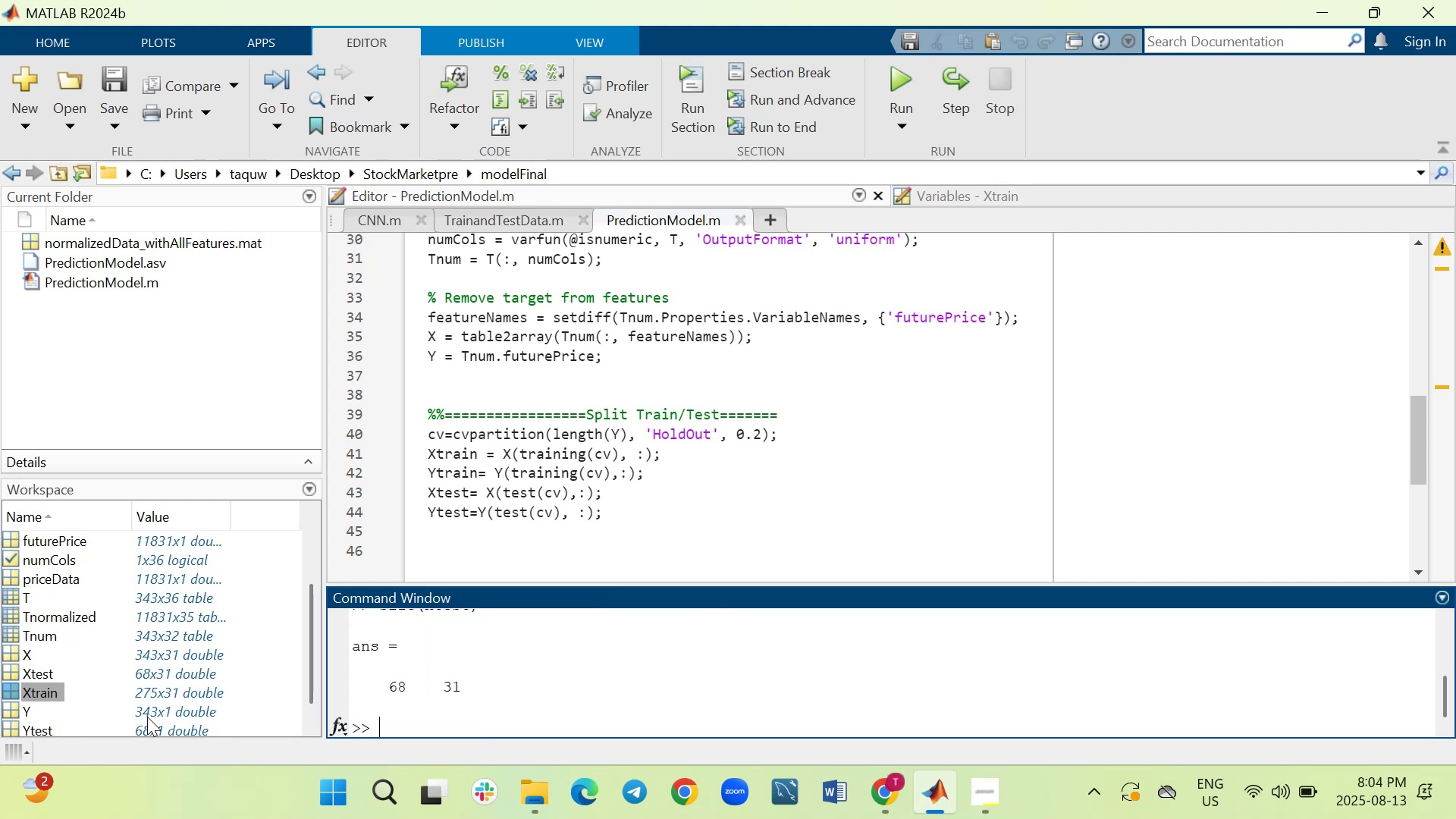 
wait(8.66)
 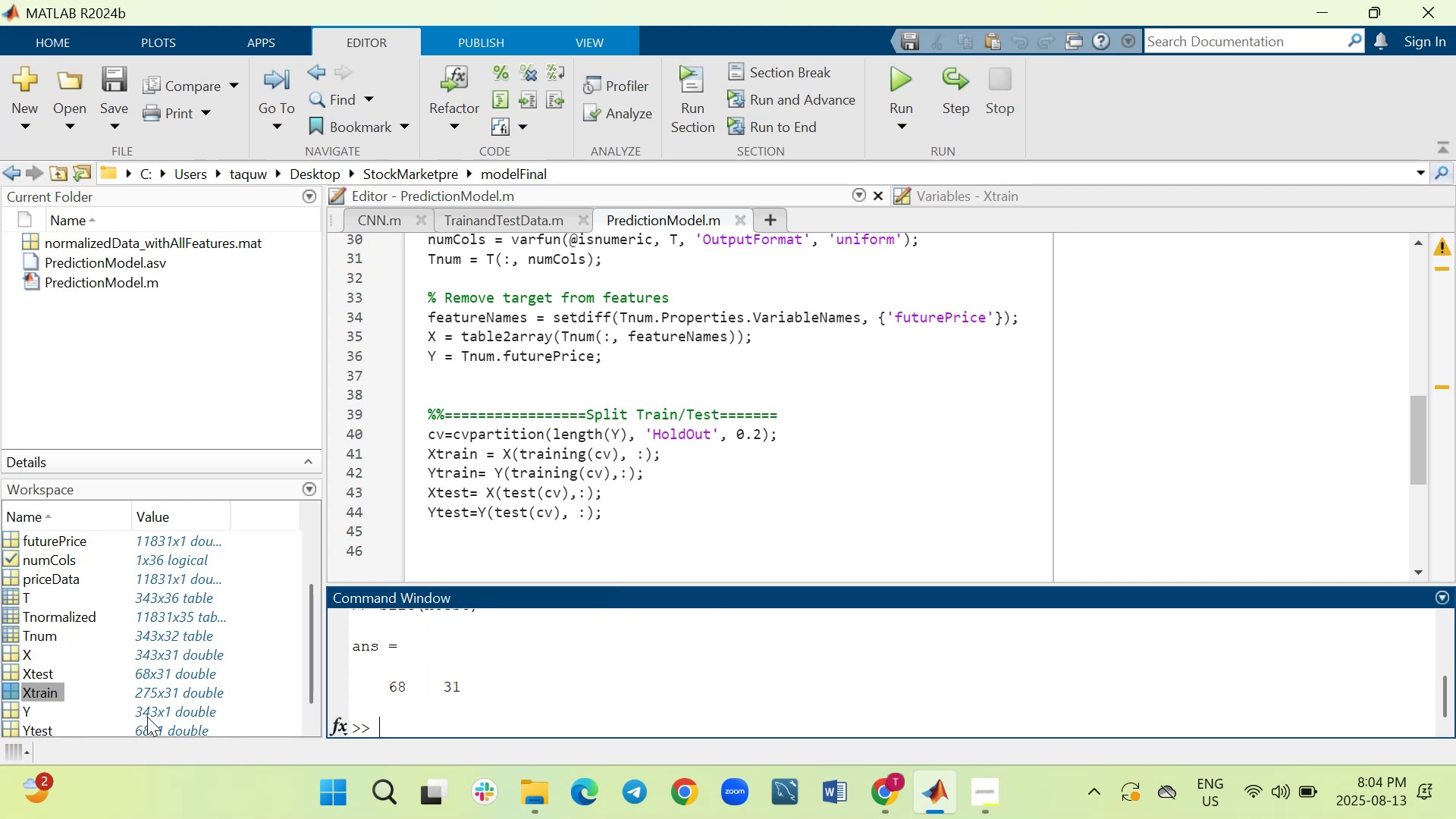 
type(size(Ytrain))
 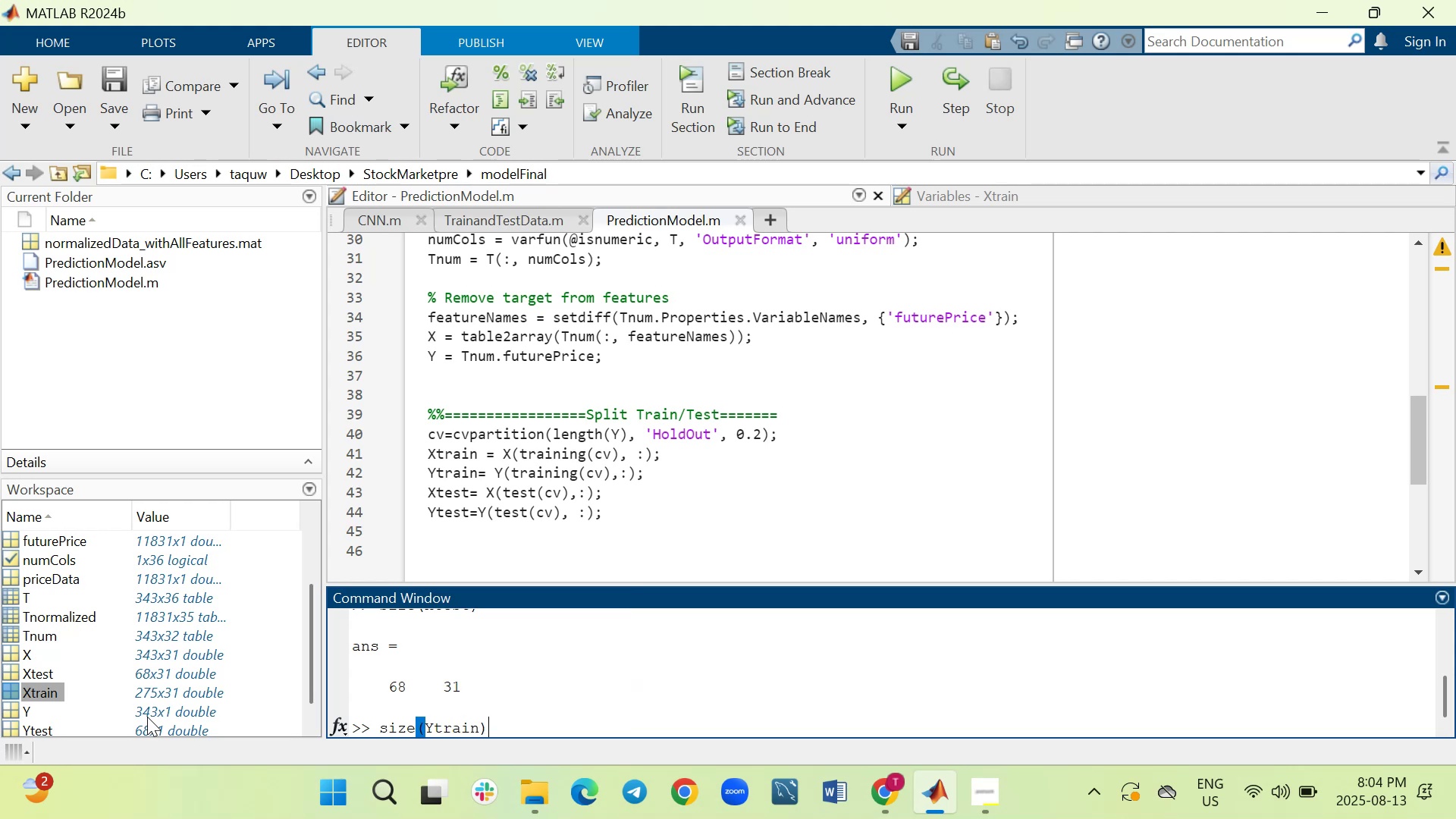 
key(Enter)
 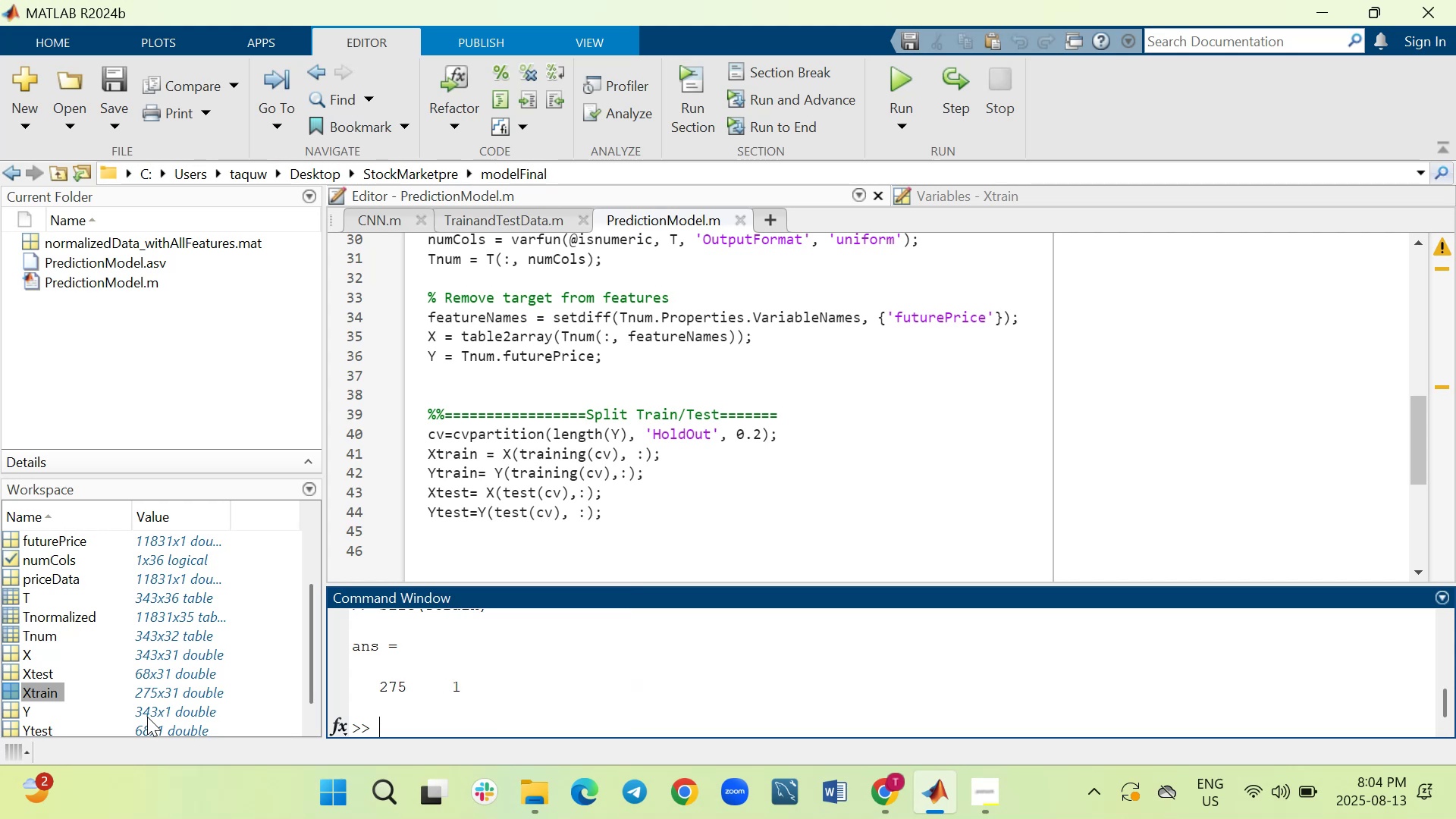 
type(Ytest)
 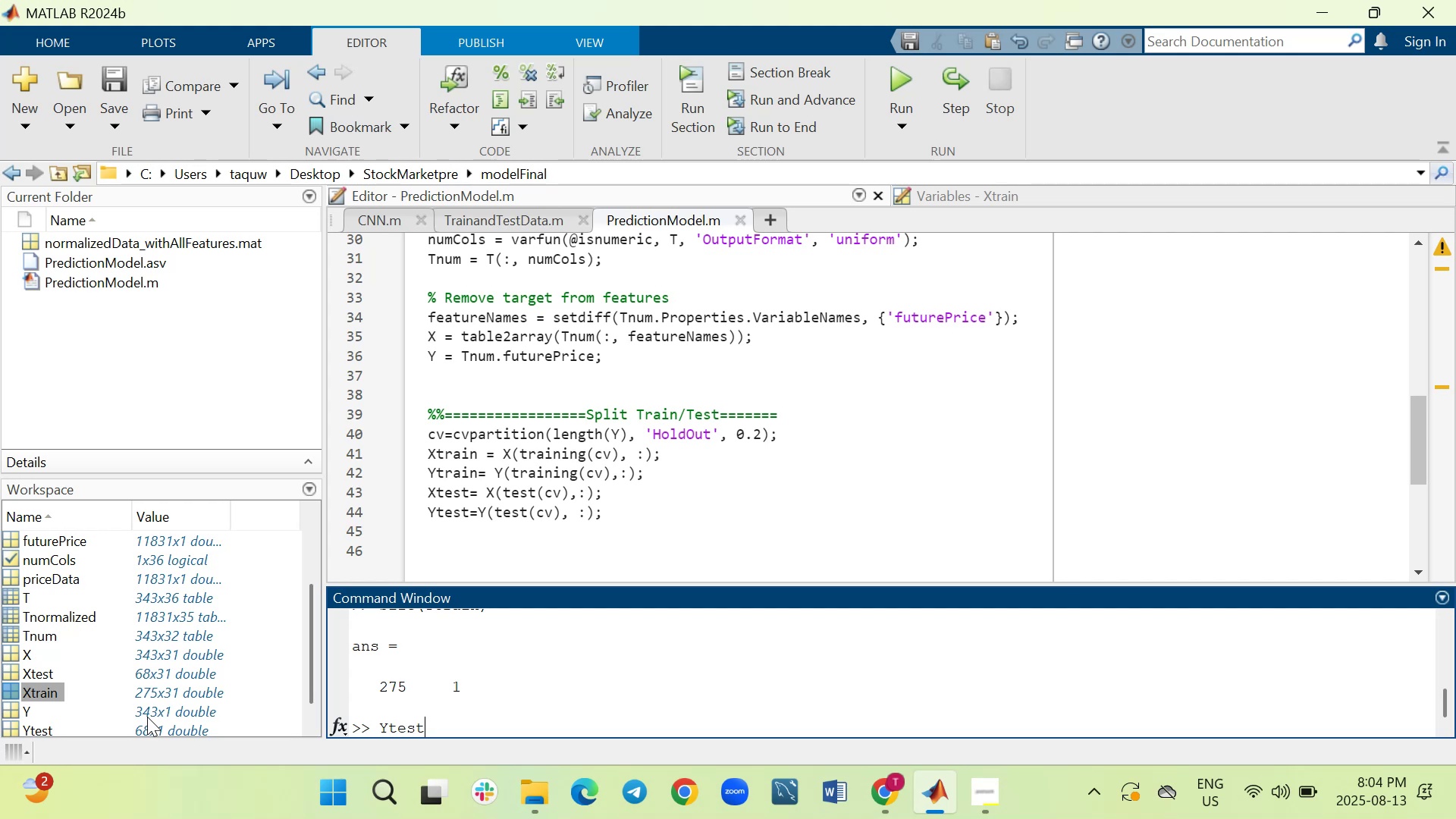 
hold_key(key=Backspace, duration=0.82)
 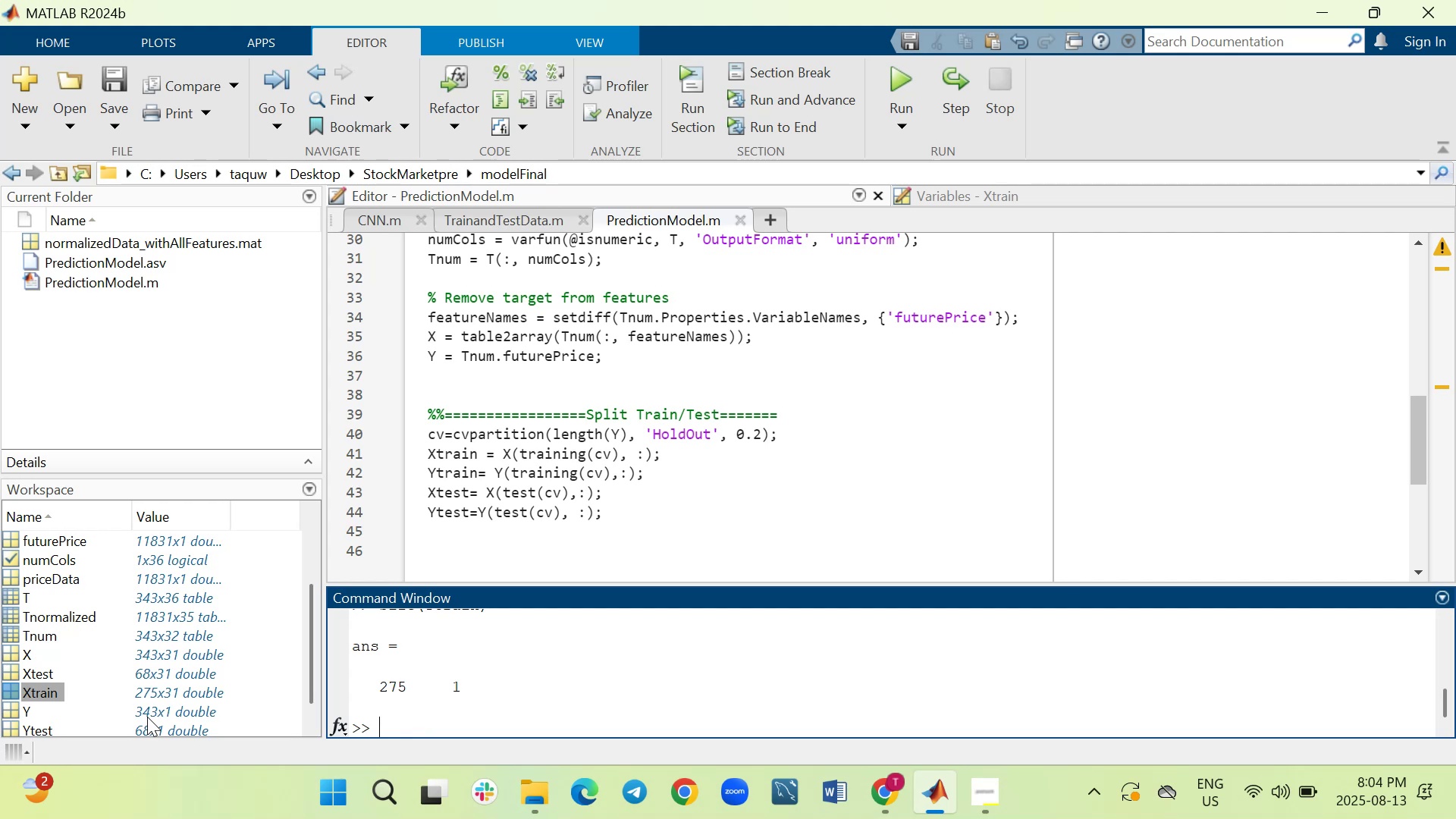 
type(size(Ytest))
 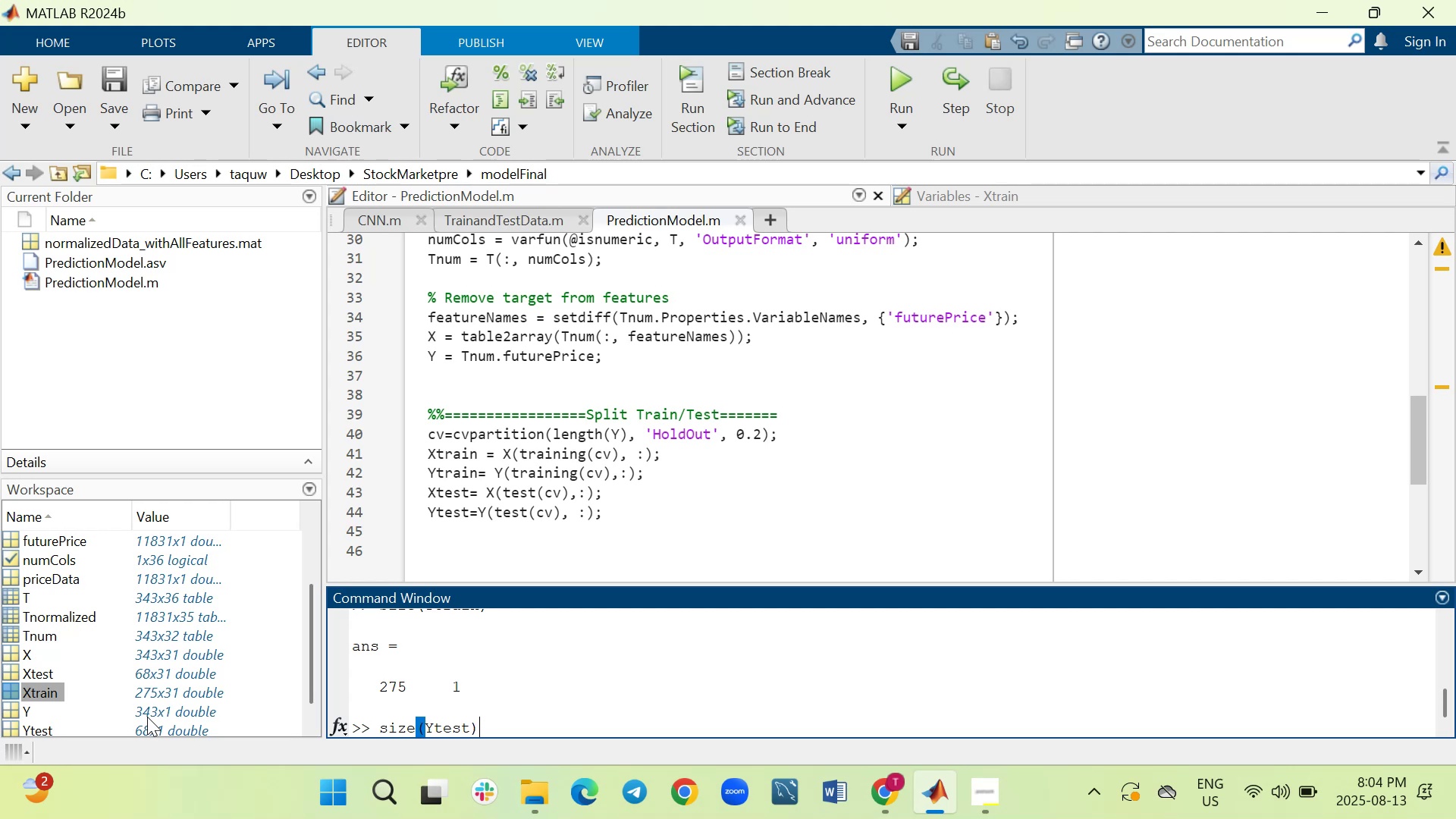 
key(Enter)
 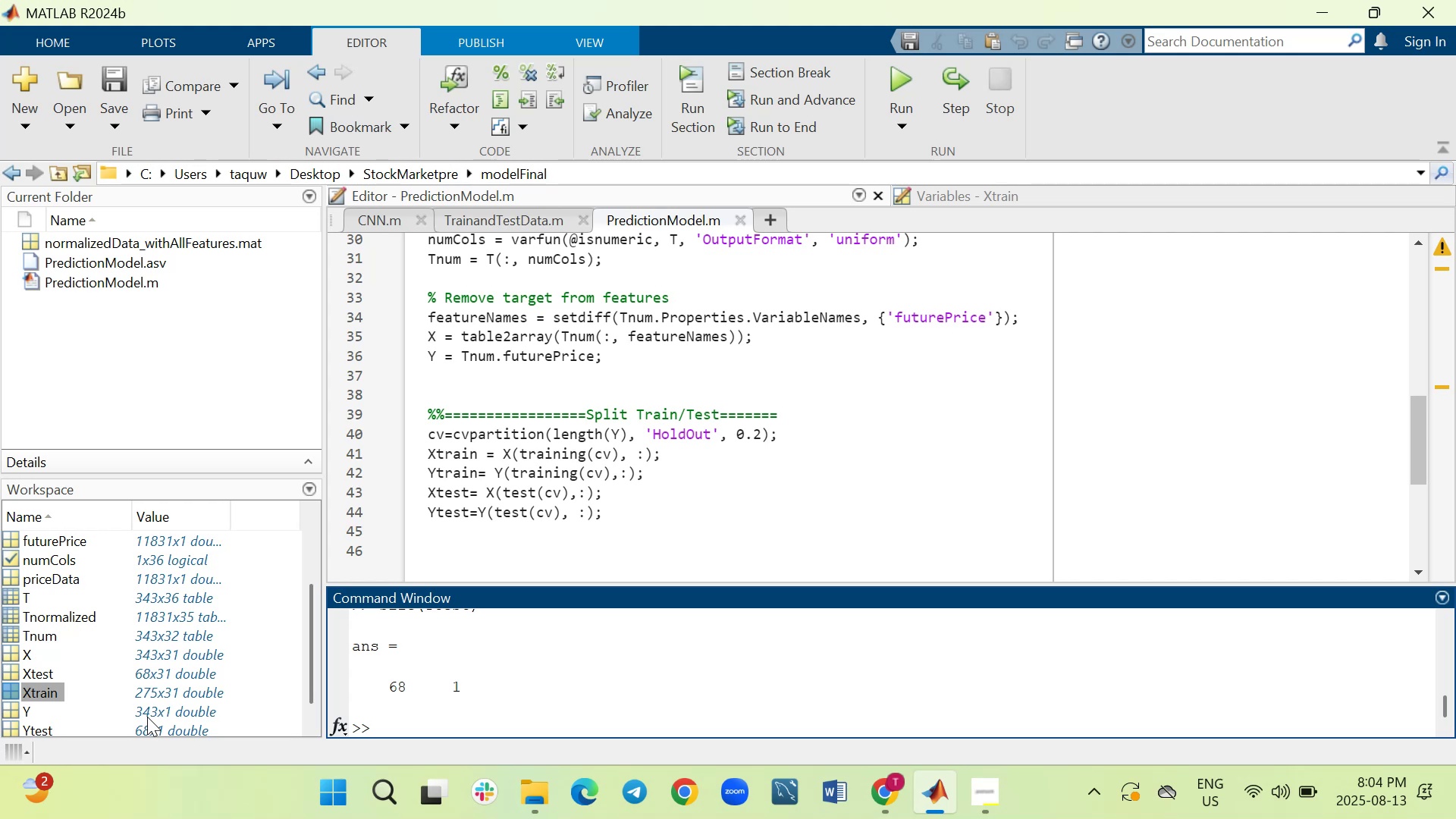 
wait(19.98)
 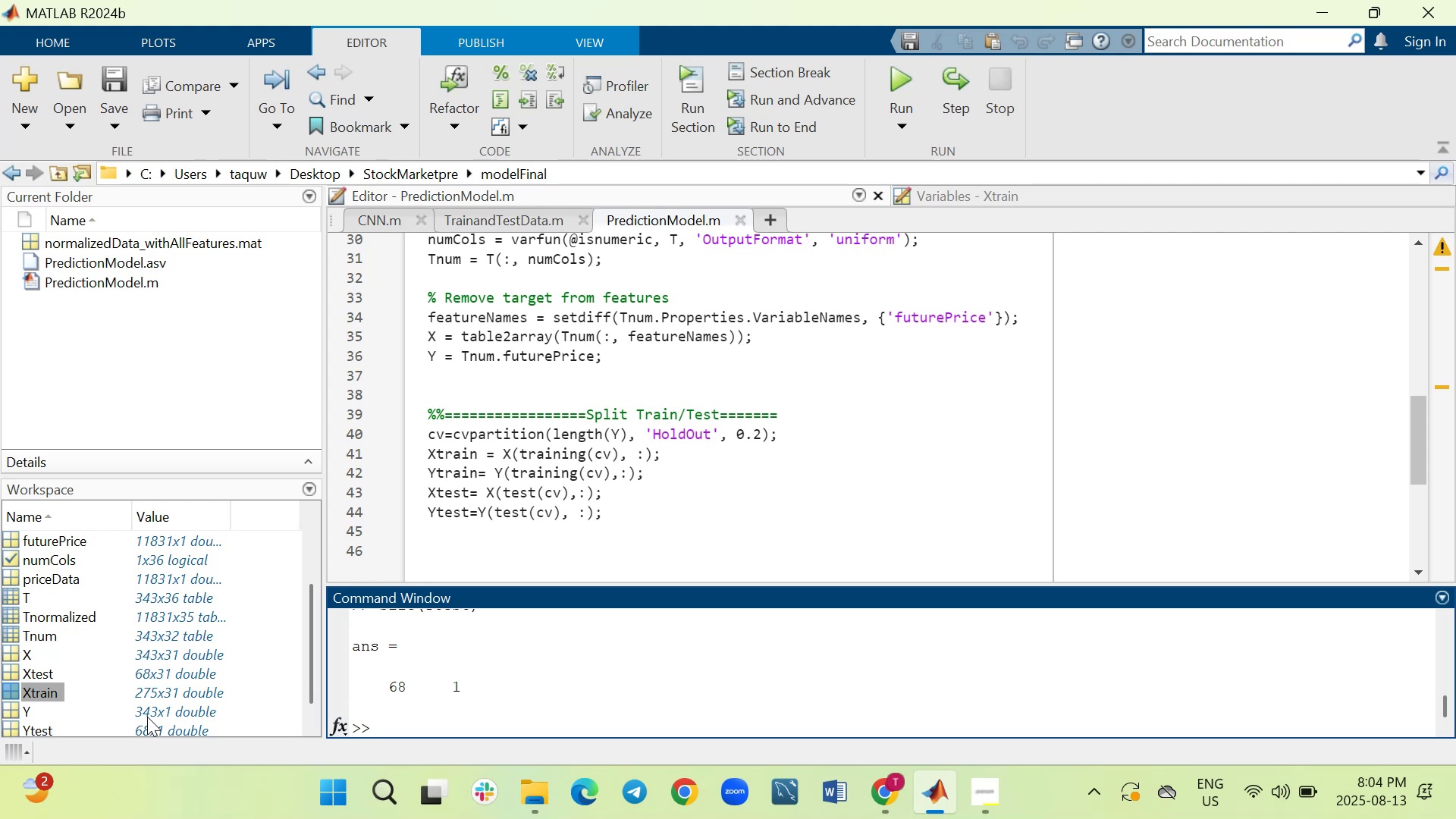 
left_click_drag(start_coordinate=[692, 584], to_coordinate=[726, 375])
 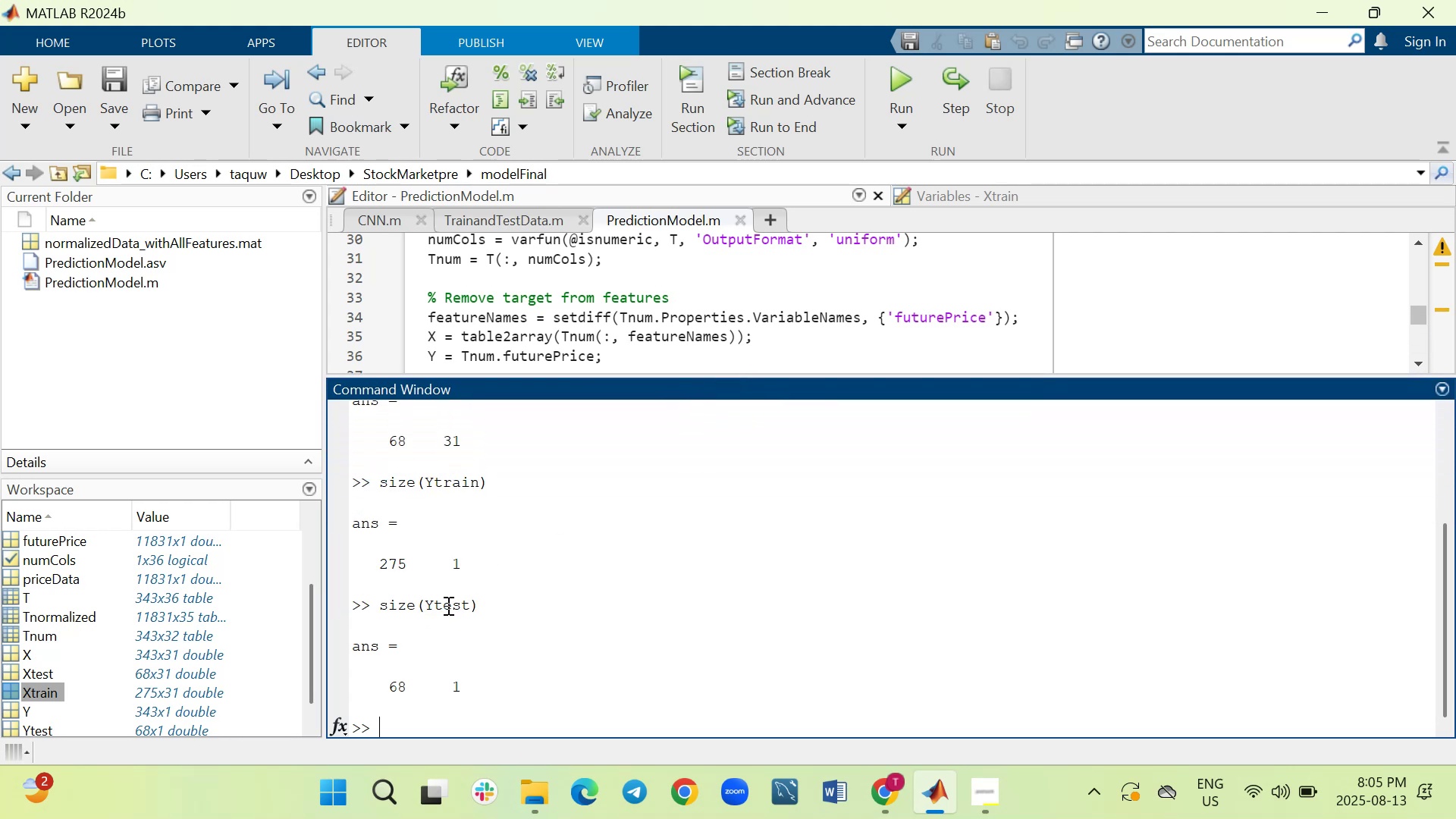 
scroll: coordinate [664, 549], scroll_direction: up, amount: 1.0
 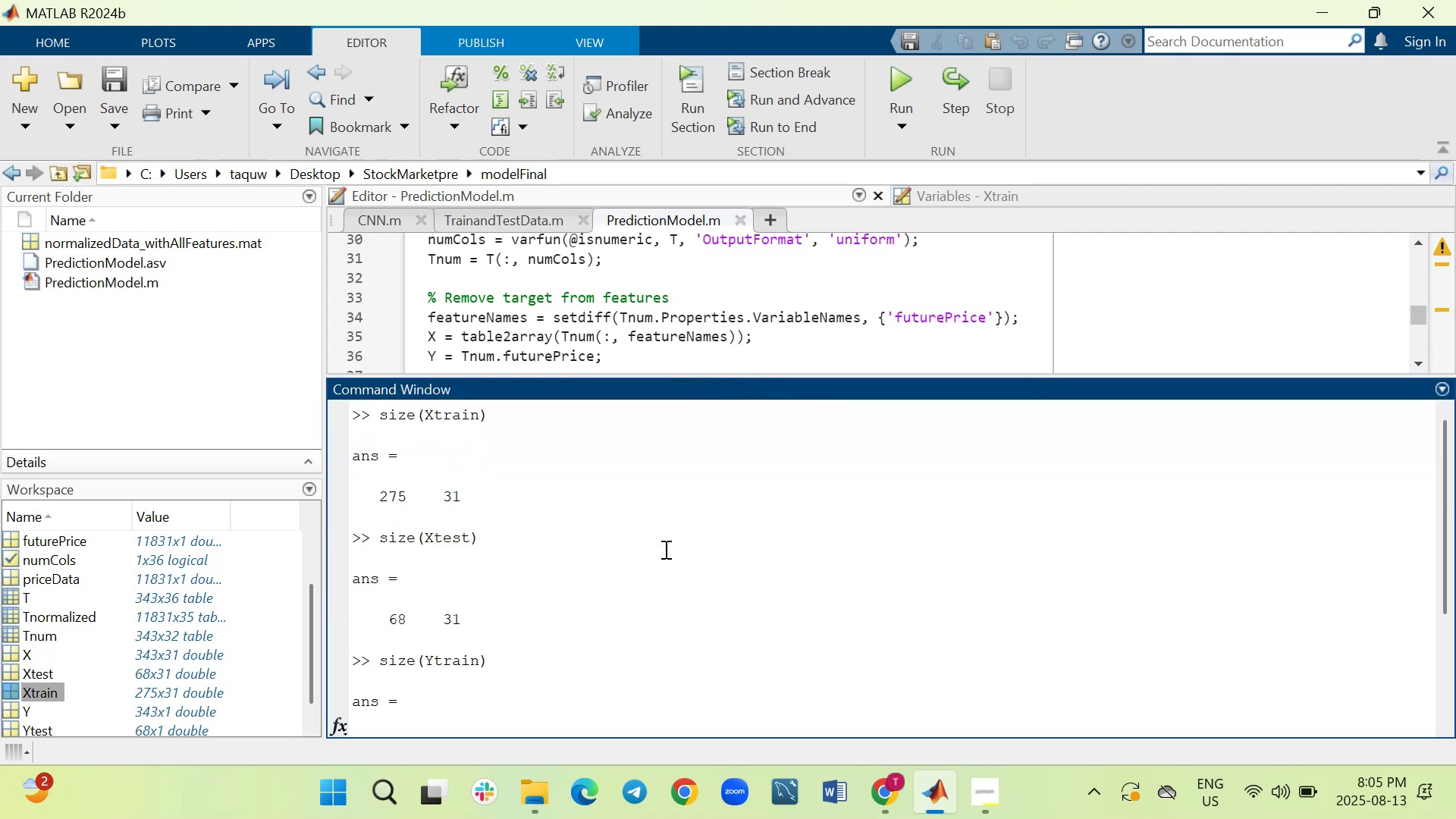 
scroll: coordinate [664, 549], scroll_direction: down, amount: 2.0
 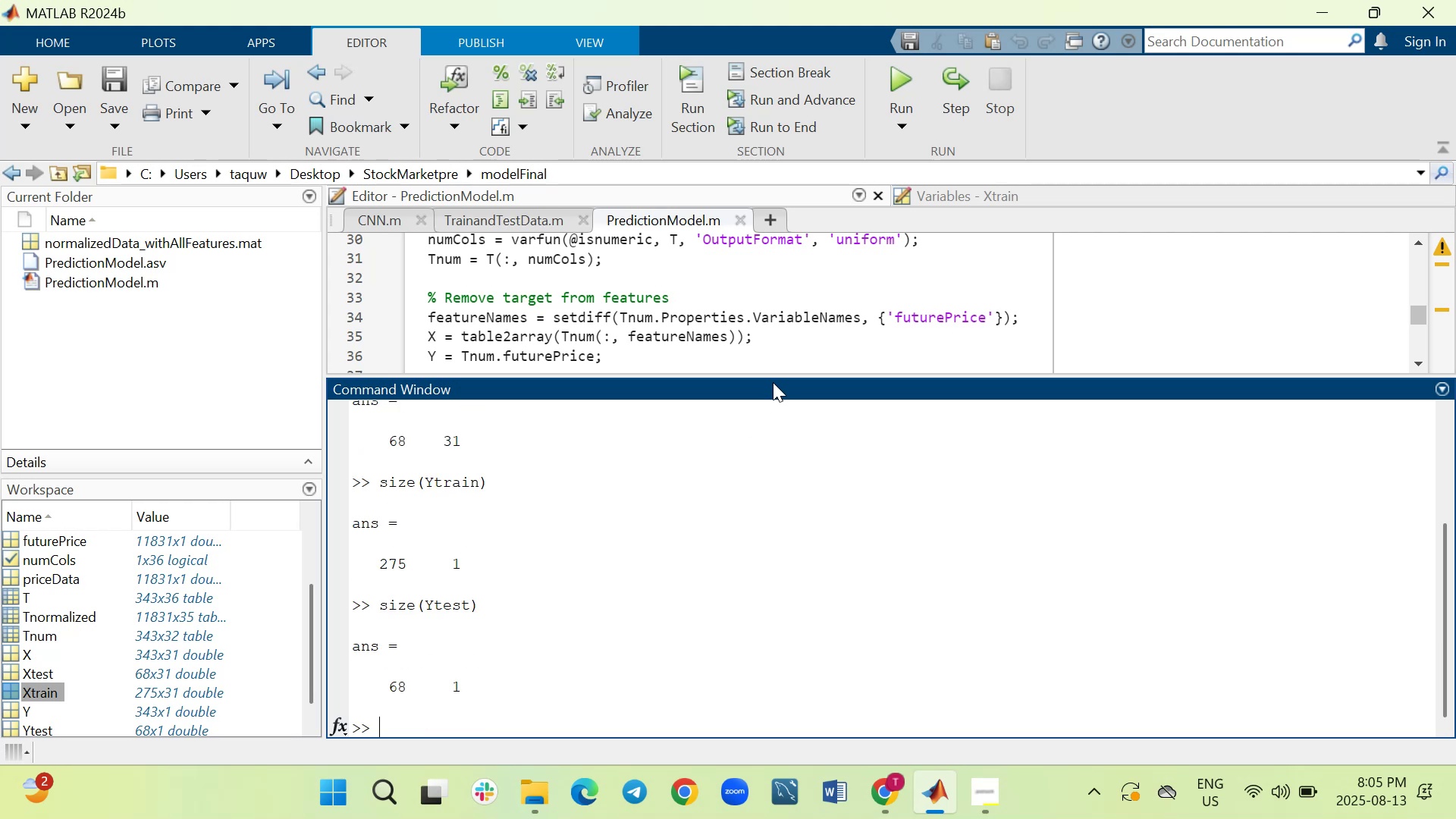 
left_click_drag(start_coordinate=[774, 377], to_coordinate=[720, 582])
 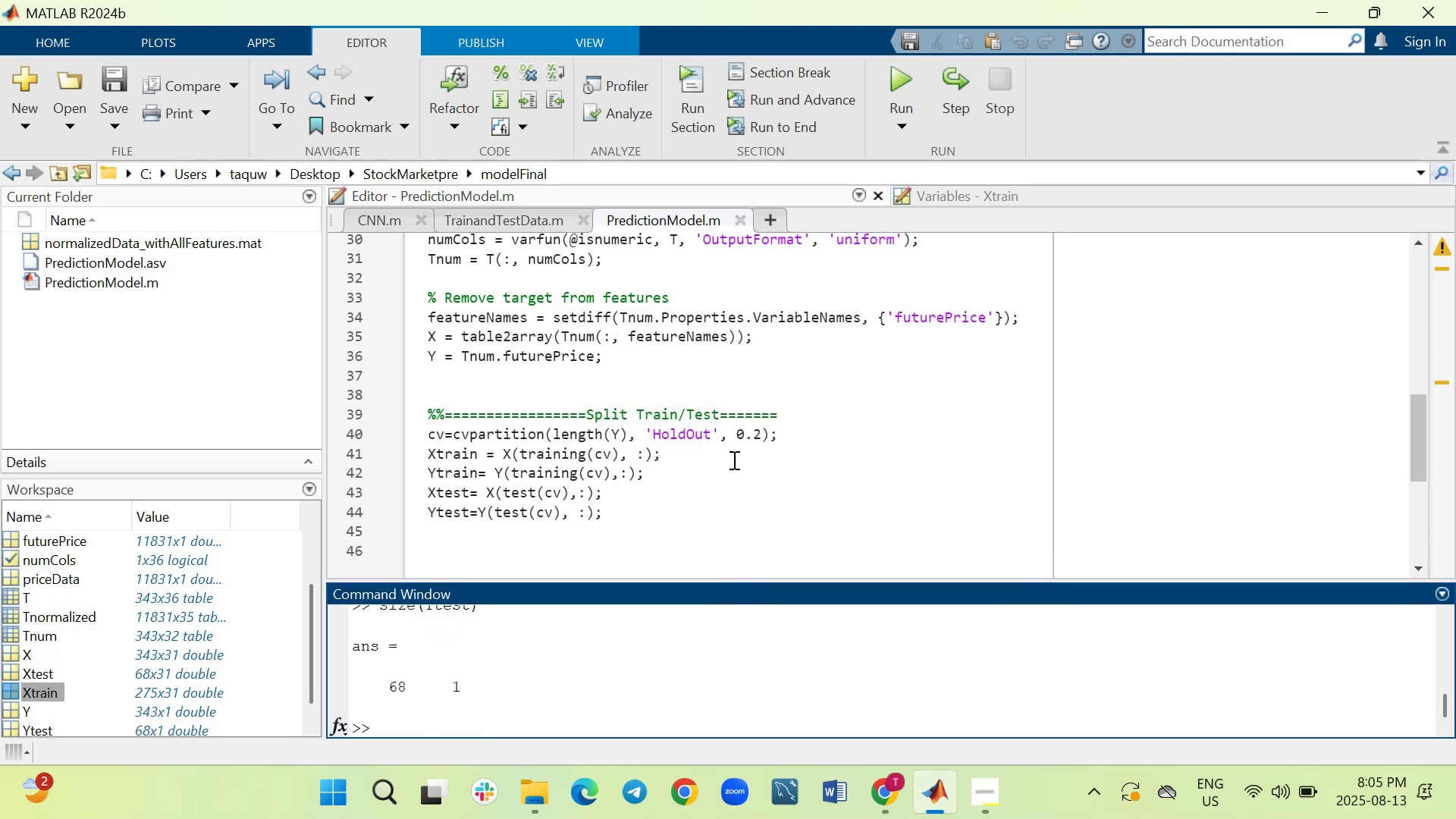 
scroll: coordinate [733, 460], scroll_direction: down, amount: 1.0
 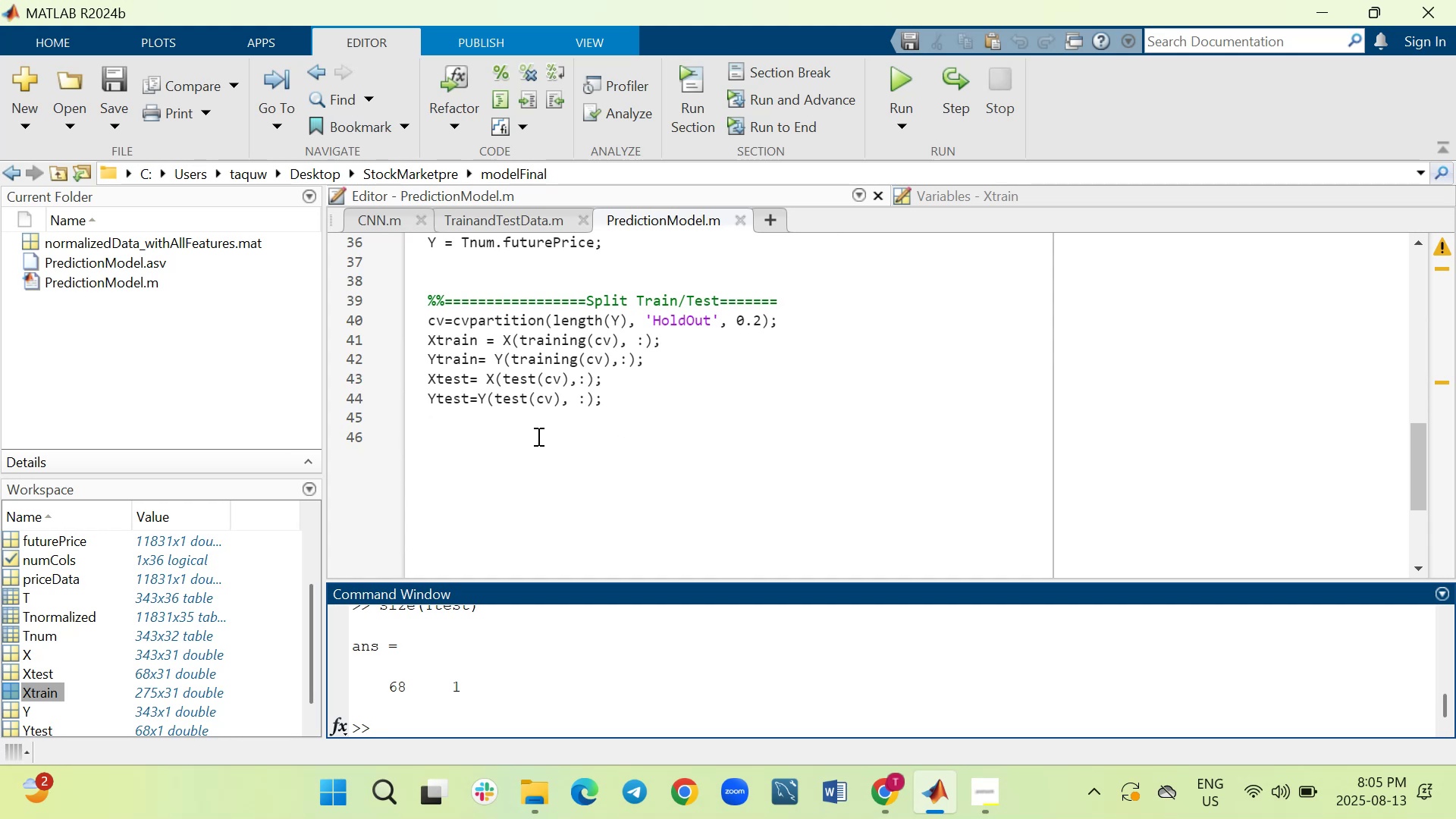 
wait(6.79)
 